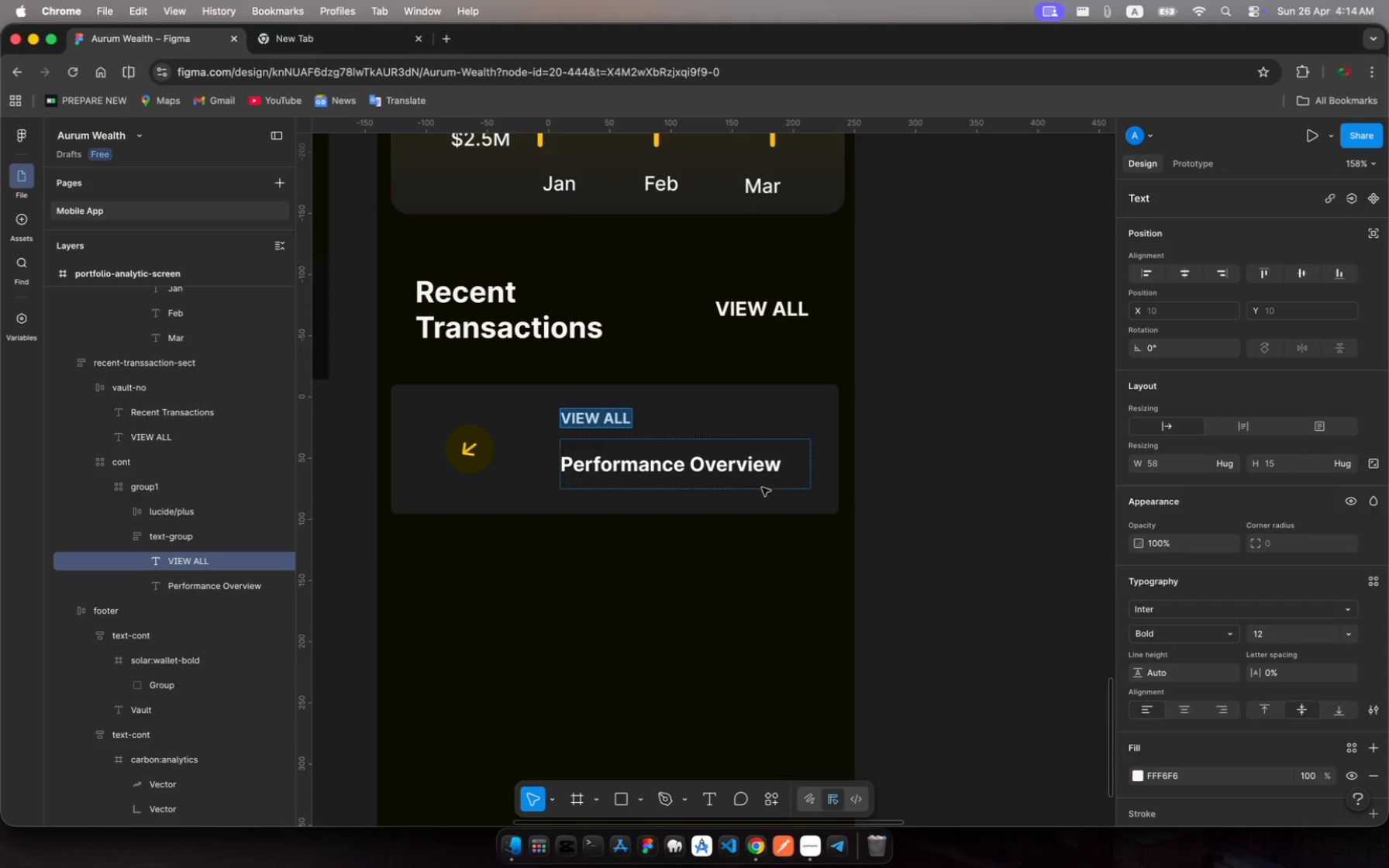 
left_click([738, 470])
 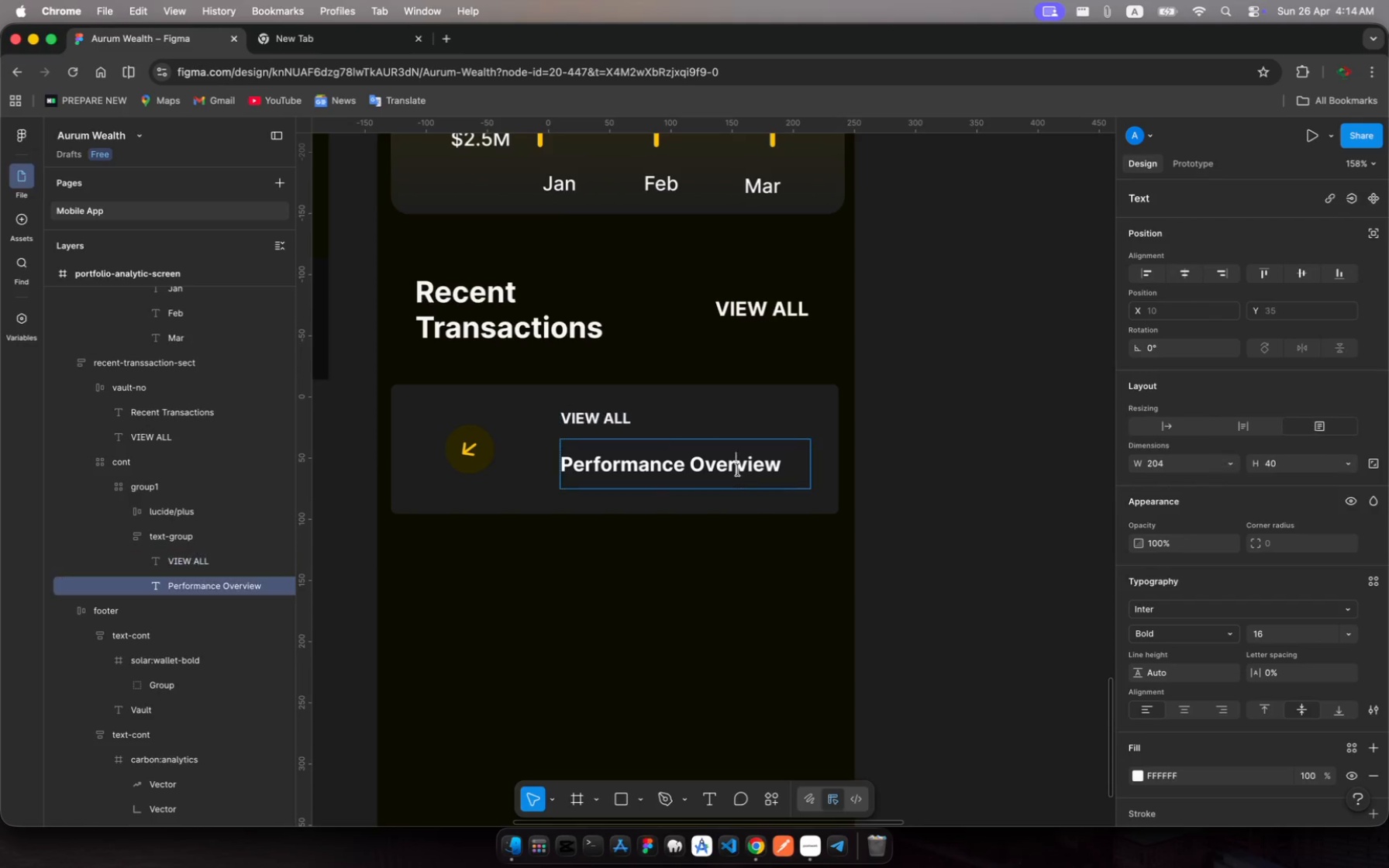 
left_click([738, 470])
 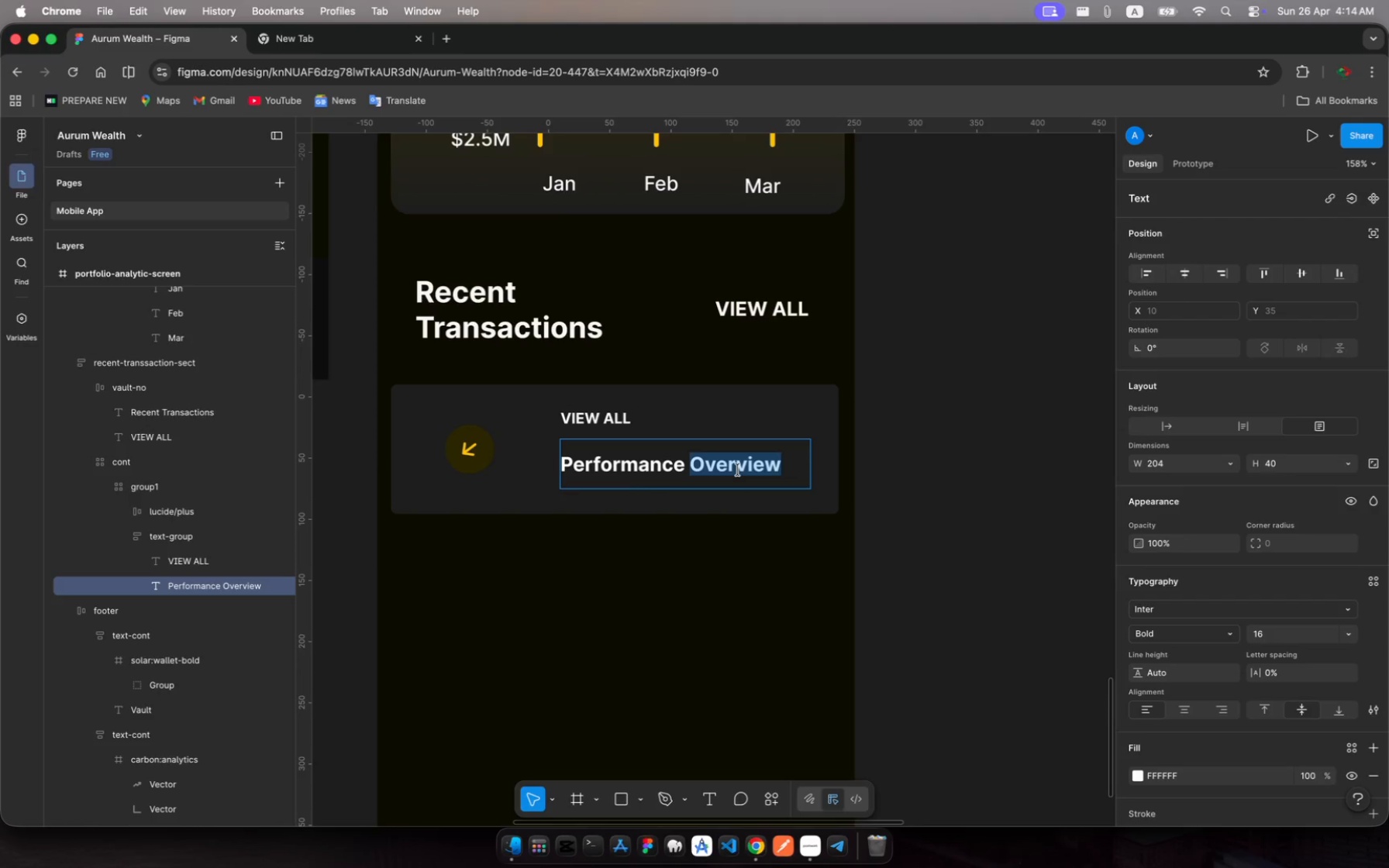 
key(Meta+A)
 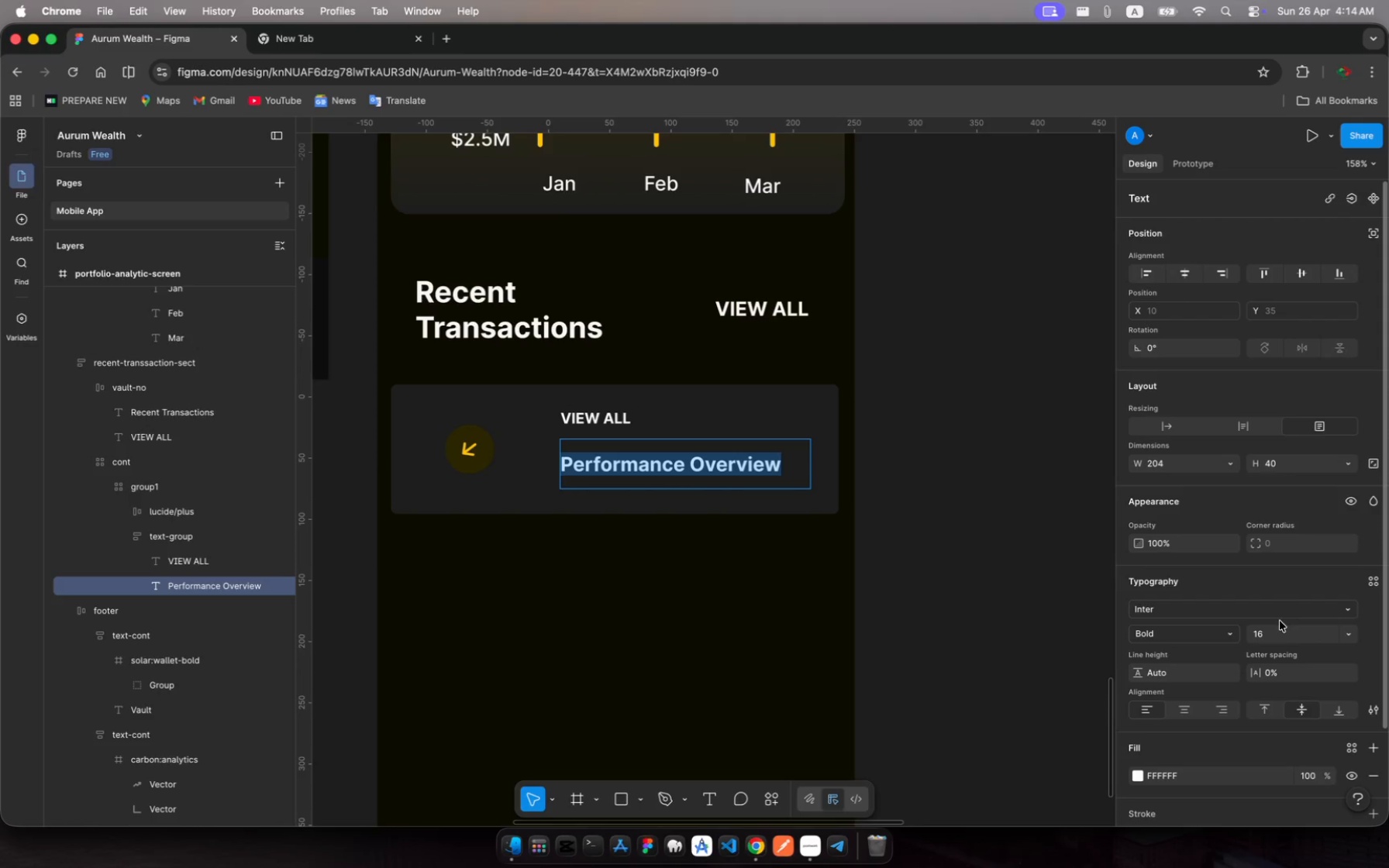 
left_click([1269, 639])
 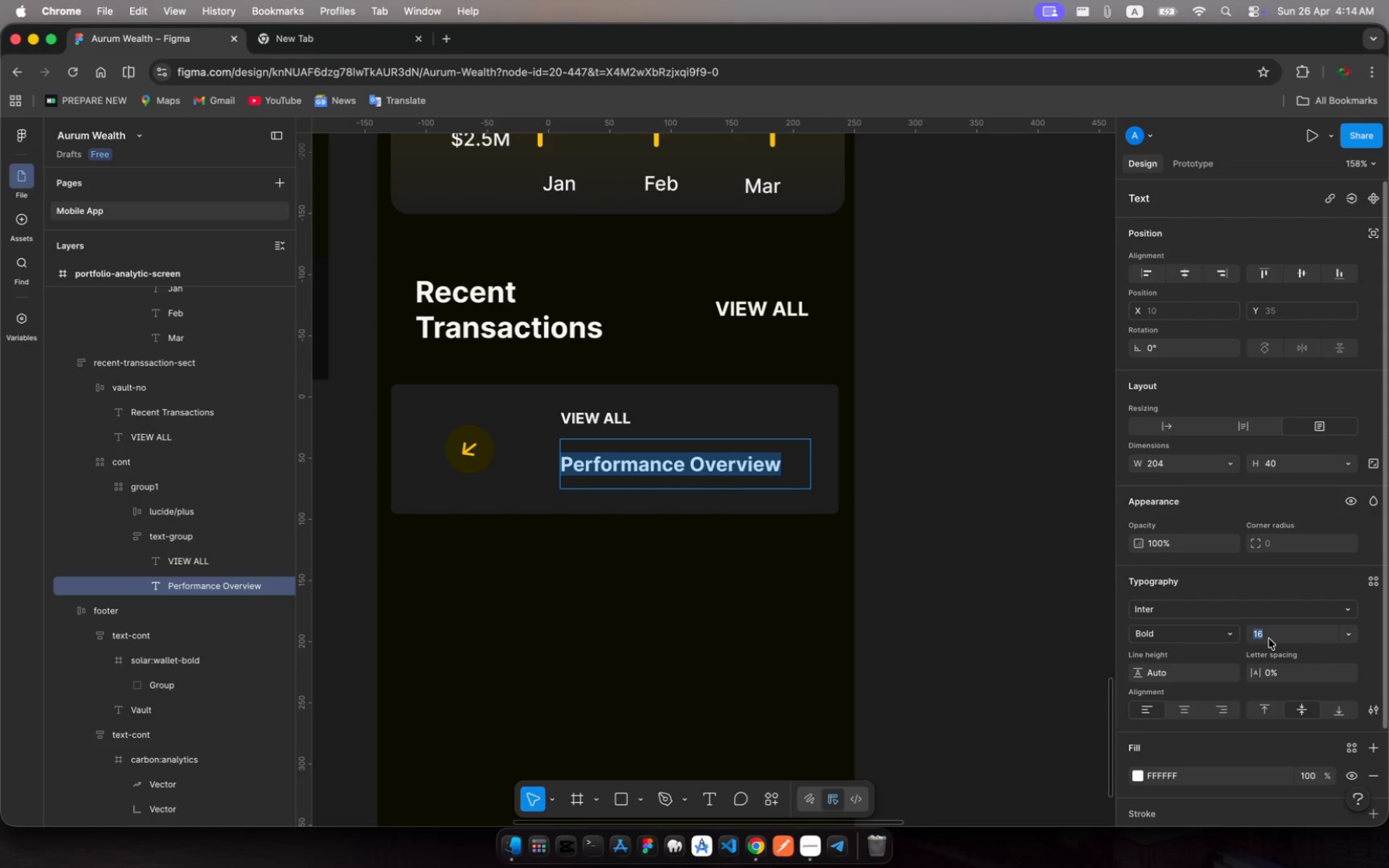 
type(12)
 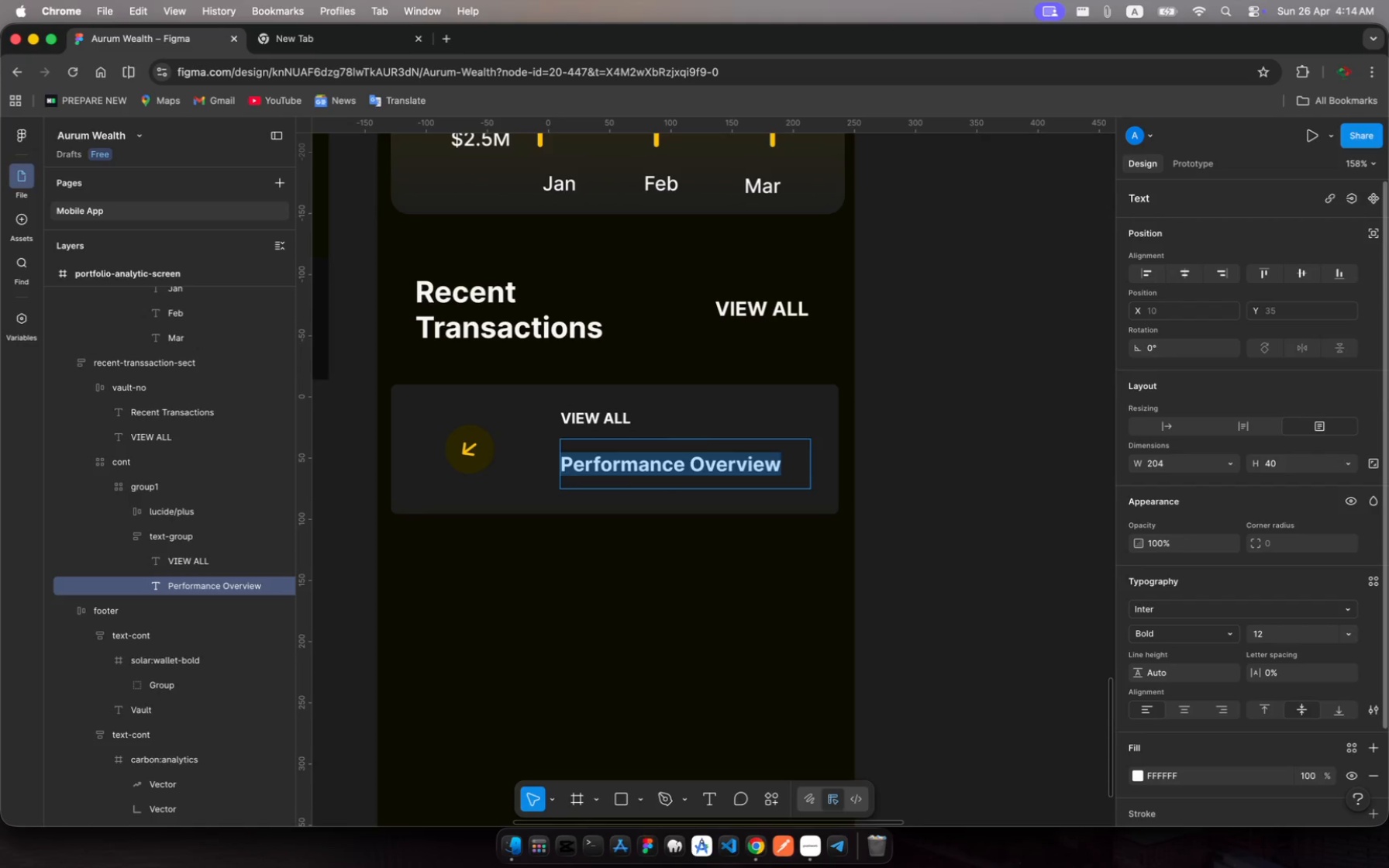 
key(Enter)
 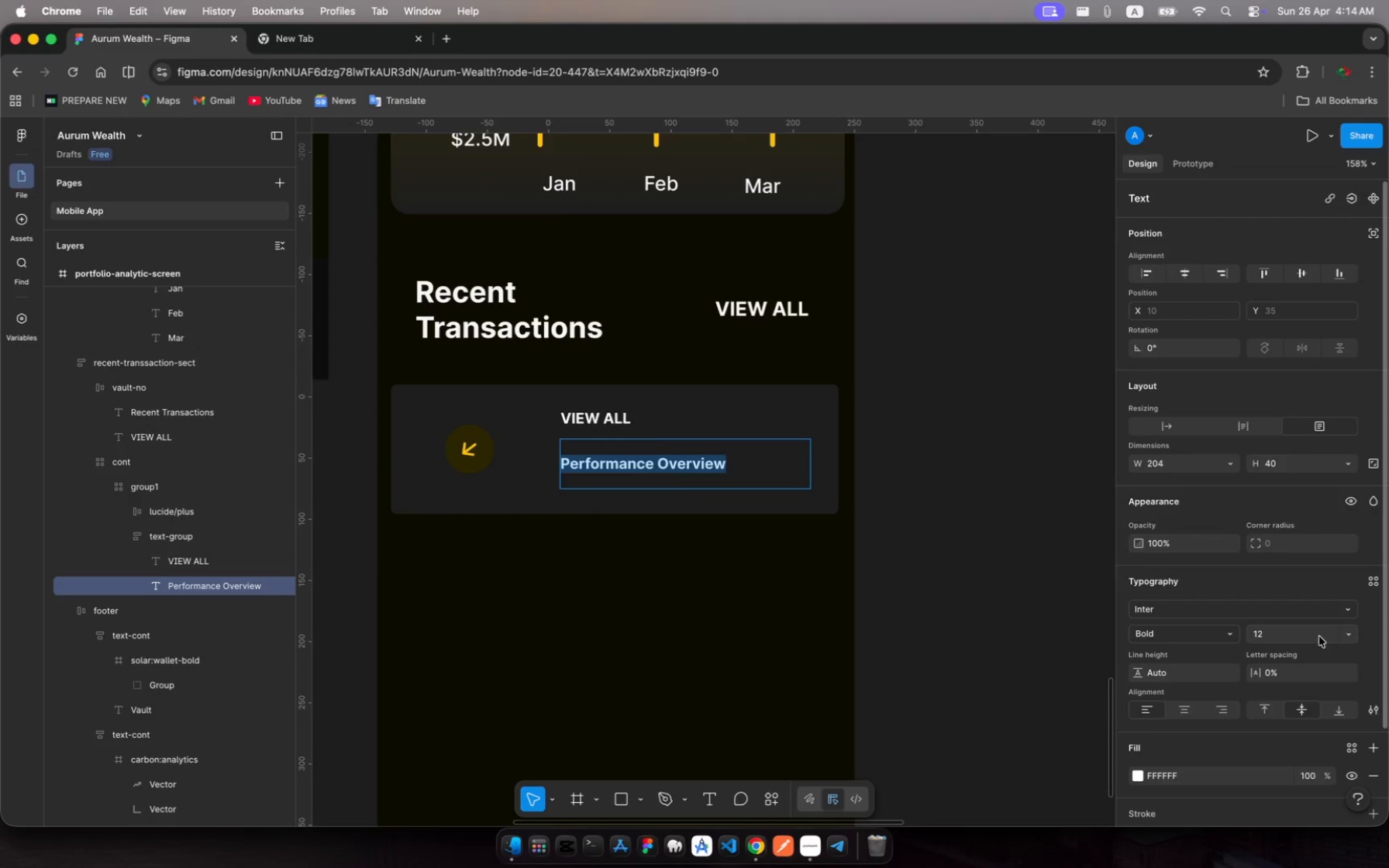 
key(Escape)
 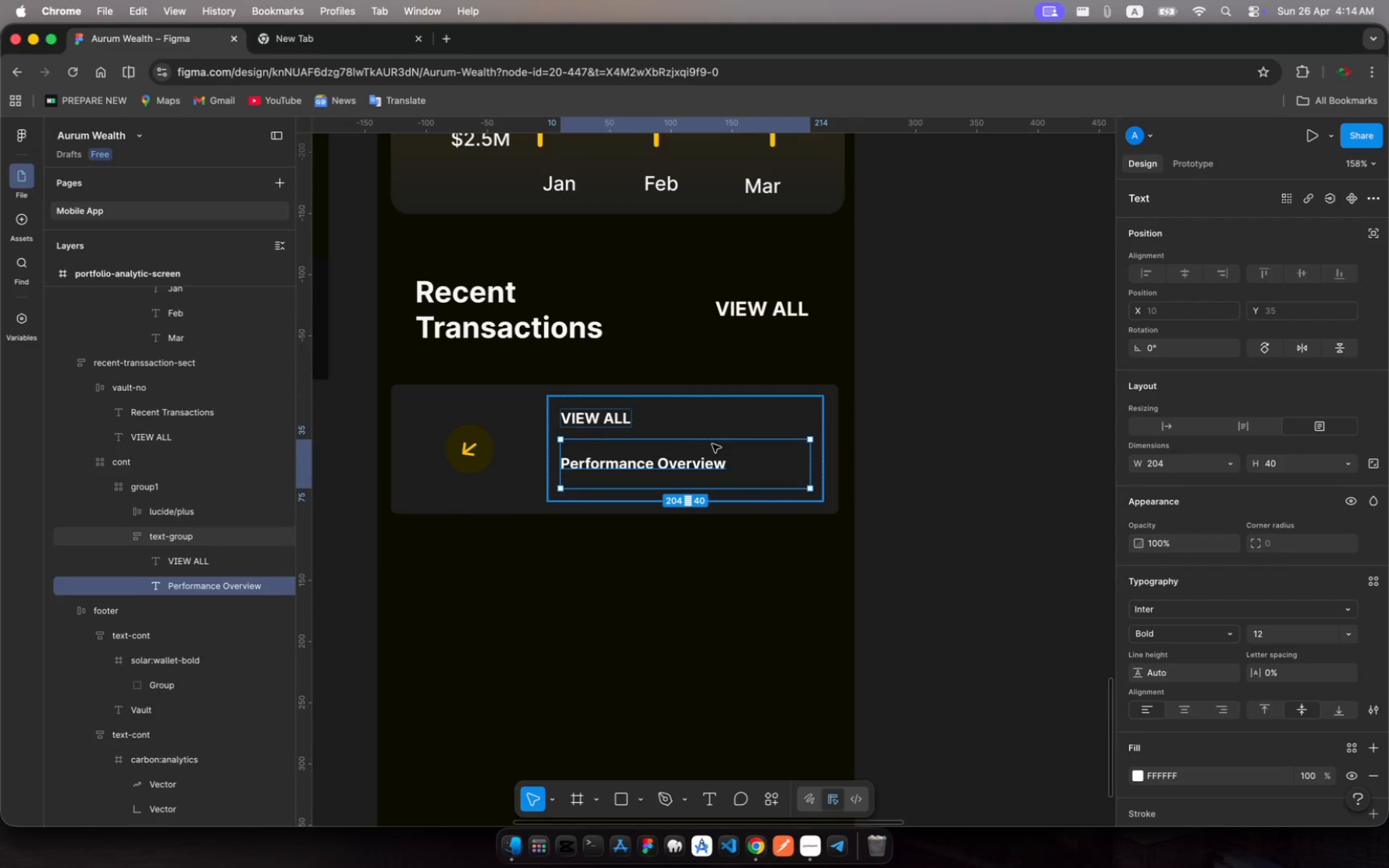 
left_click_drag(start_coordinate=[712, 444], to_coordinate=[720, 464])
 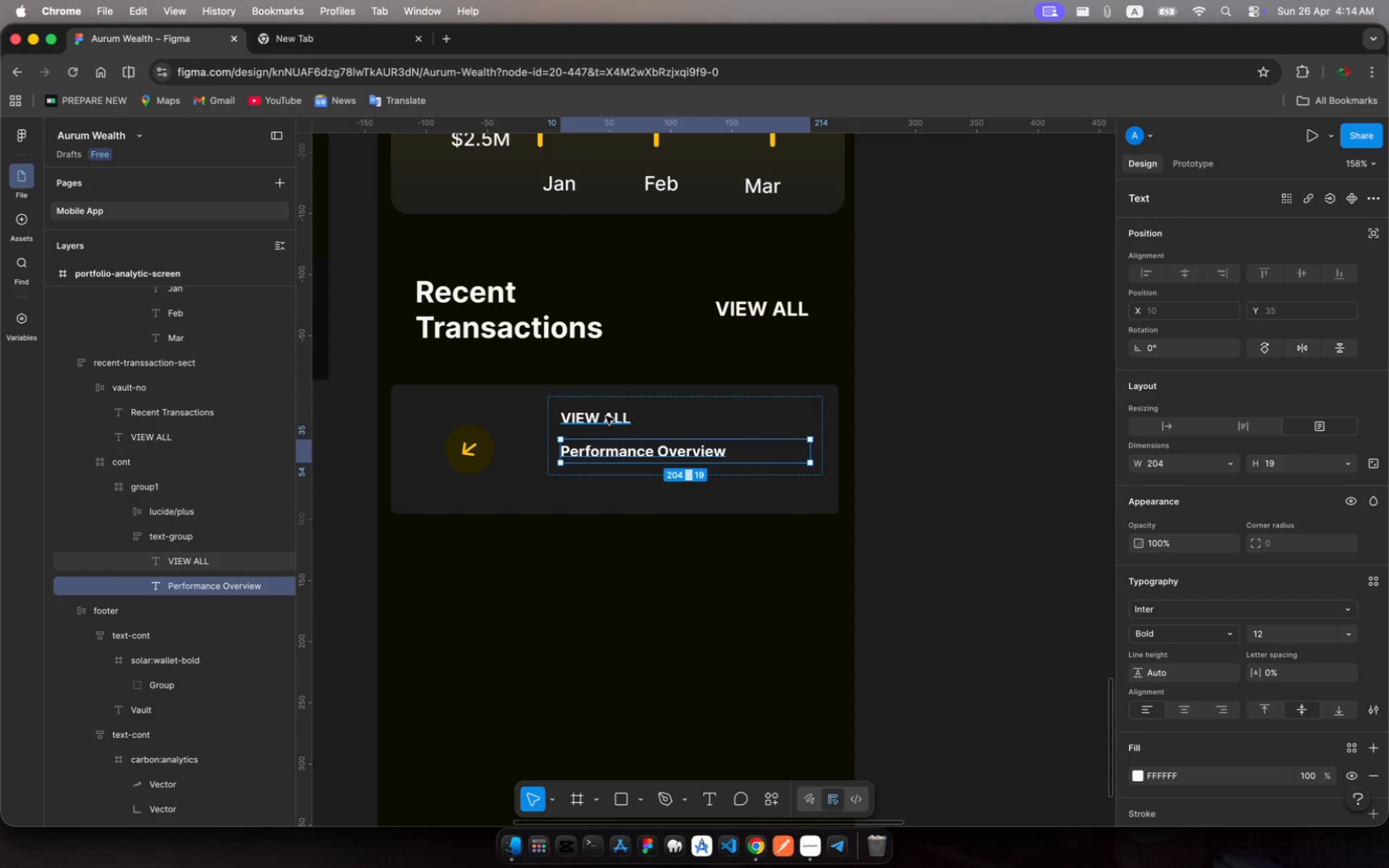 
left_click([606, 416])
 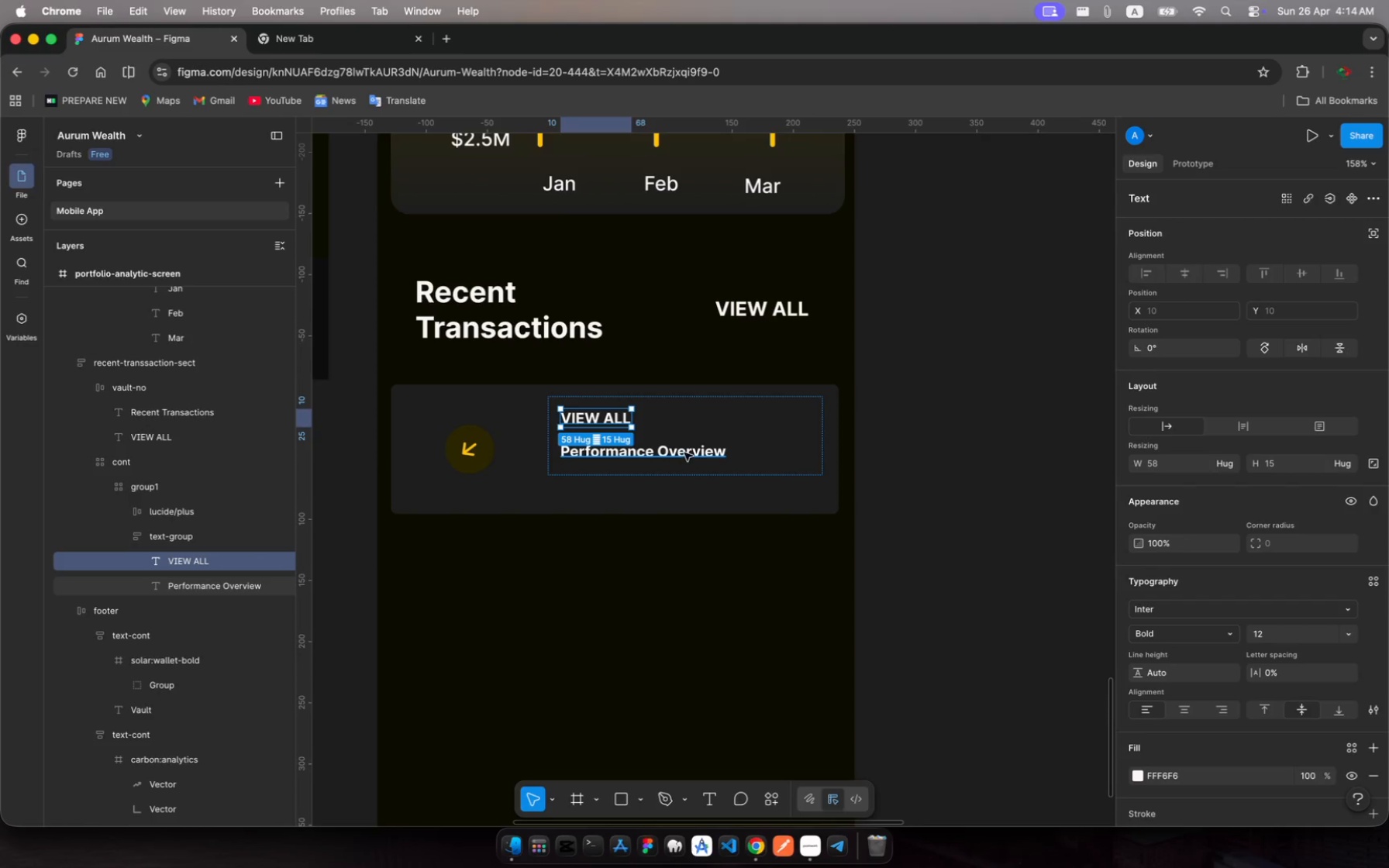 
left_click([686, 452])
 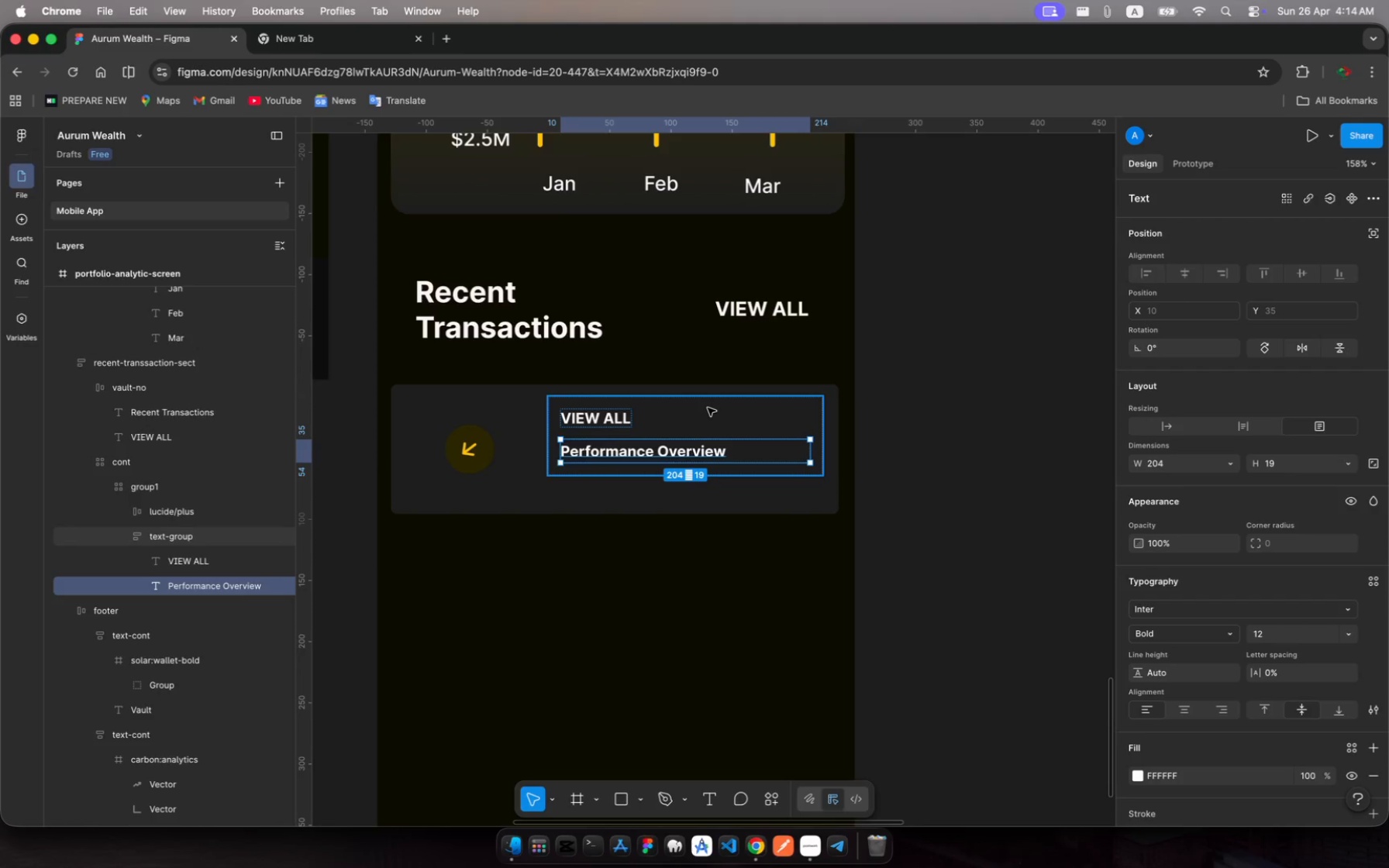 
left_click([708, 408])
 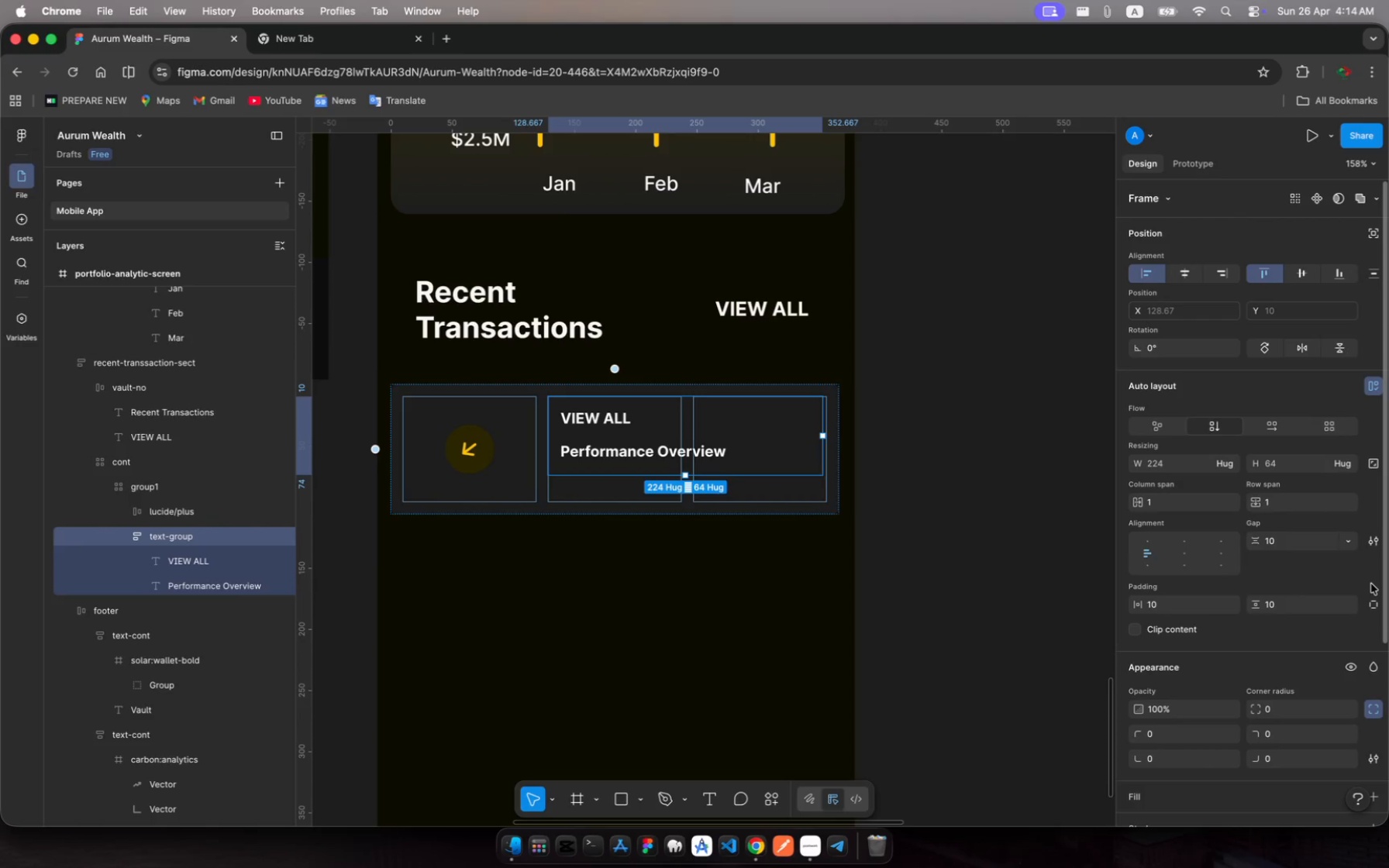 
wait(6.18)
 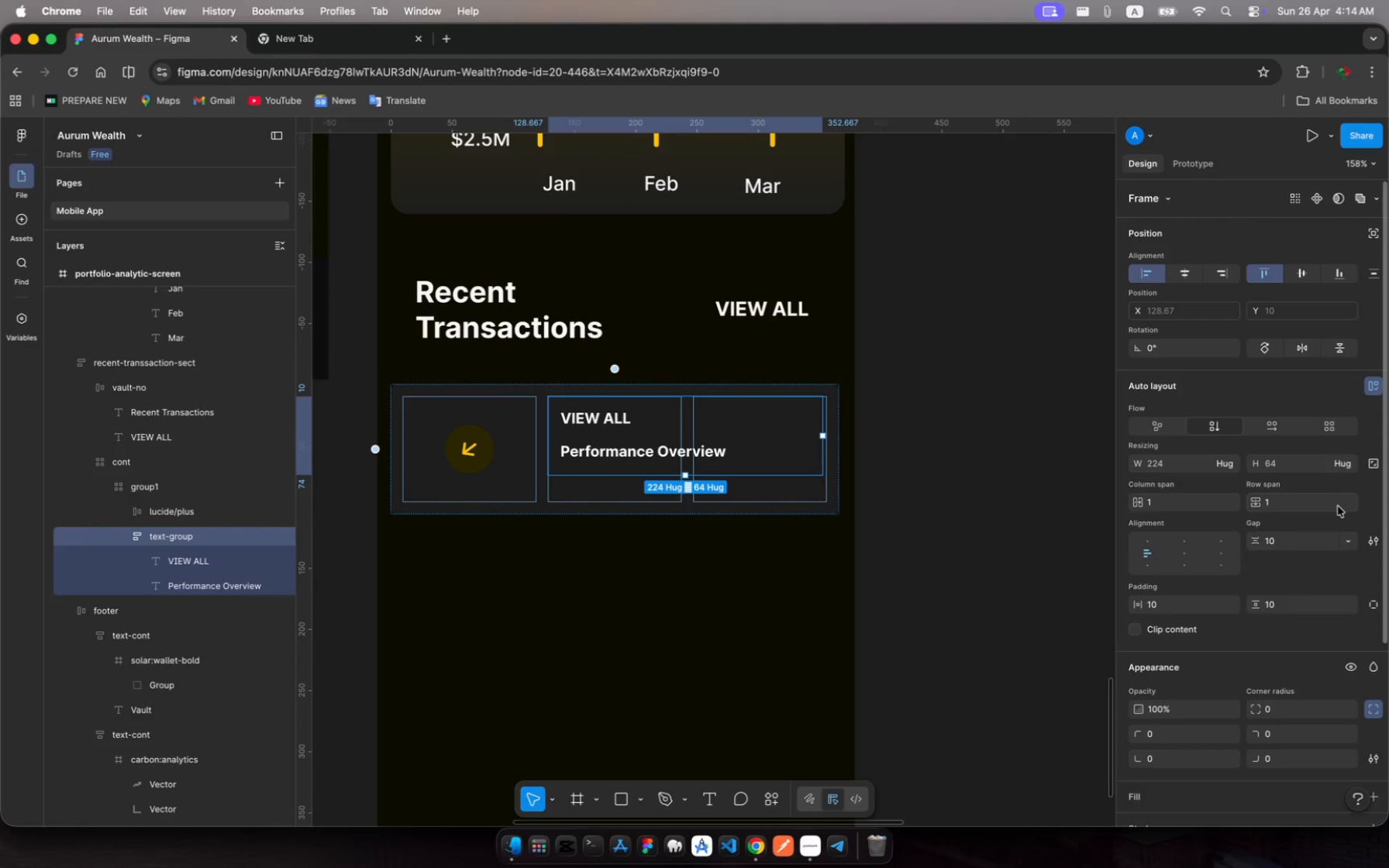 
left_click([1264, 545])
 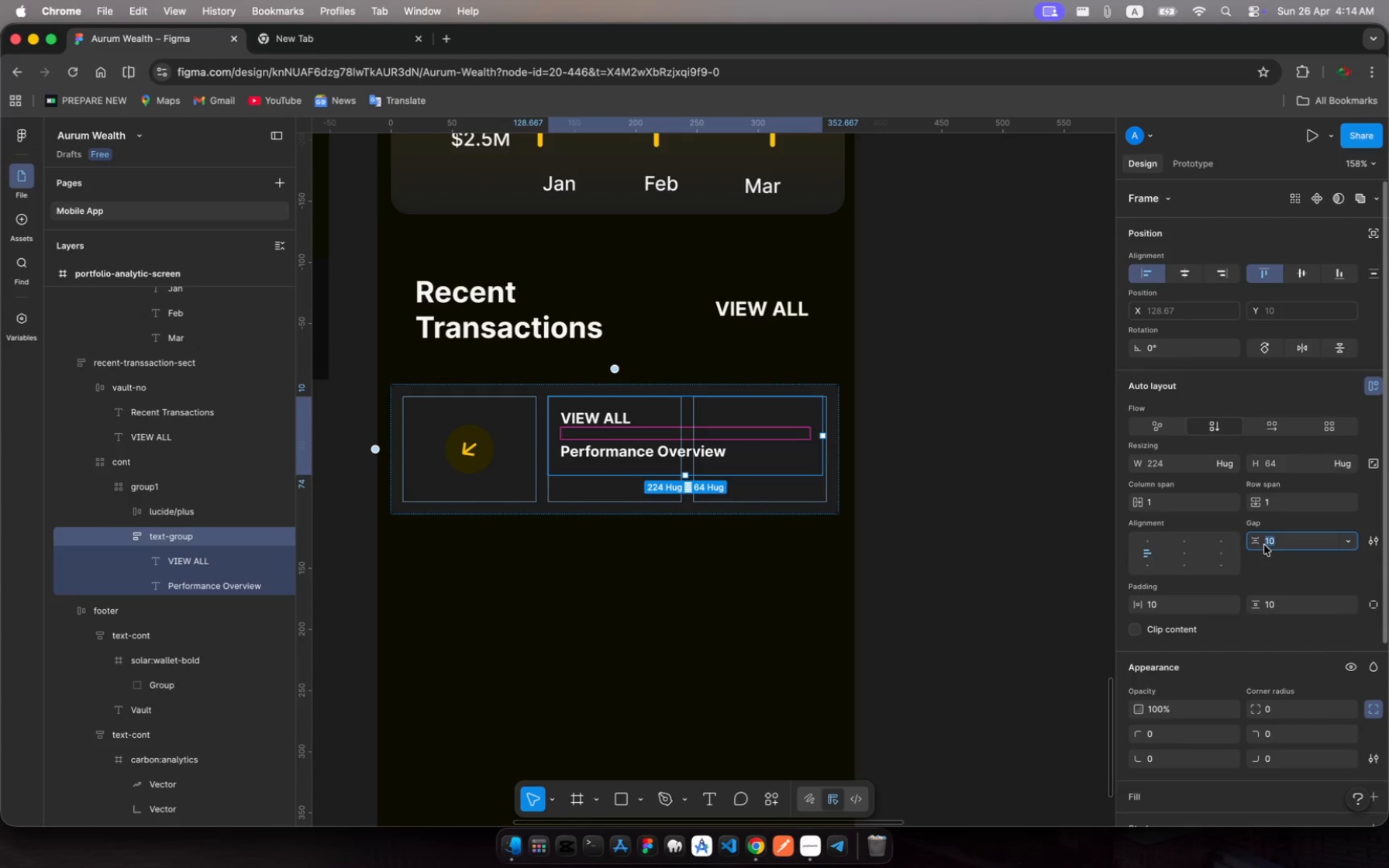 
key(3)
 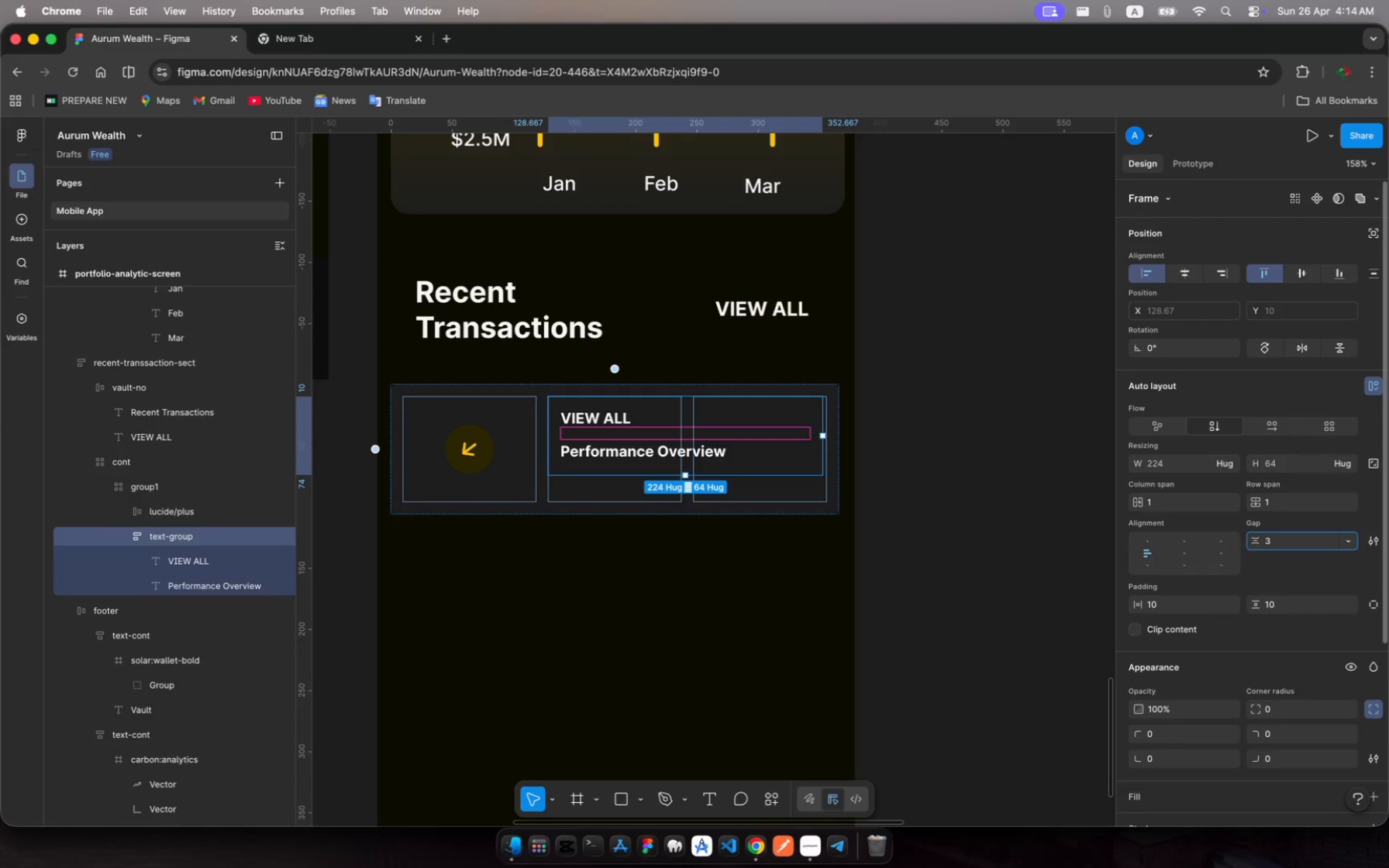 
key(Enter)
 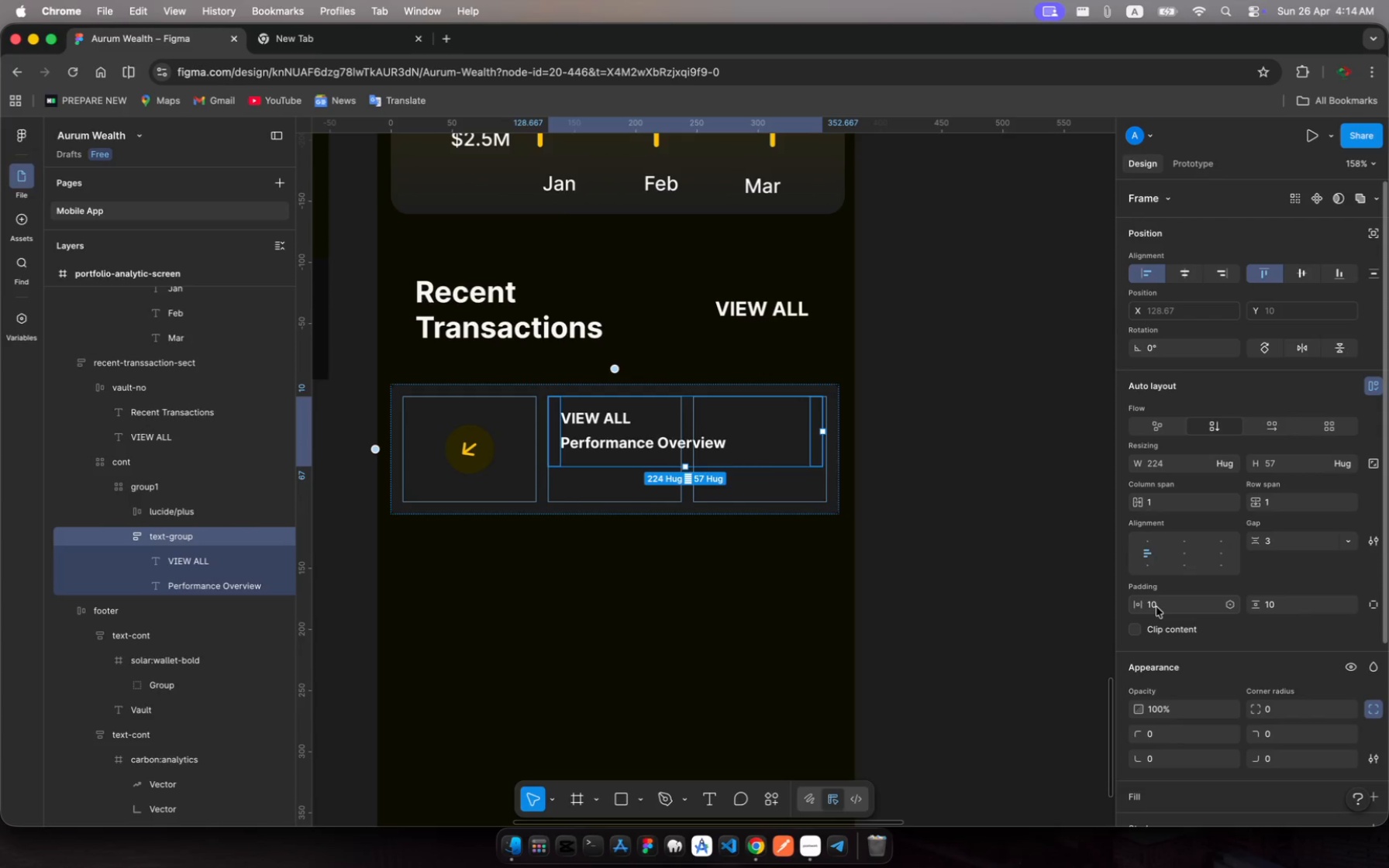 
wait(8.32)
 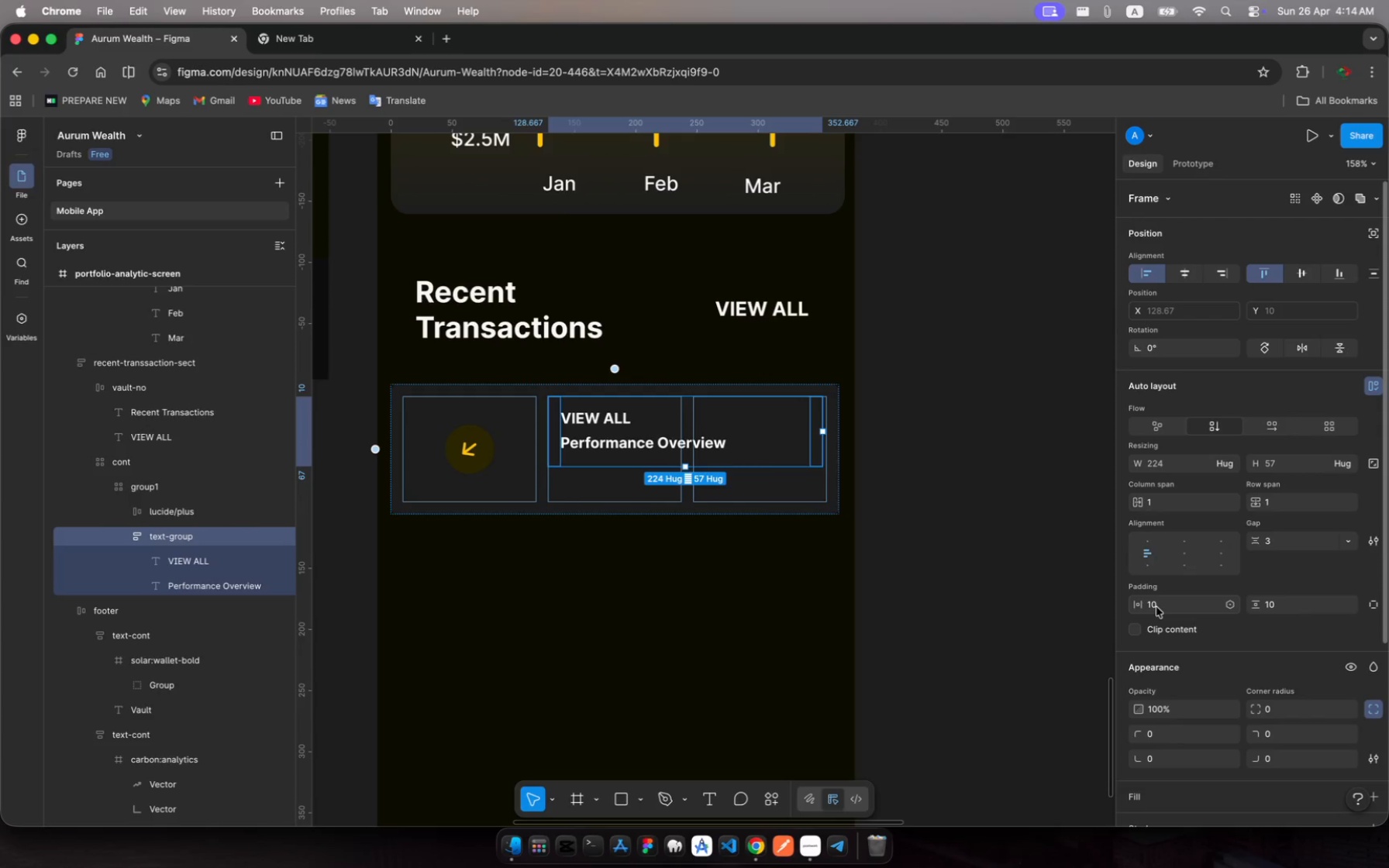 
left_click([1156, 607])
 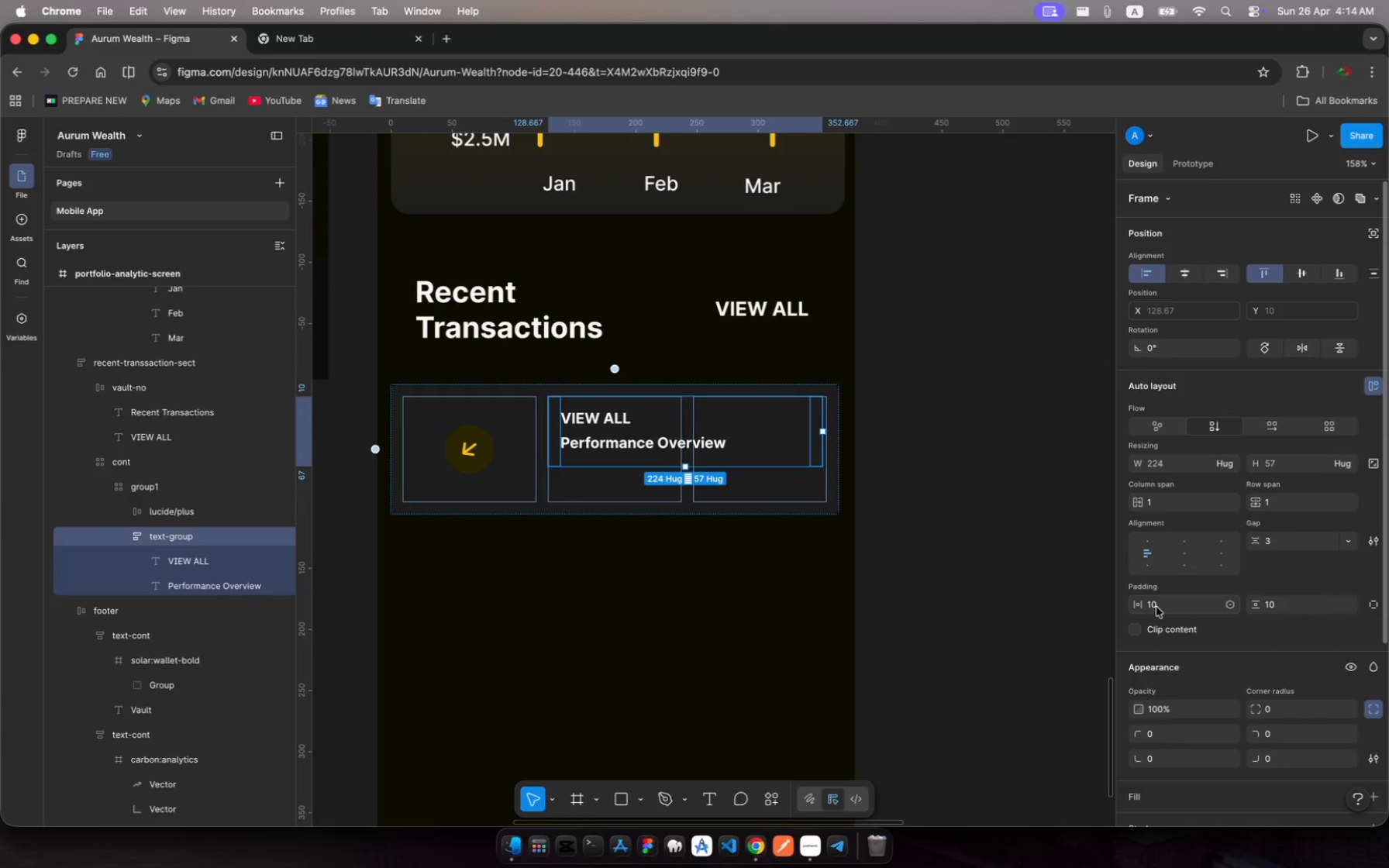 
left_click([1156, 607])
 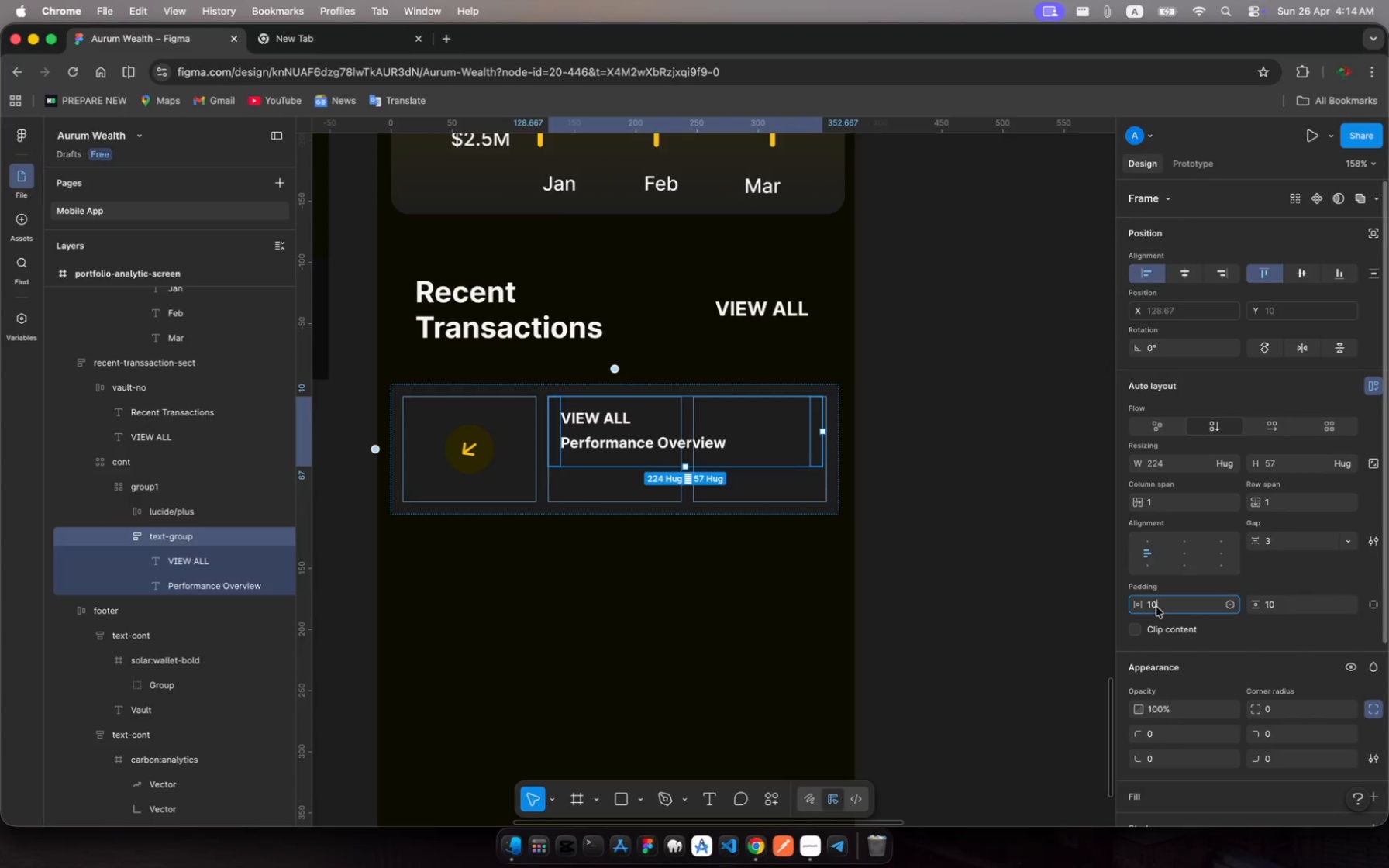 
key(Backspace)
 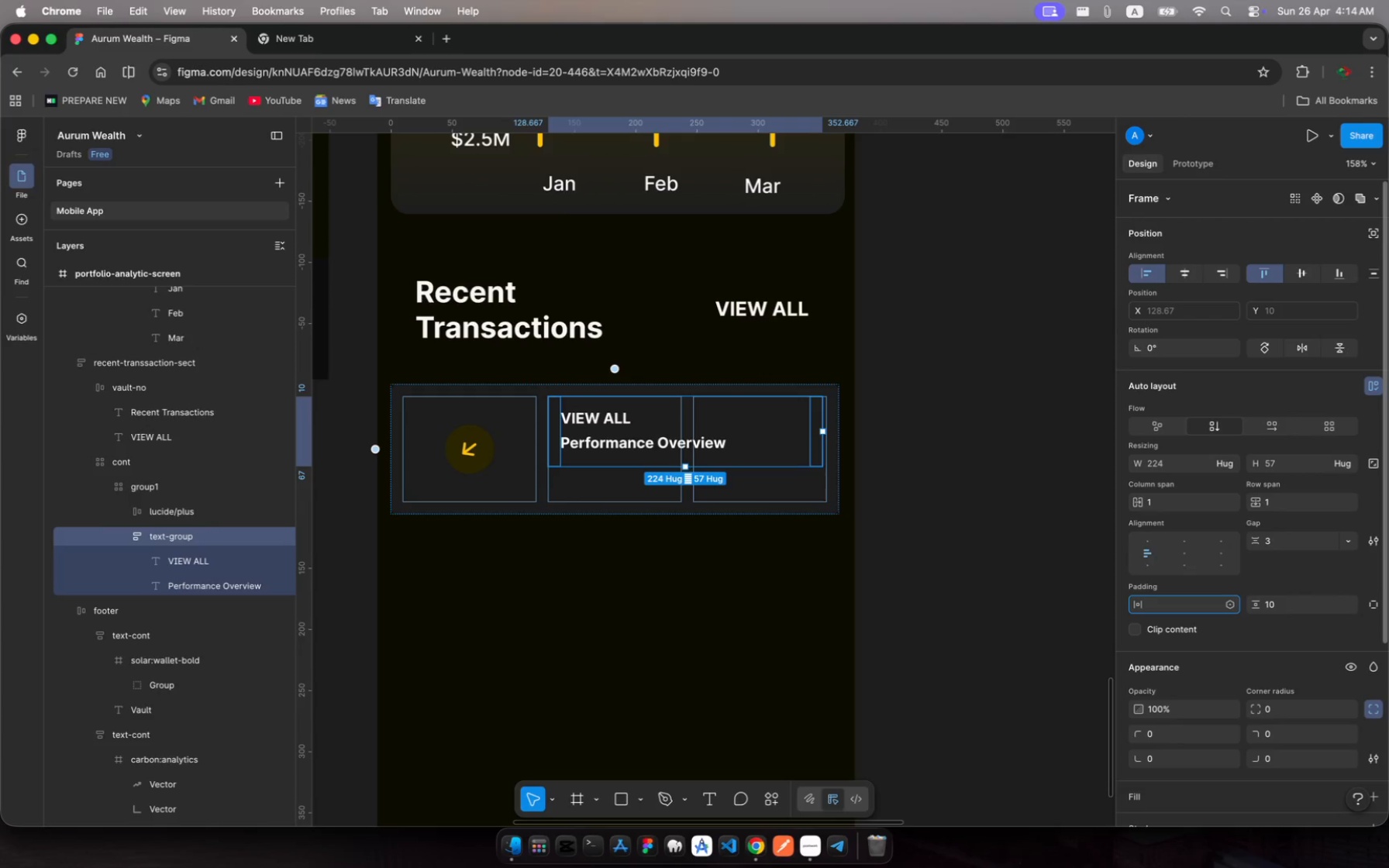 
key(Backspace)
 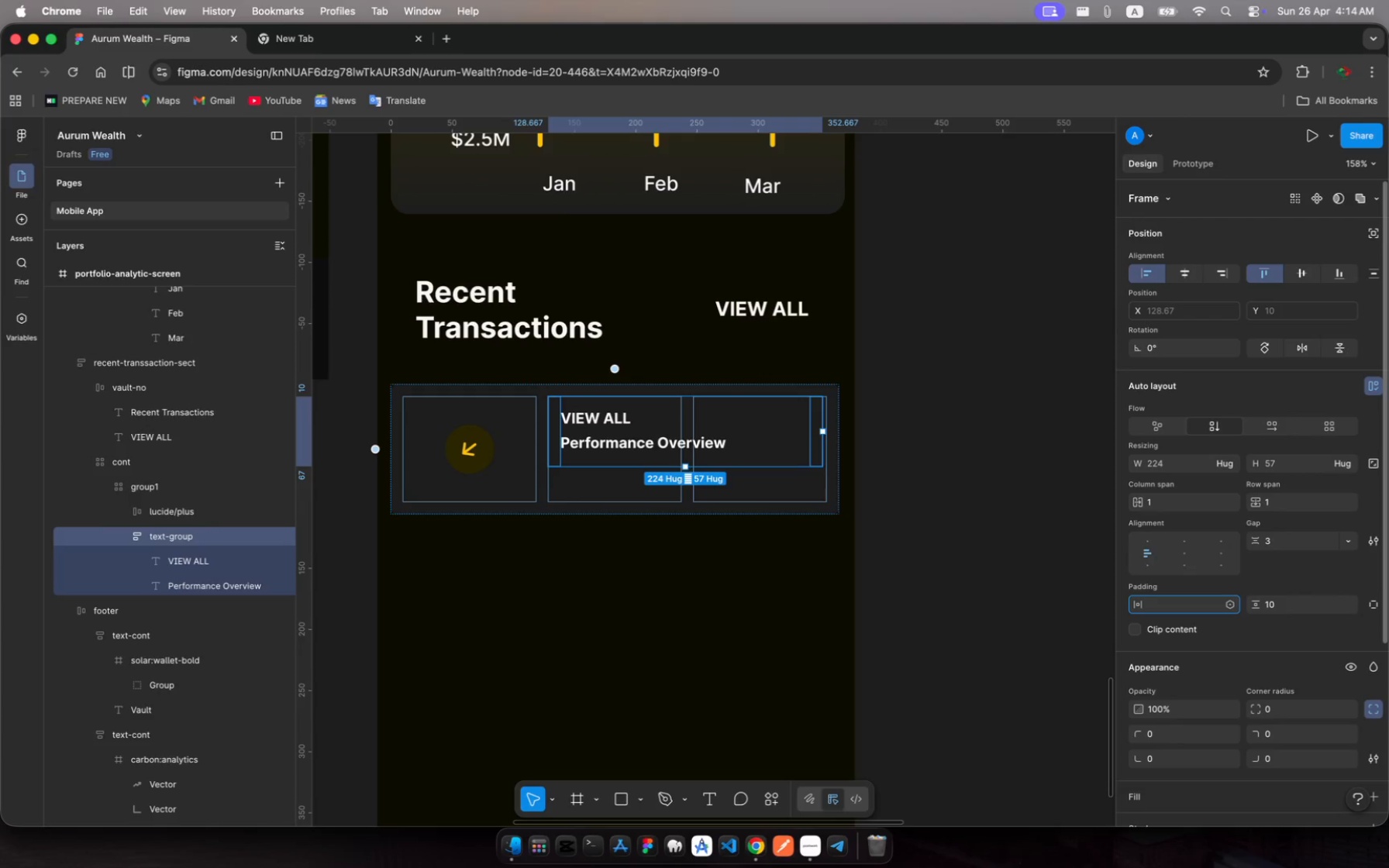 
key(Backspace)
 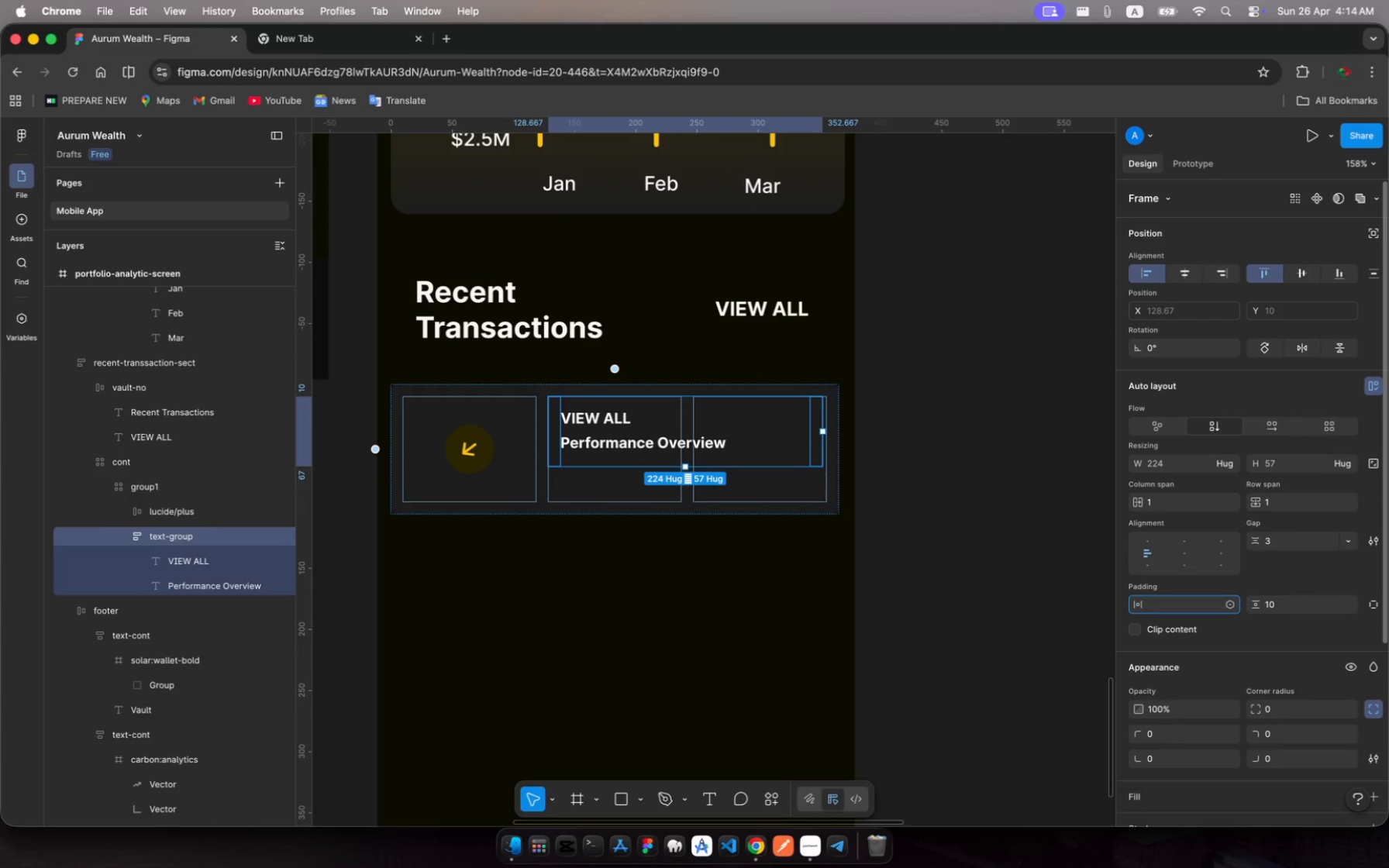 
key(5)
 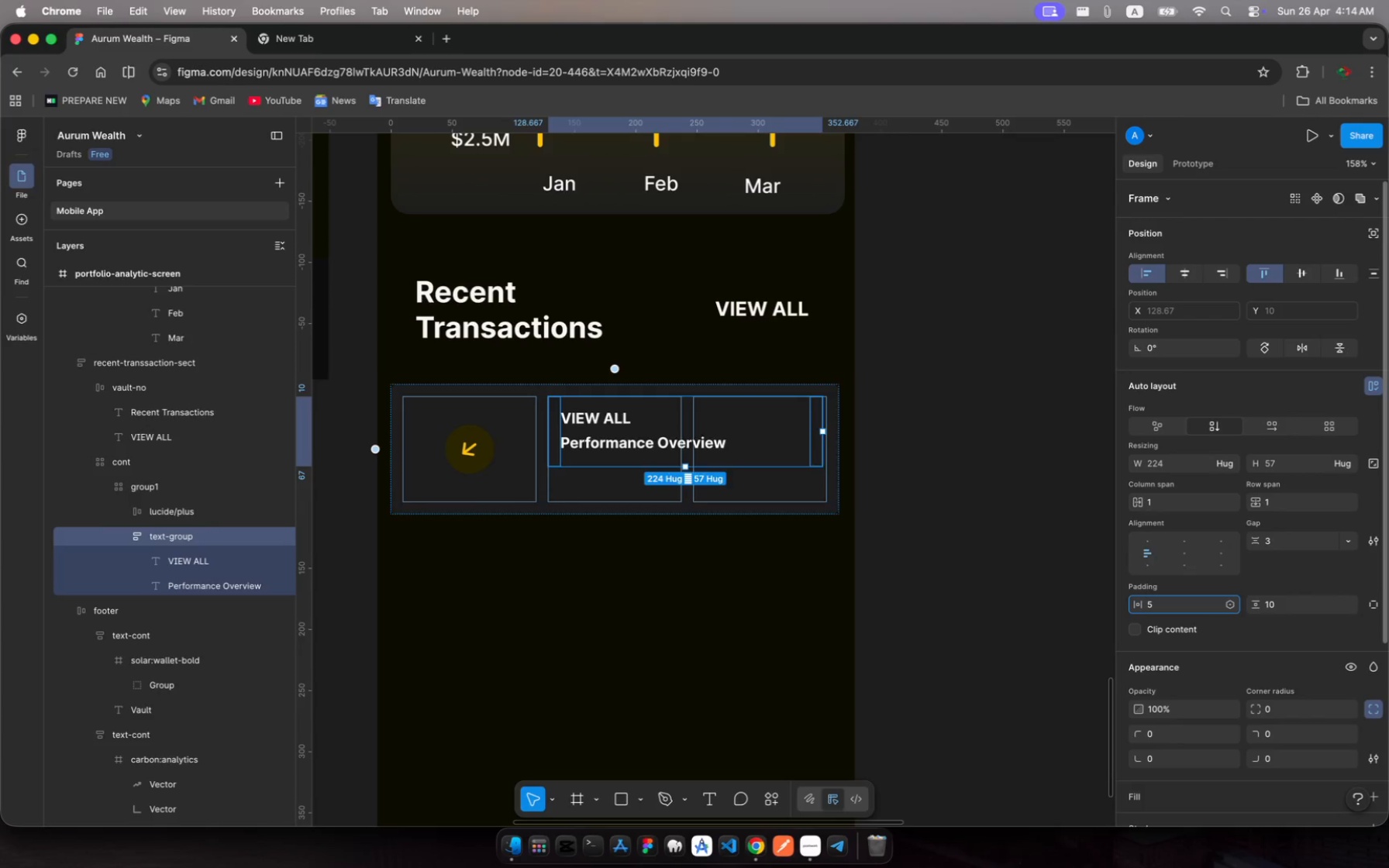 
key(Enter)
 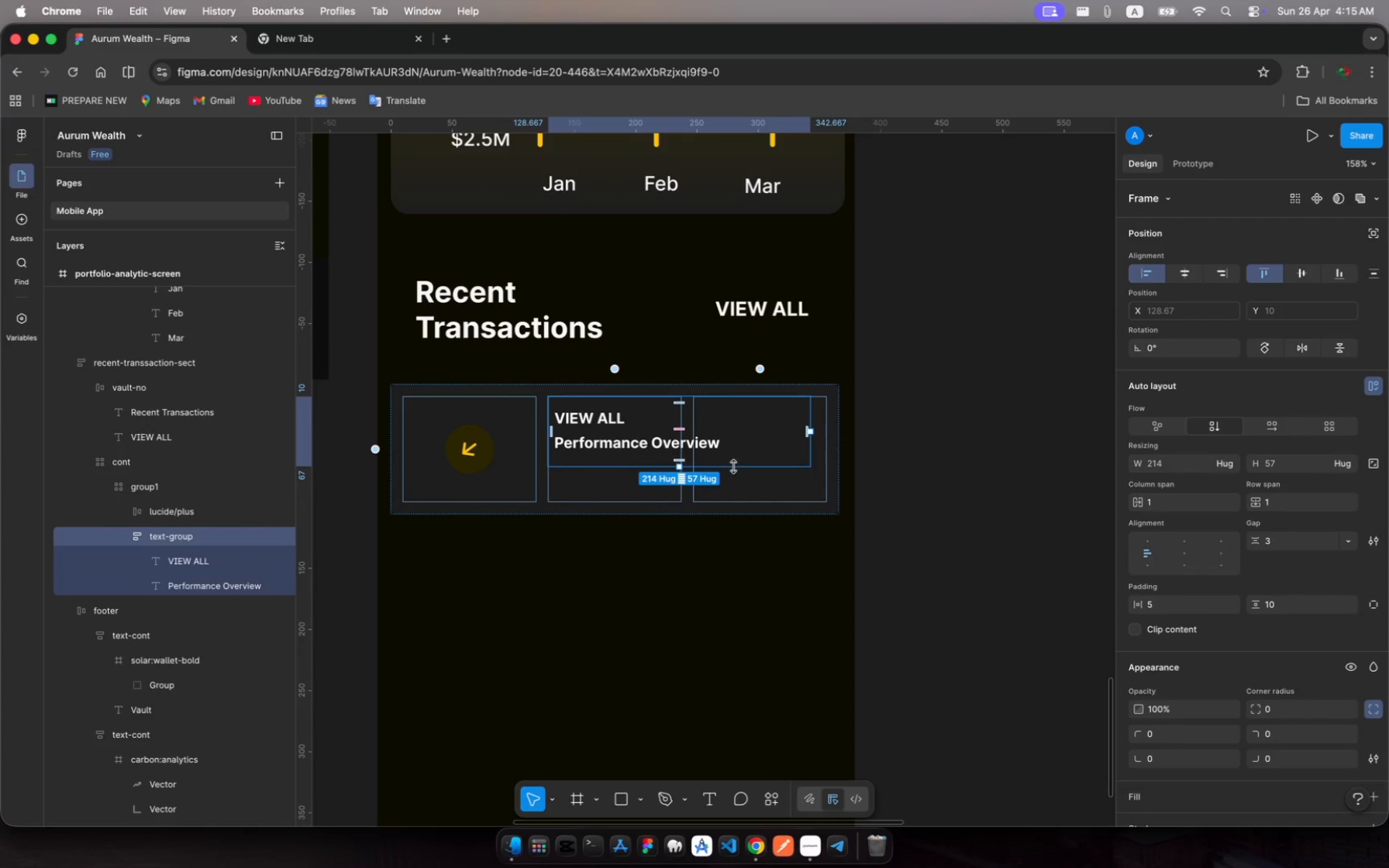 
wait(8.72)
 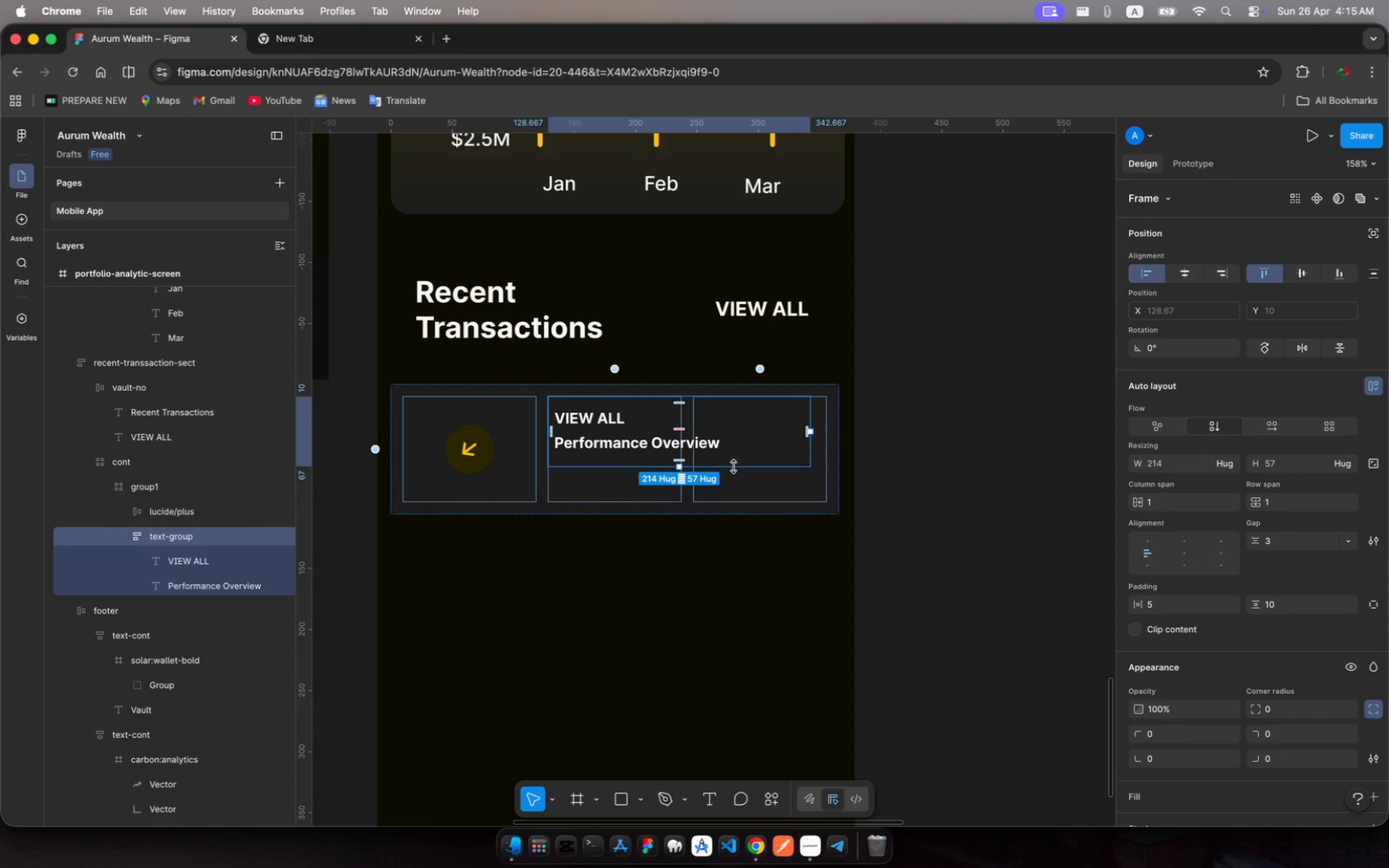 
left_click([618, 450])
 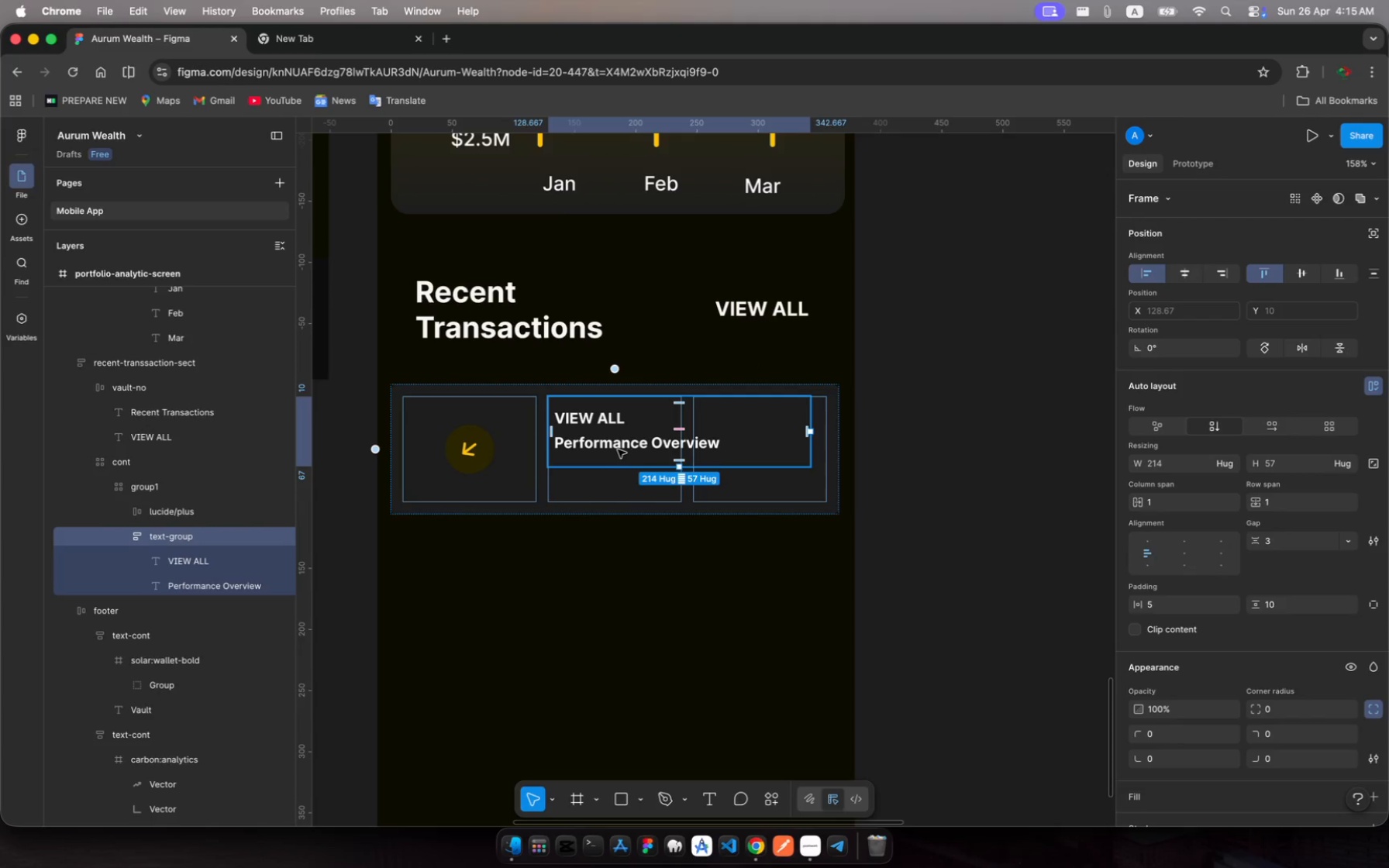 
left_click([618, 450])
 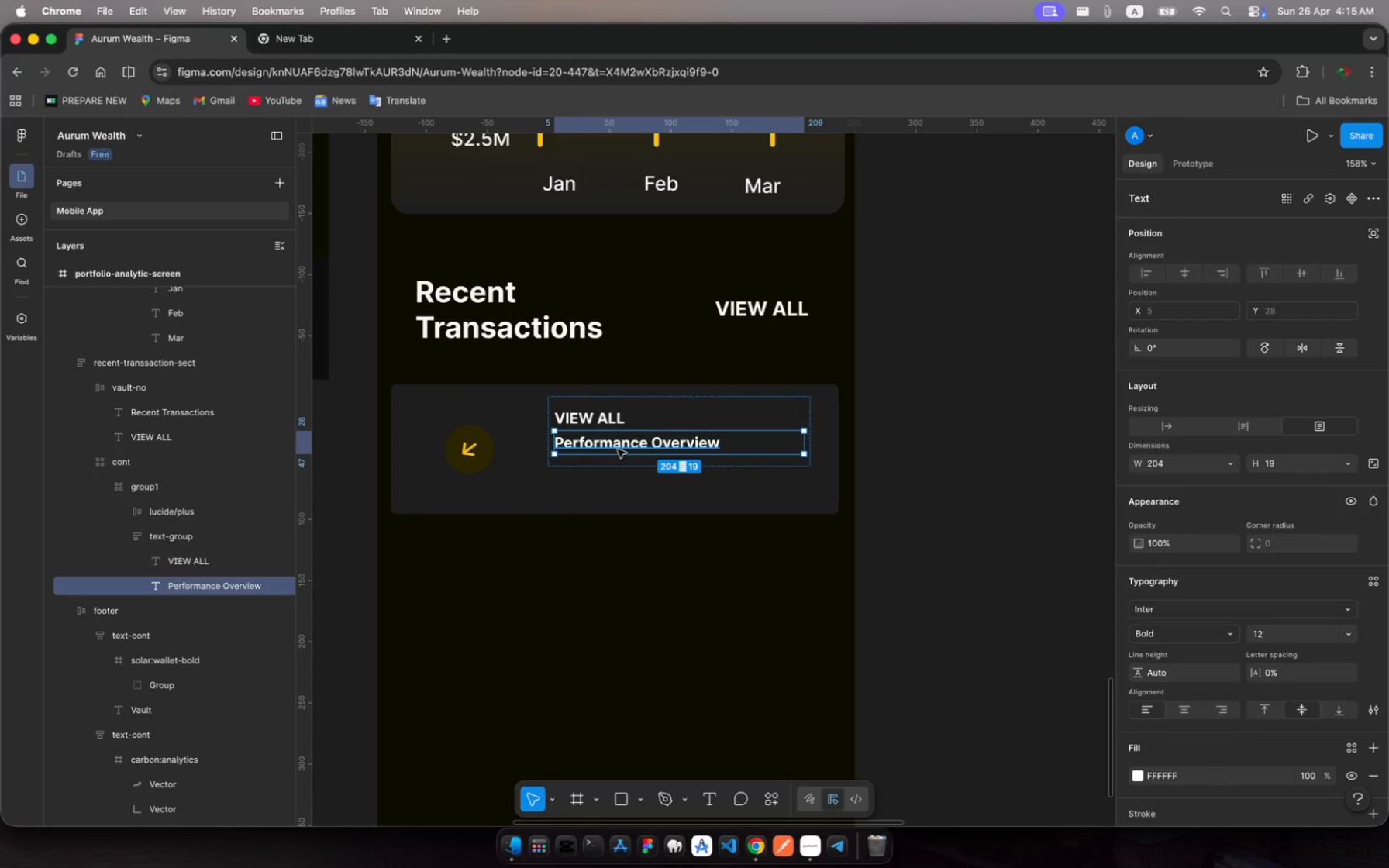 
left_click([618, 450])
 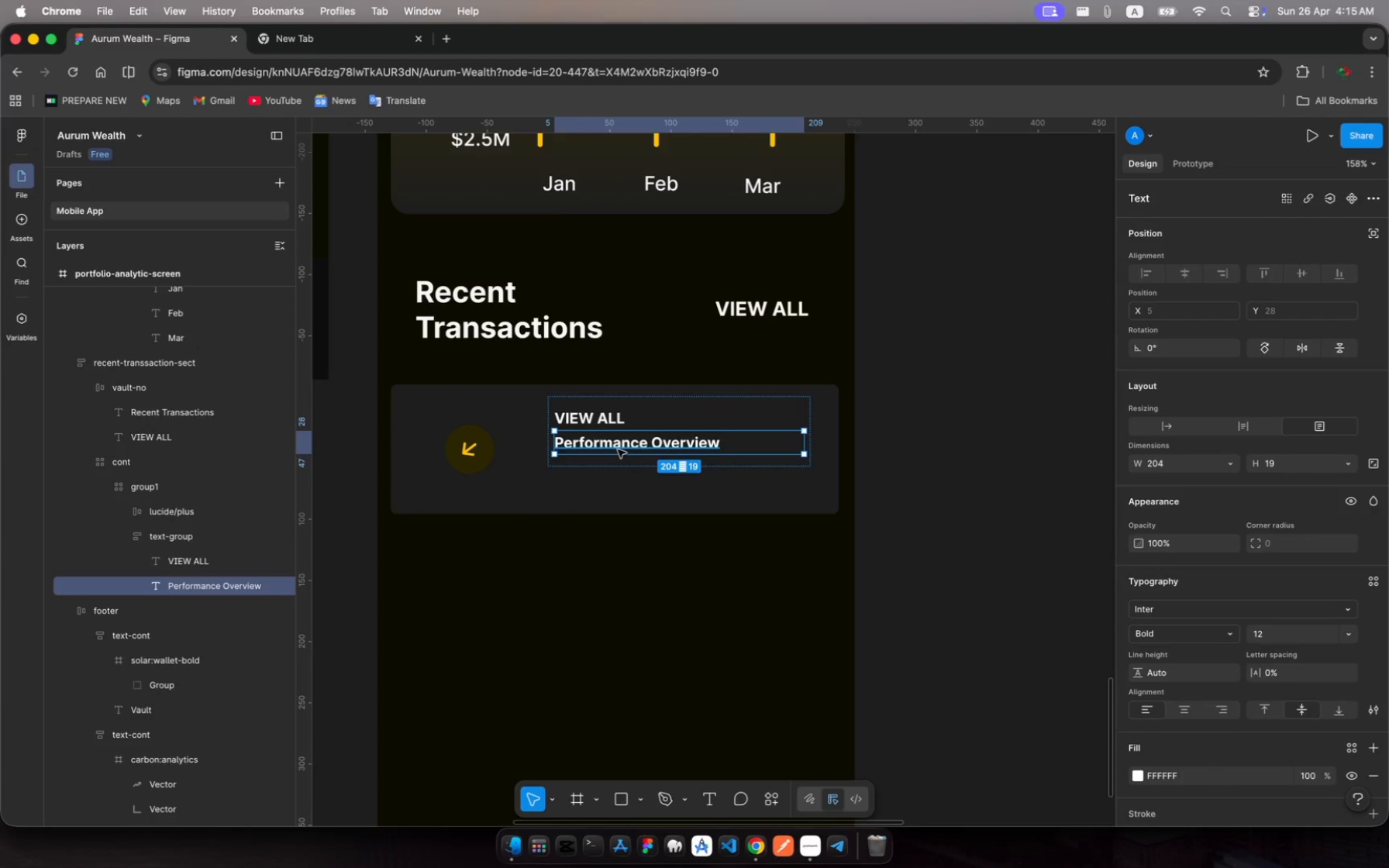 
left_click([618, 450])
 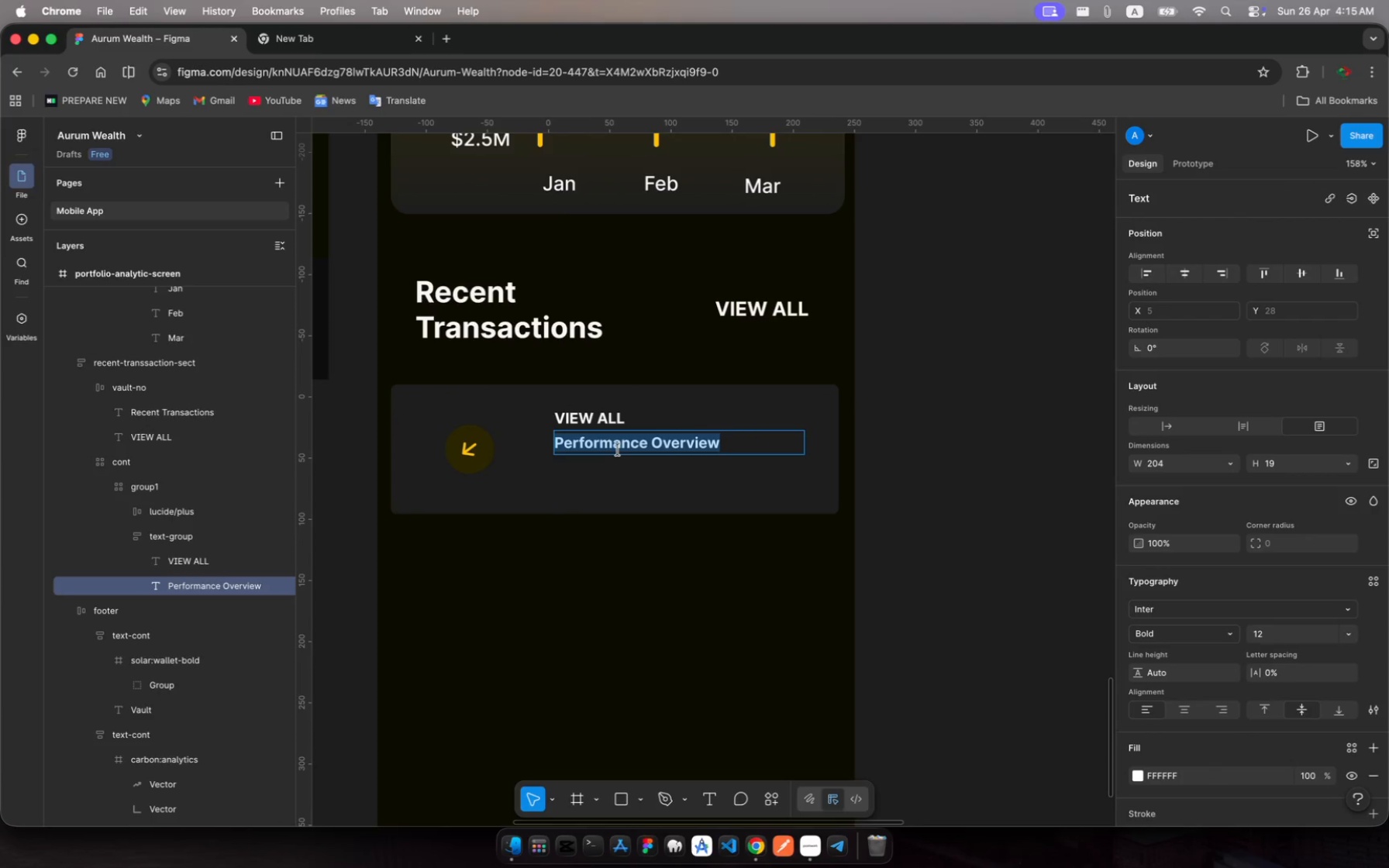 
key(Shift+D)
 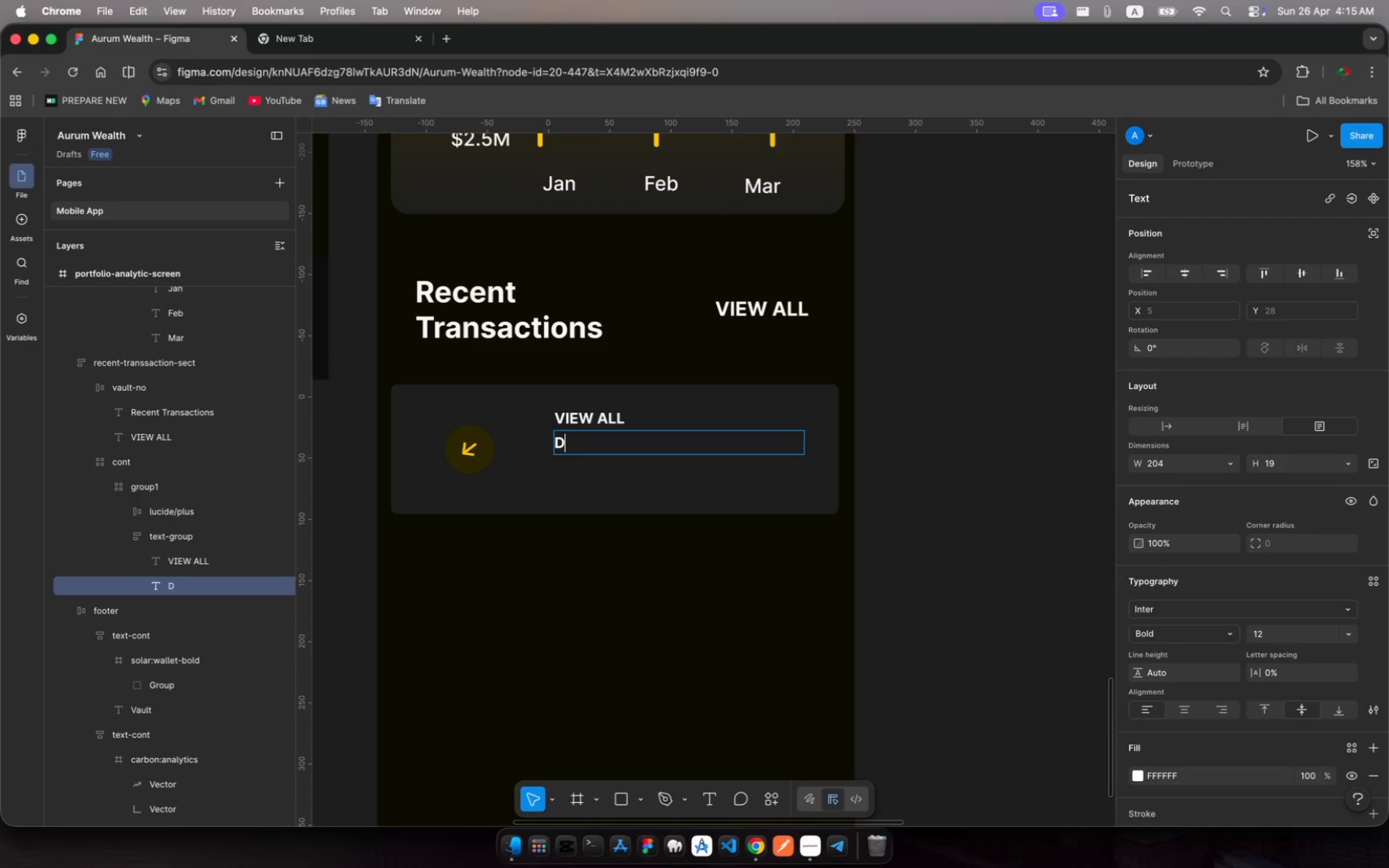 
wait(6.88)
 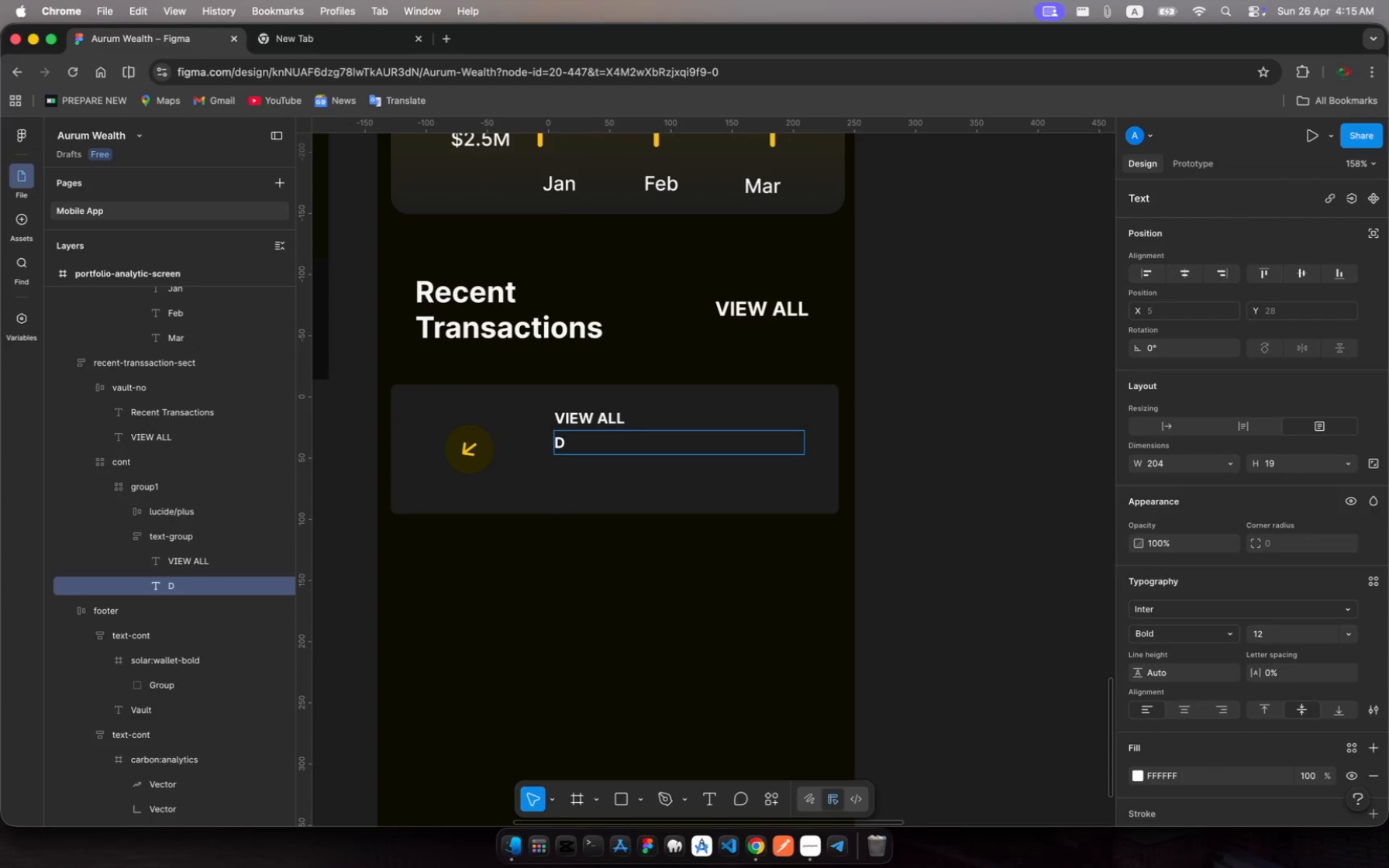 
type(ec24)
key(Backspace)
key(Backspace)
key(Backspace)
type(c 24)
 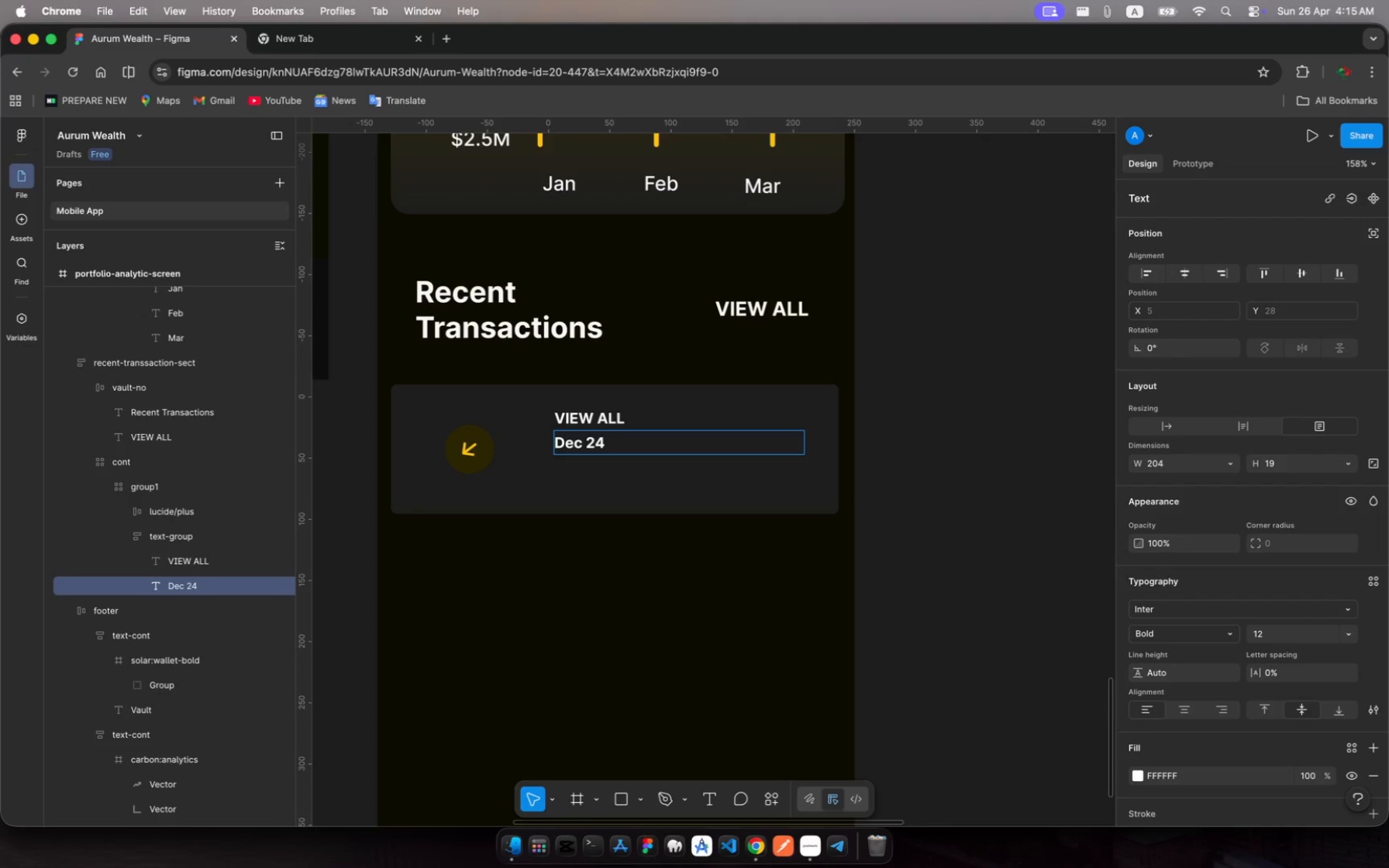 
hold_key(key=Comma, duration=0.34)
 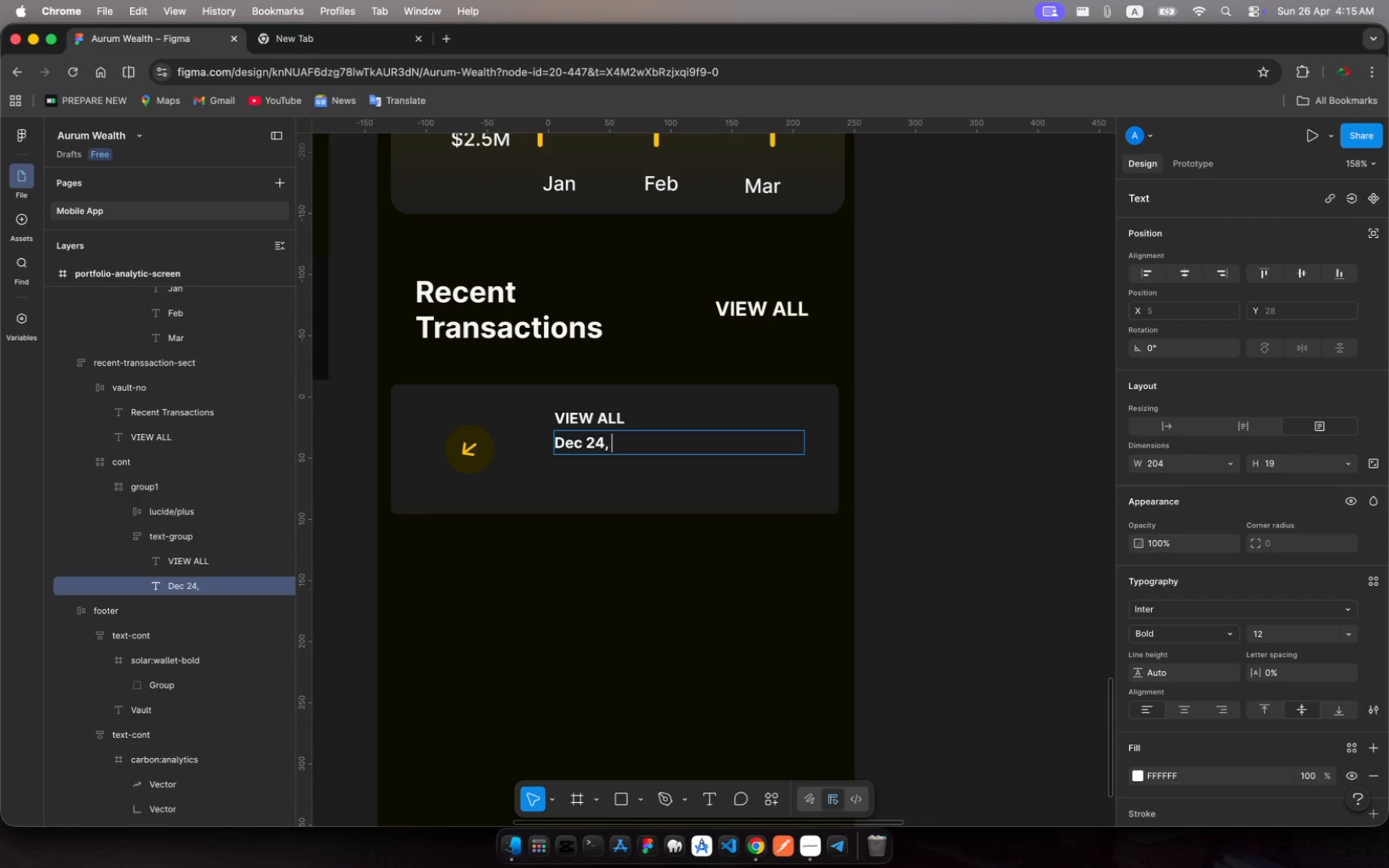 
hold_key(key=Space, duration=0.36)
 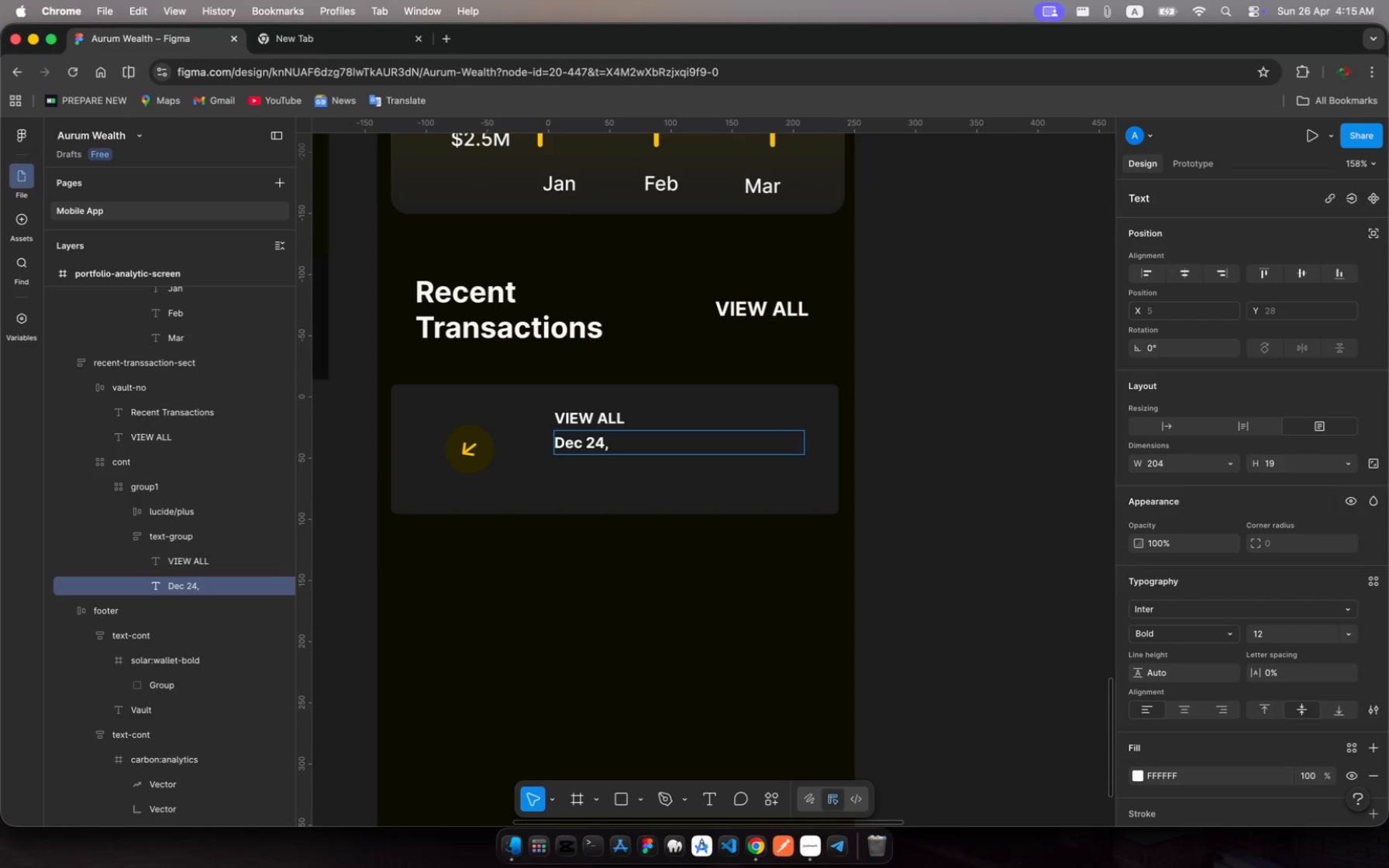 
type(2023)
 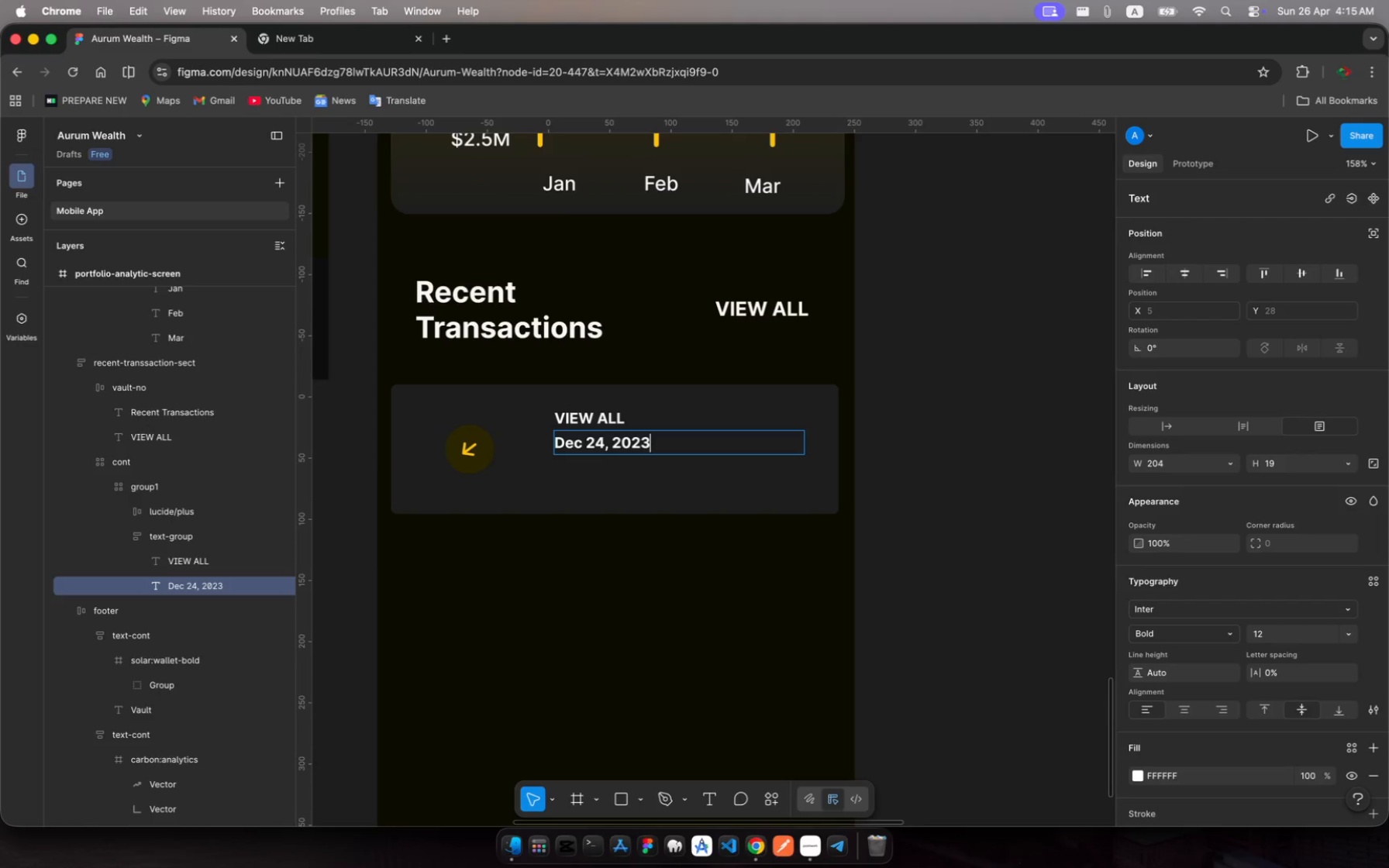 
wait(6.8)
 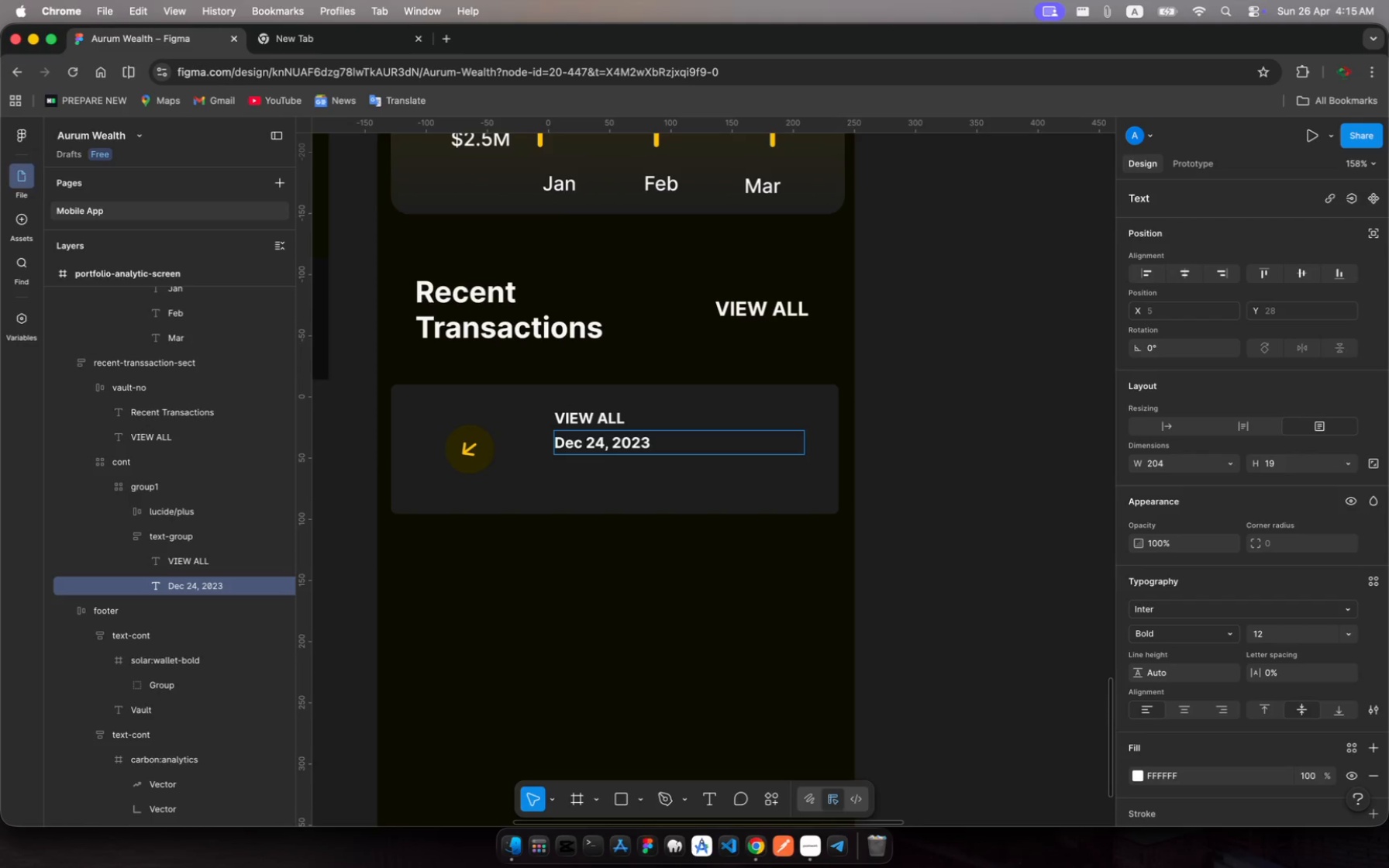 
type( mint)
 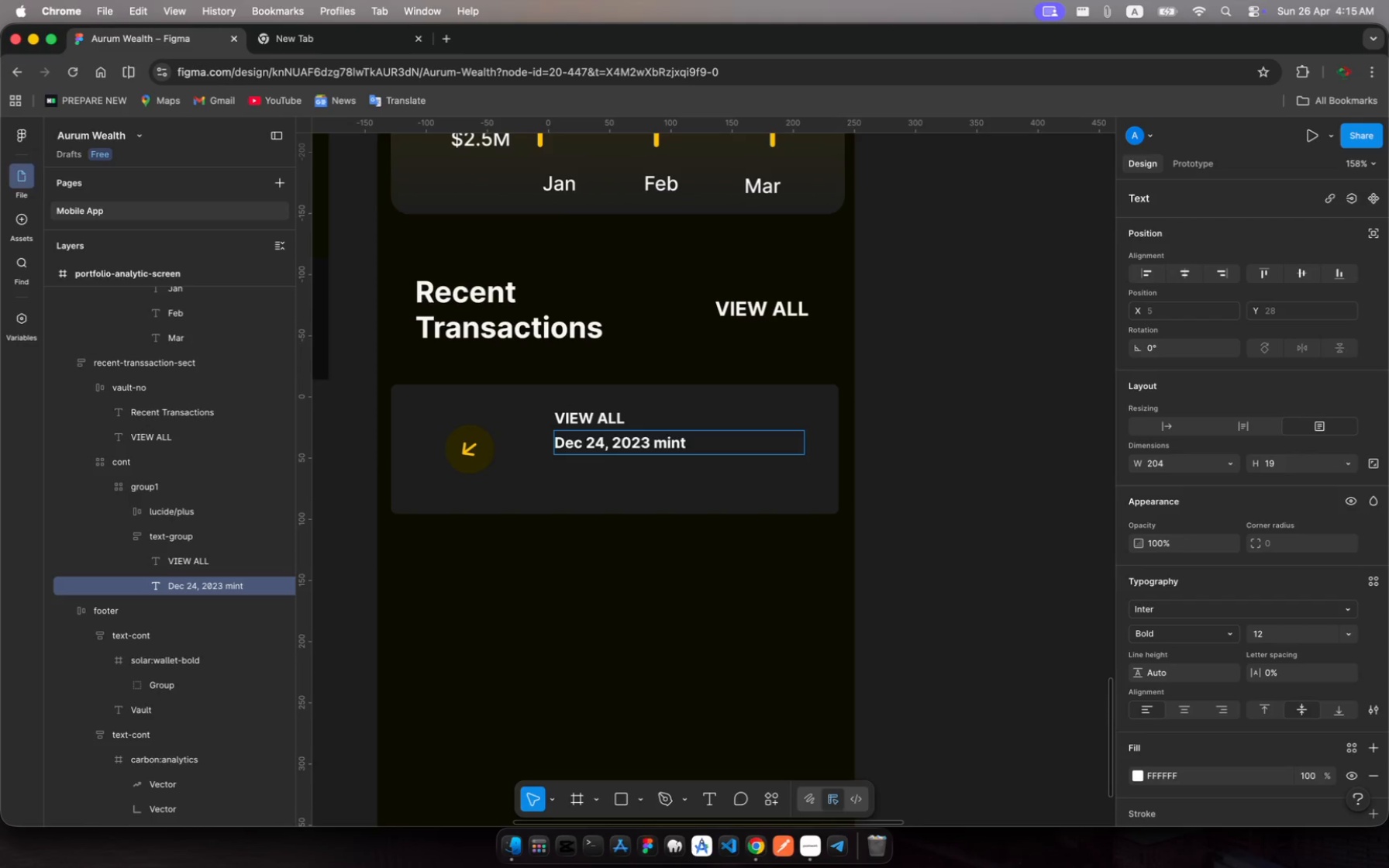 
wait(8.91)
 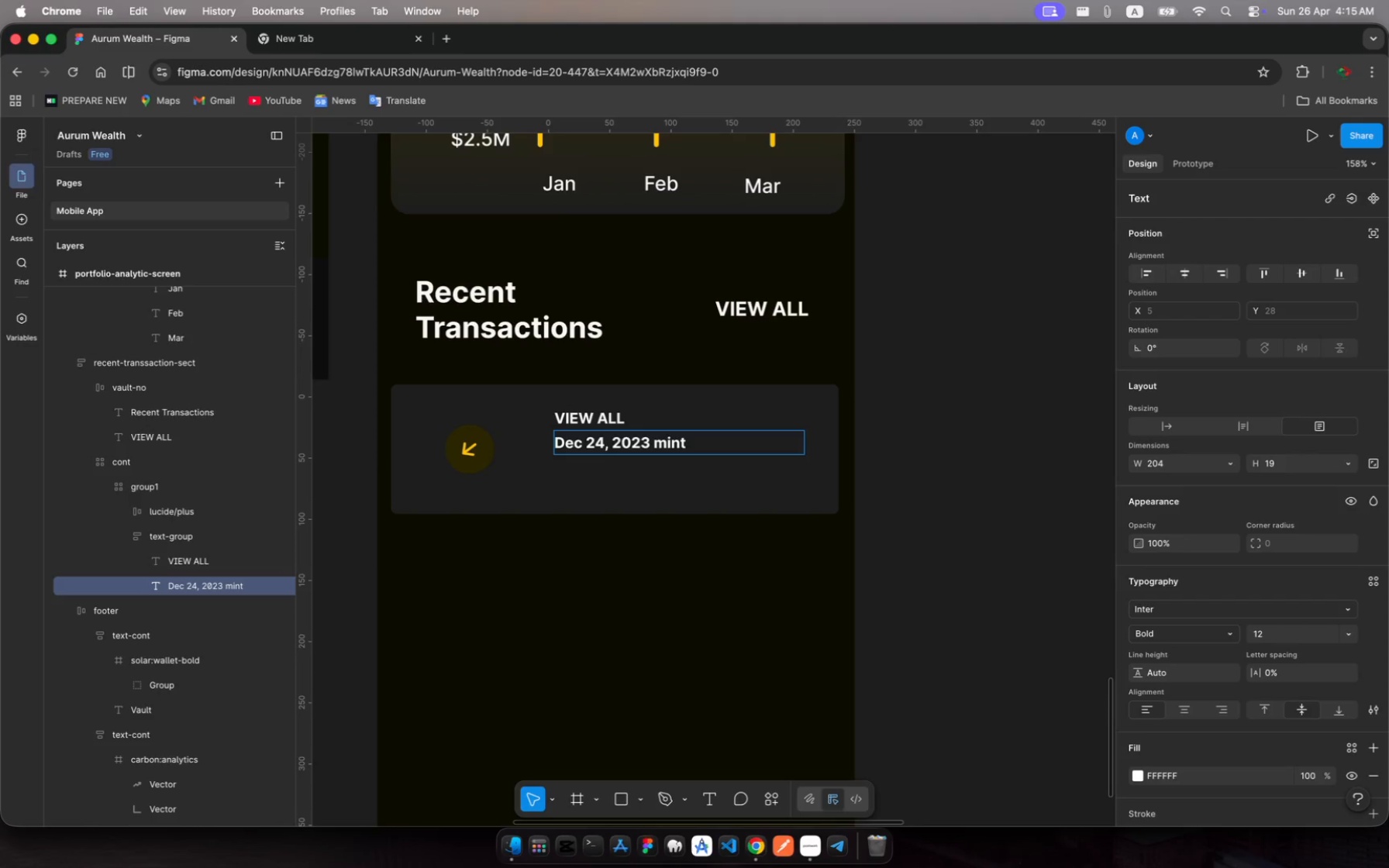 
left_click_drag(start_coordinate=[699, 443], to_coordinate=[555, 442])
 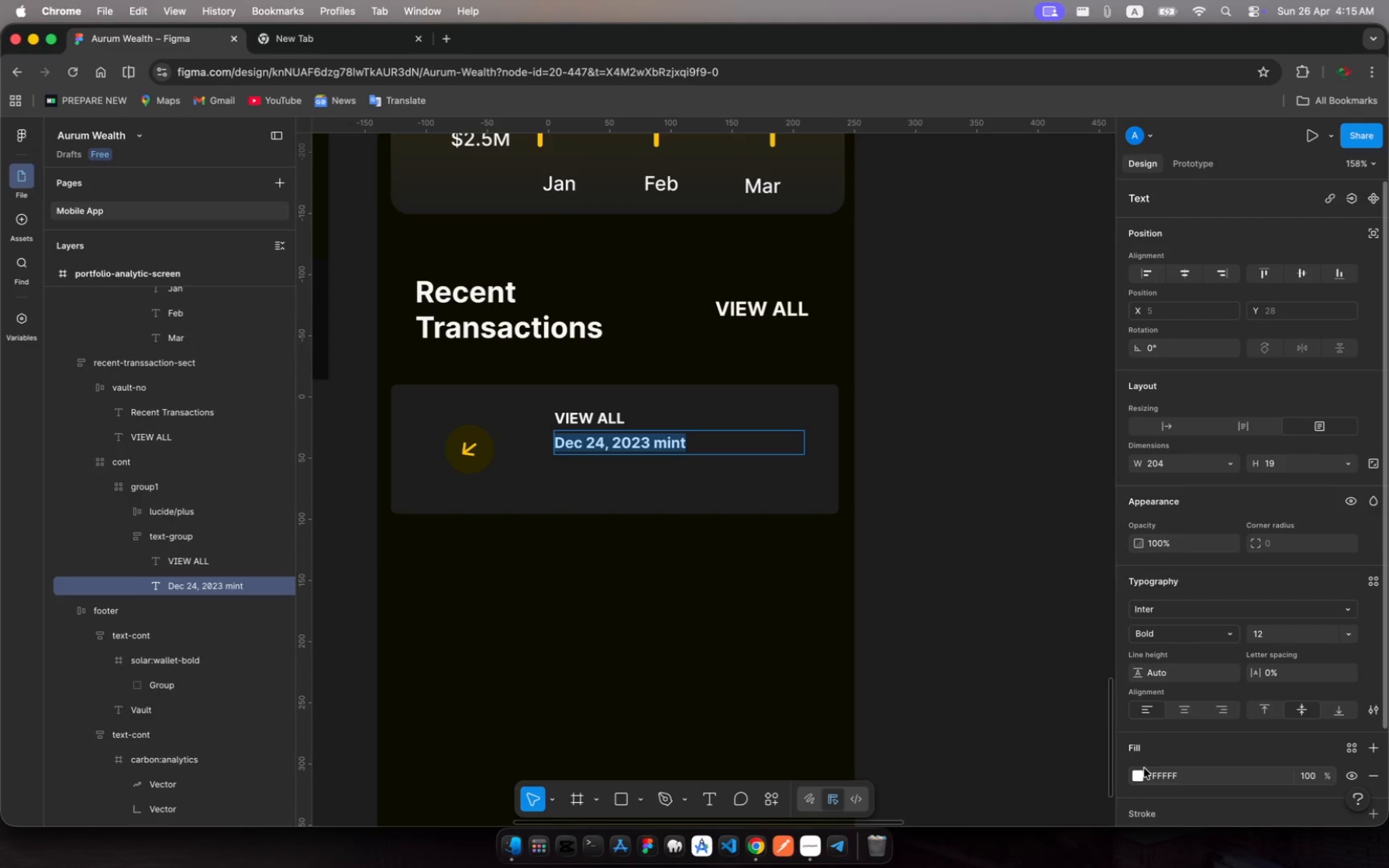 
left_click([1138, 773])
 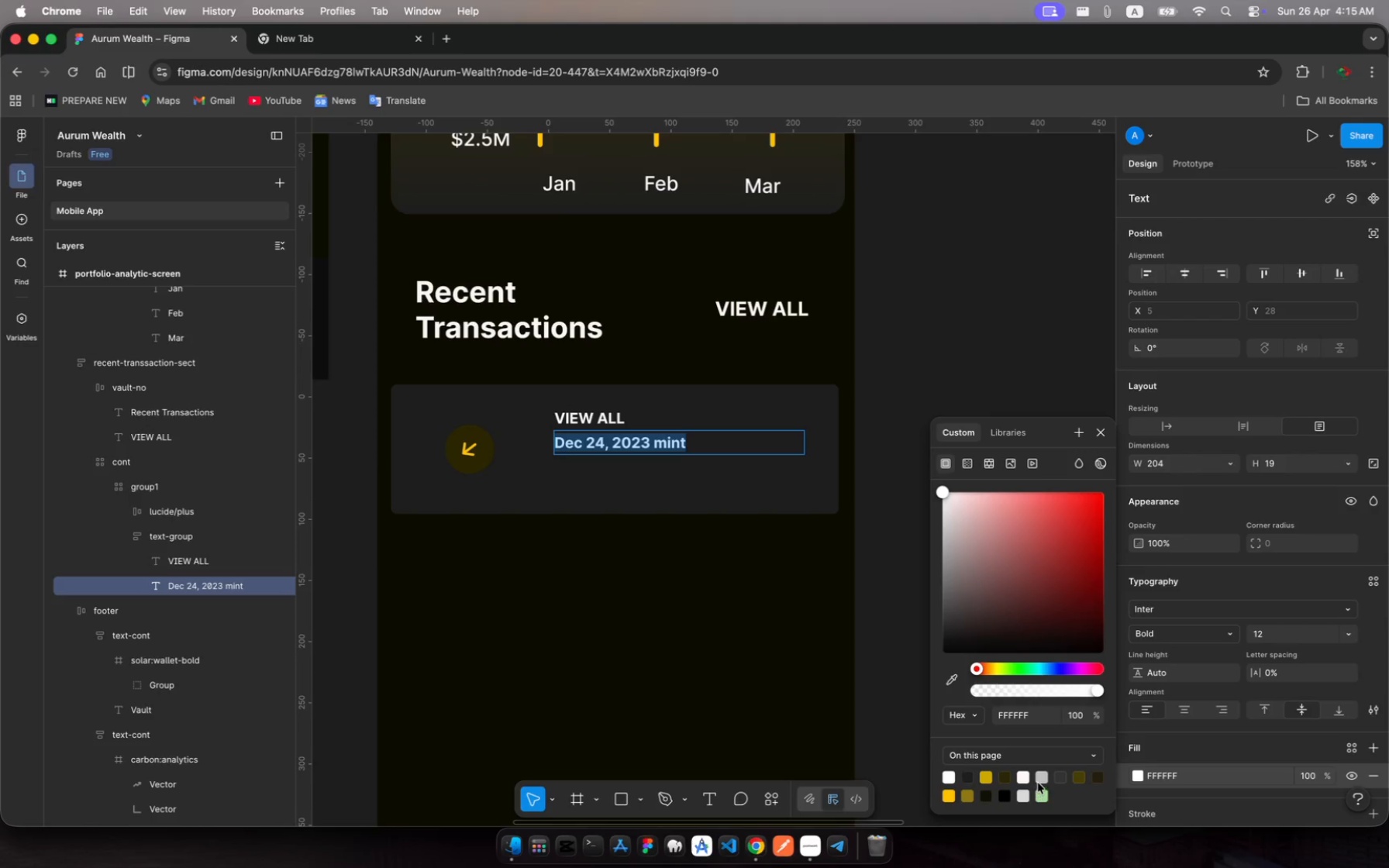 
left_click([1043, 777])
 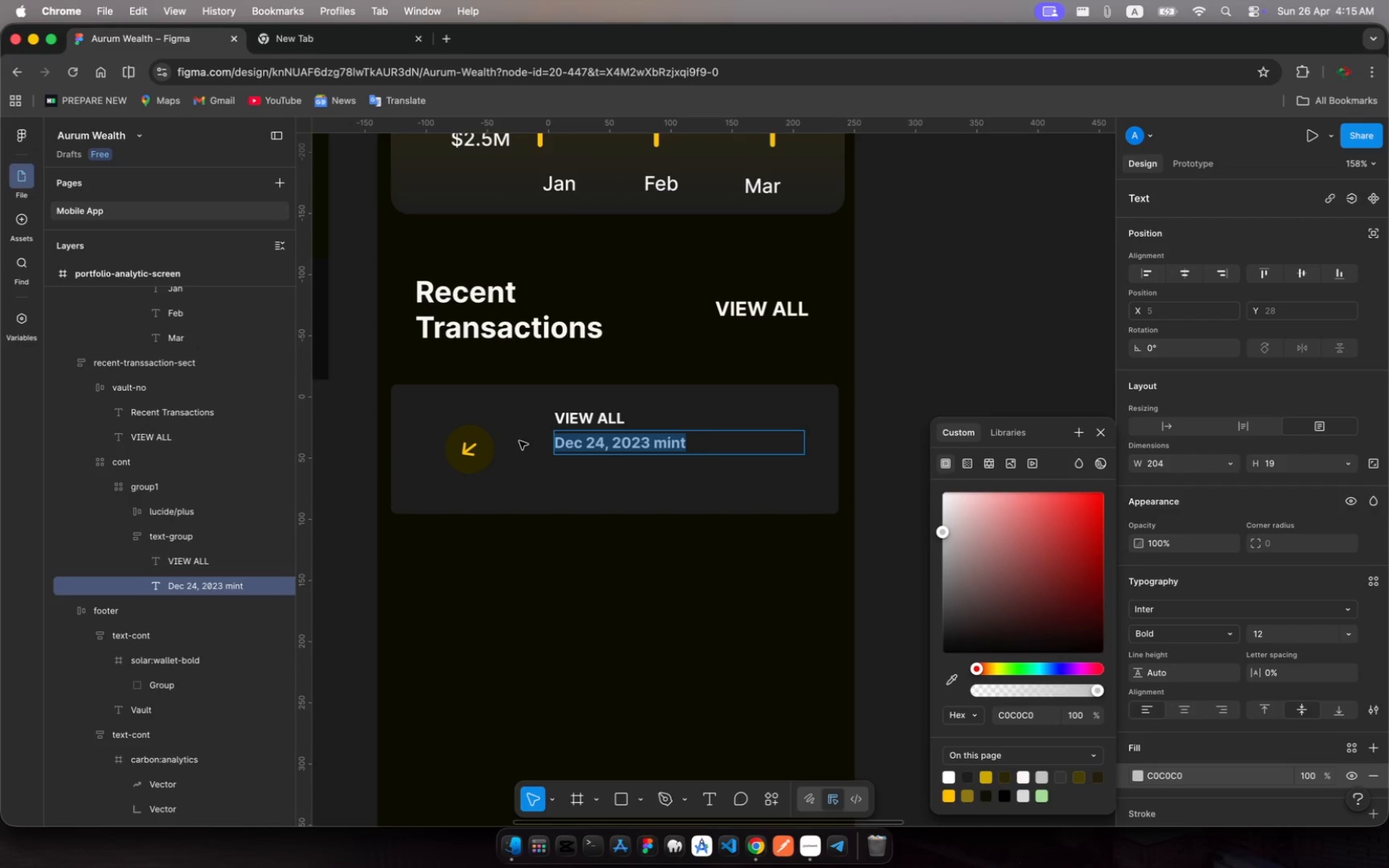 
key(Escape)
 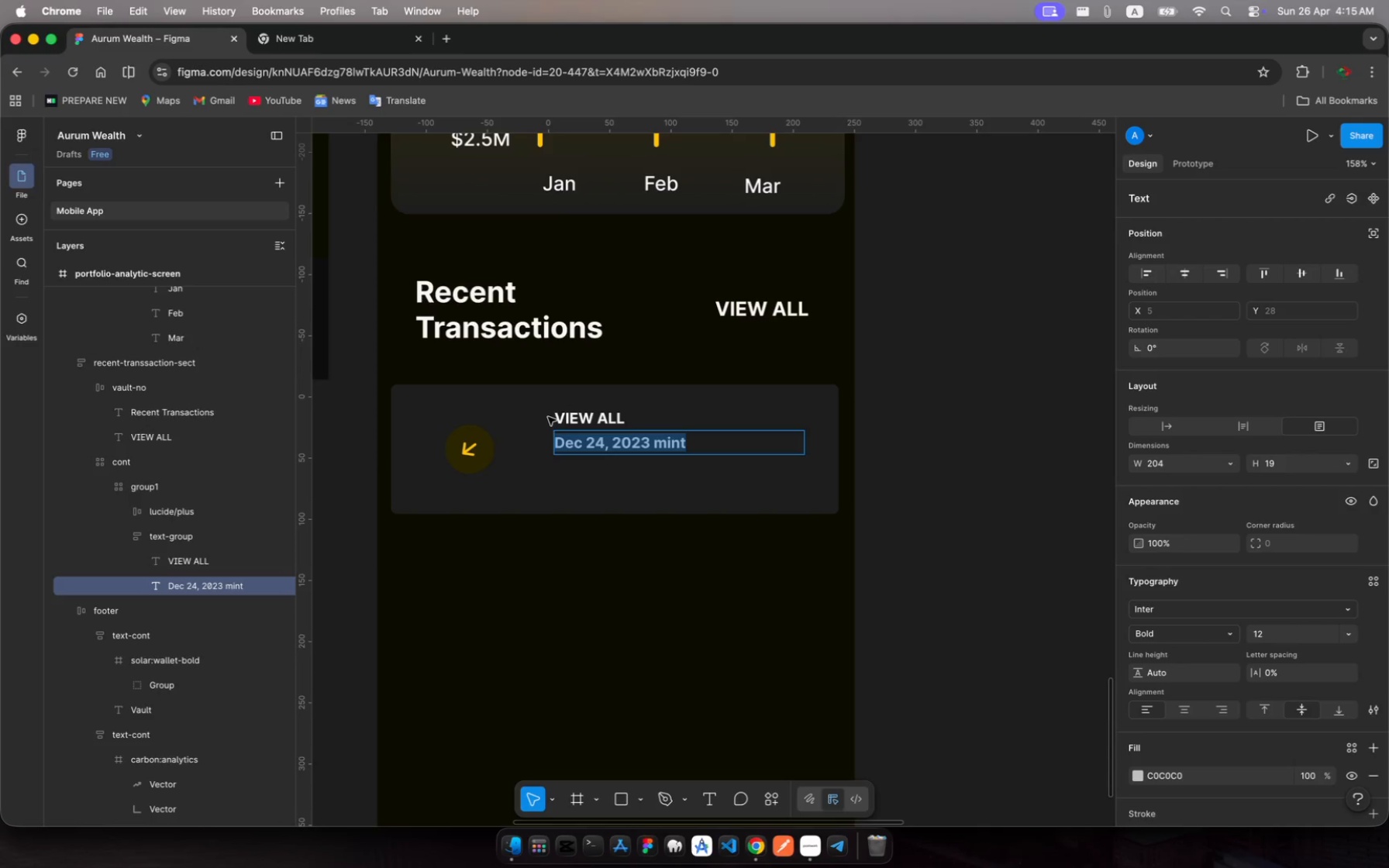 
key(Escape)
 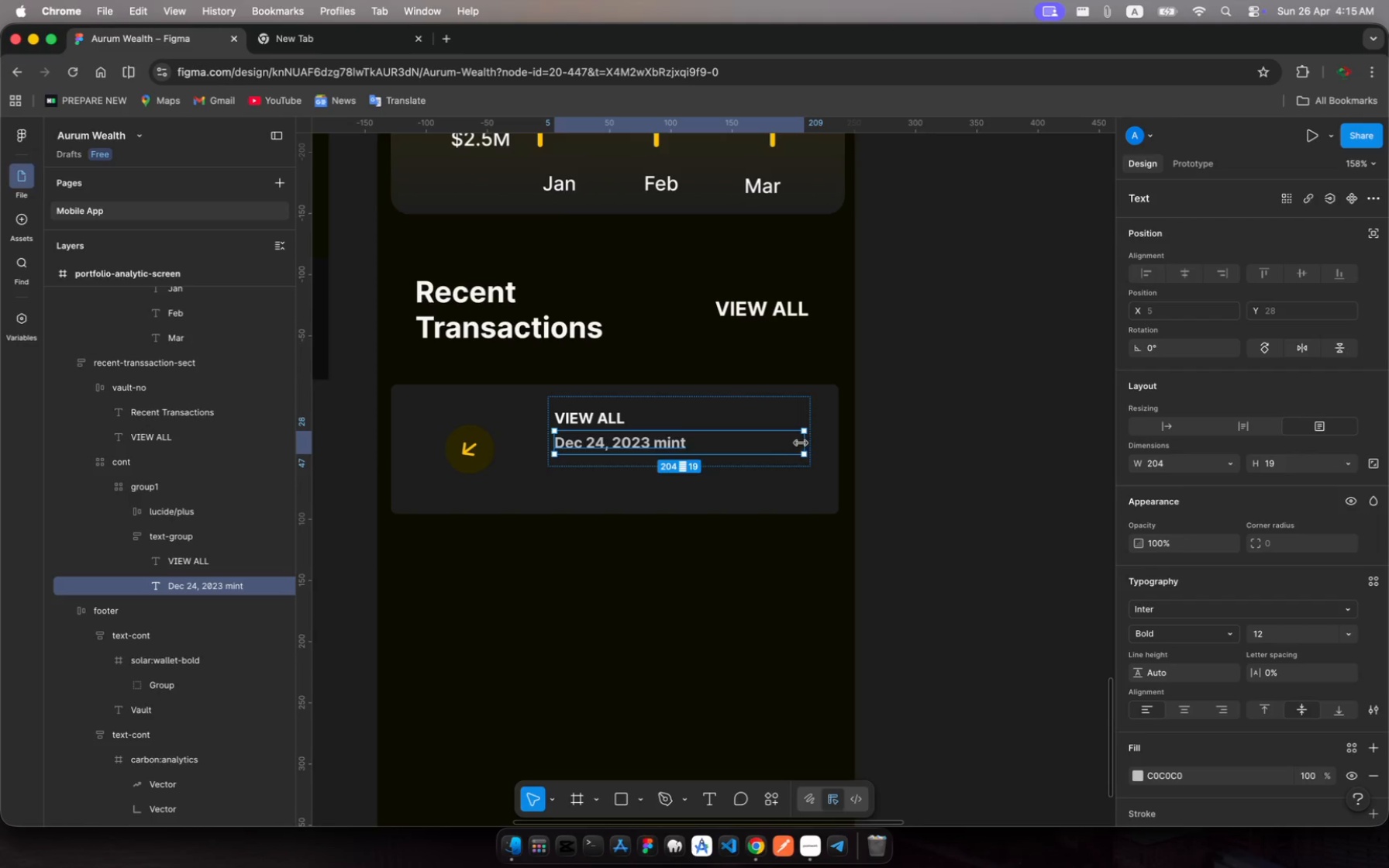 
left_click_drag(start_coordinate=[801, 442], to_coordinate=[688, 452])
 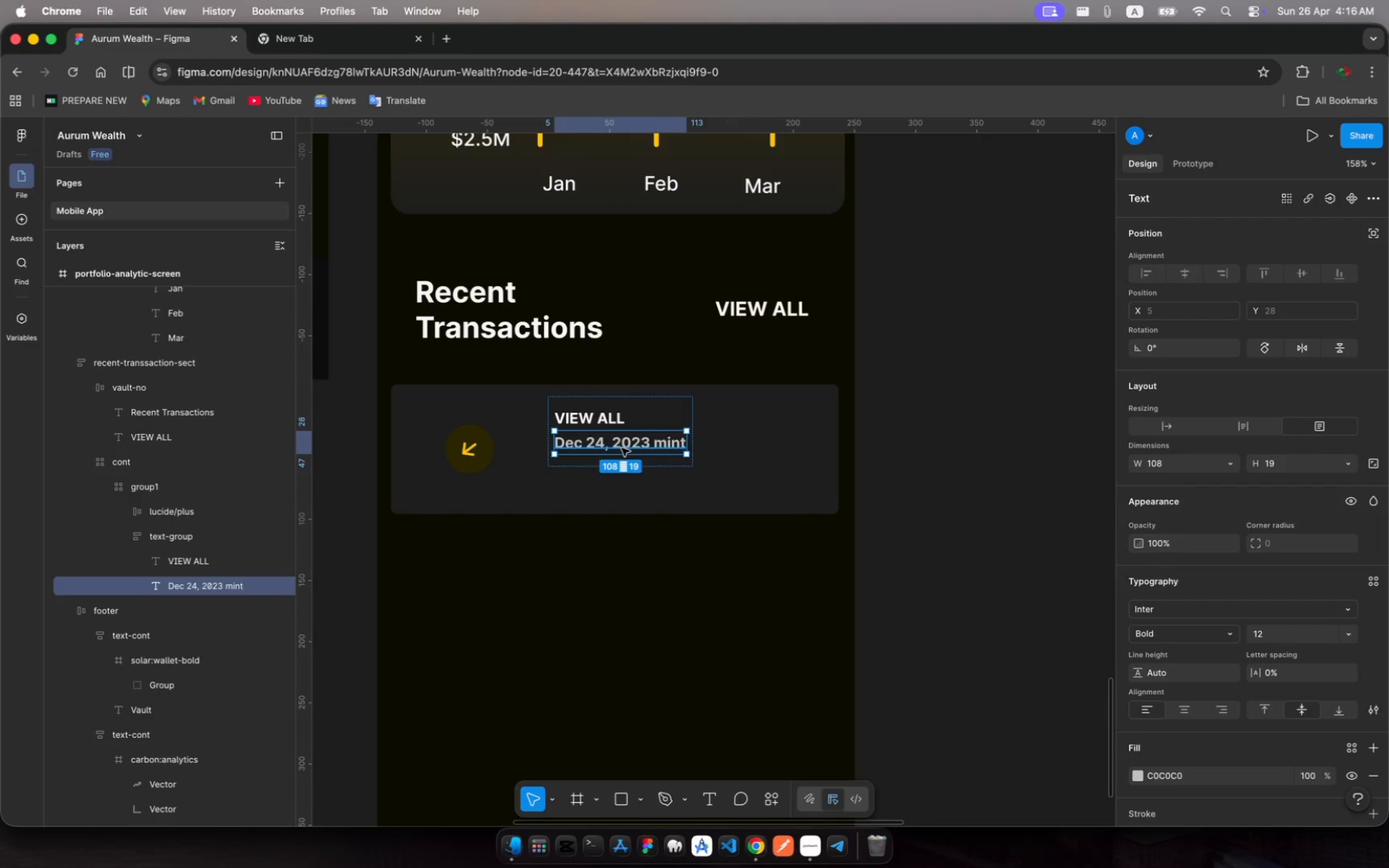 
left_click([622, 448])
 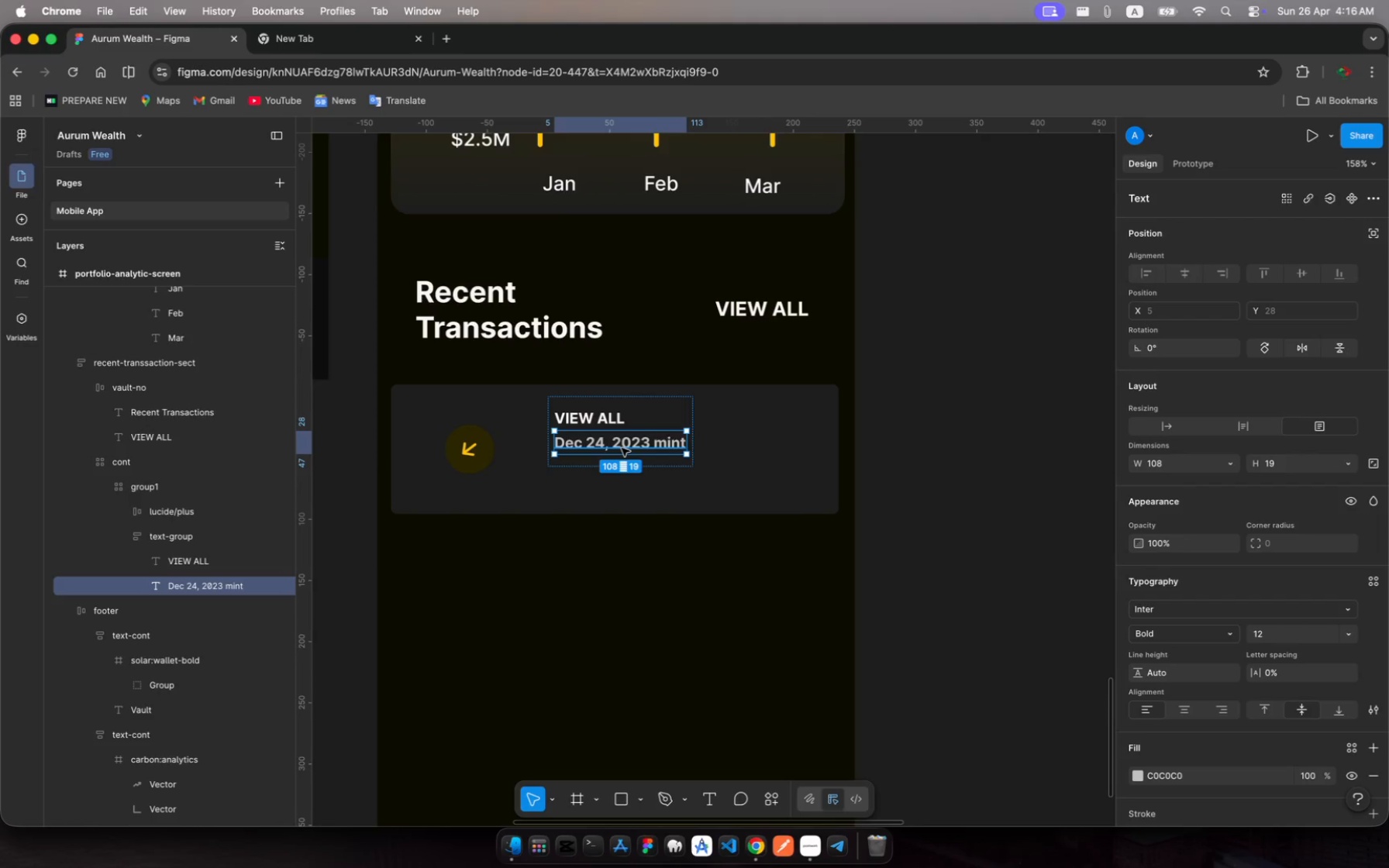 
key(Meta+C)
 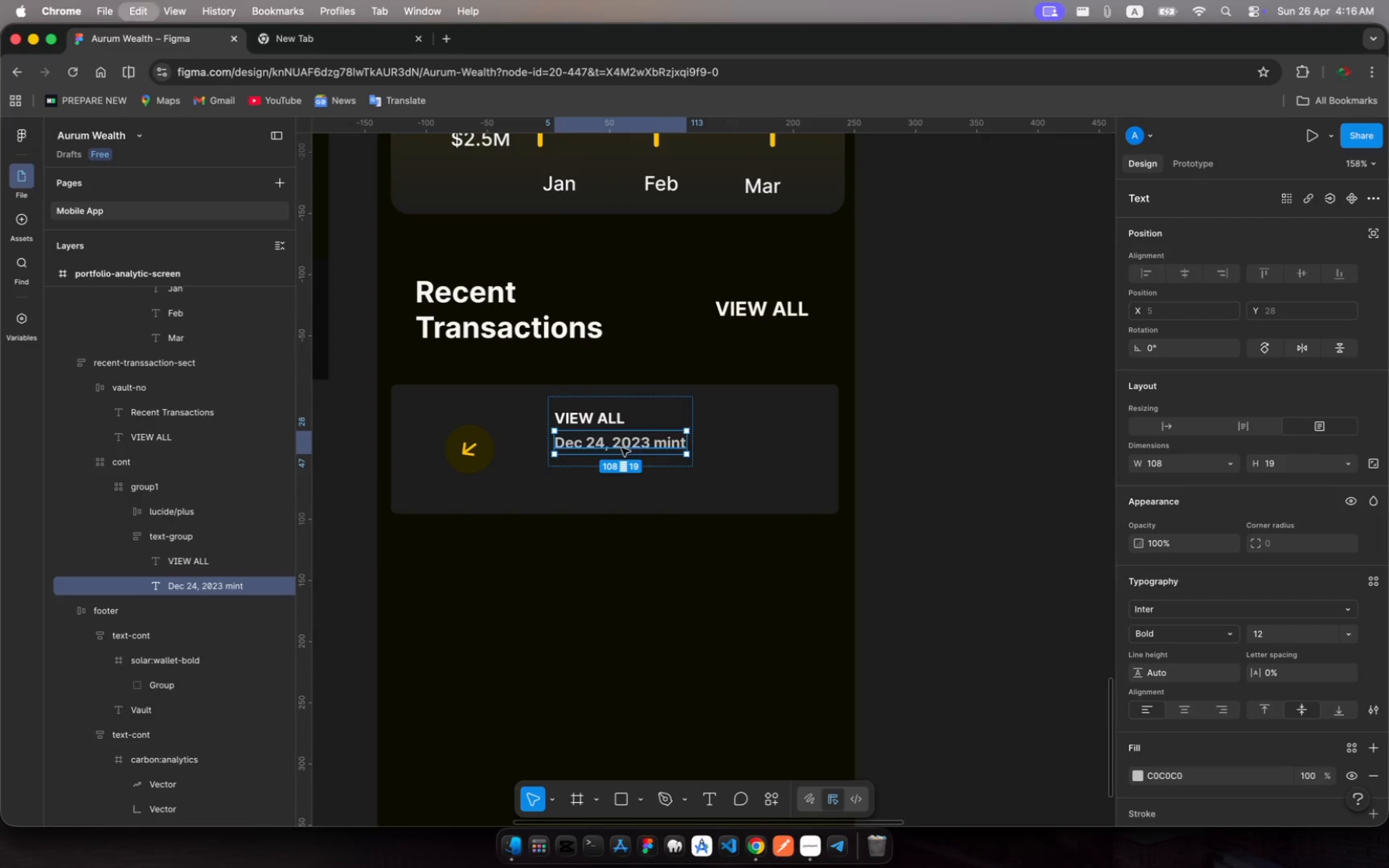 
key(Meta+V)
 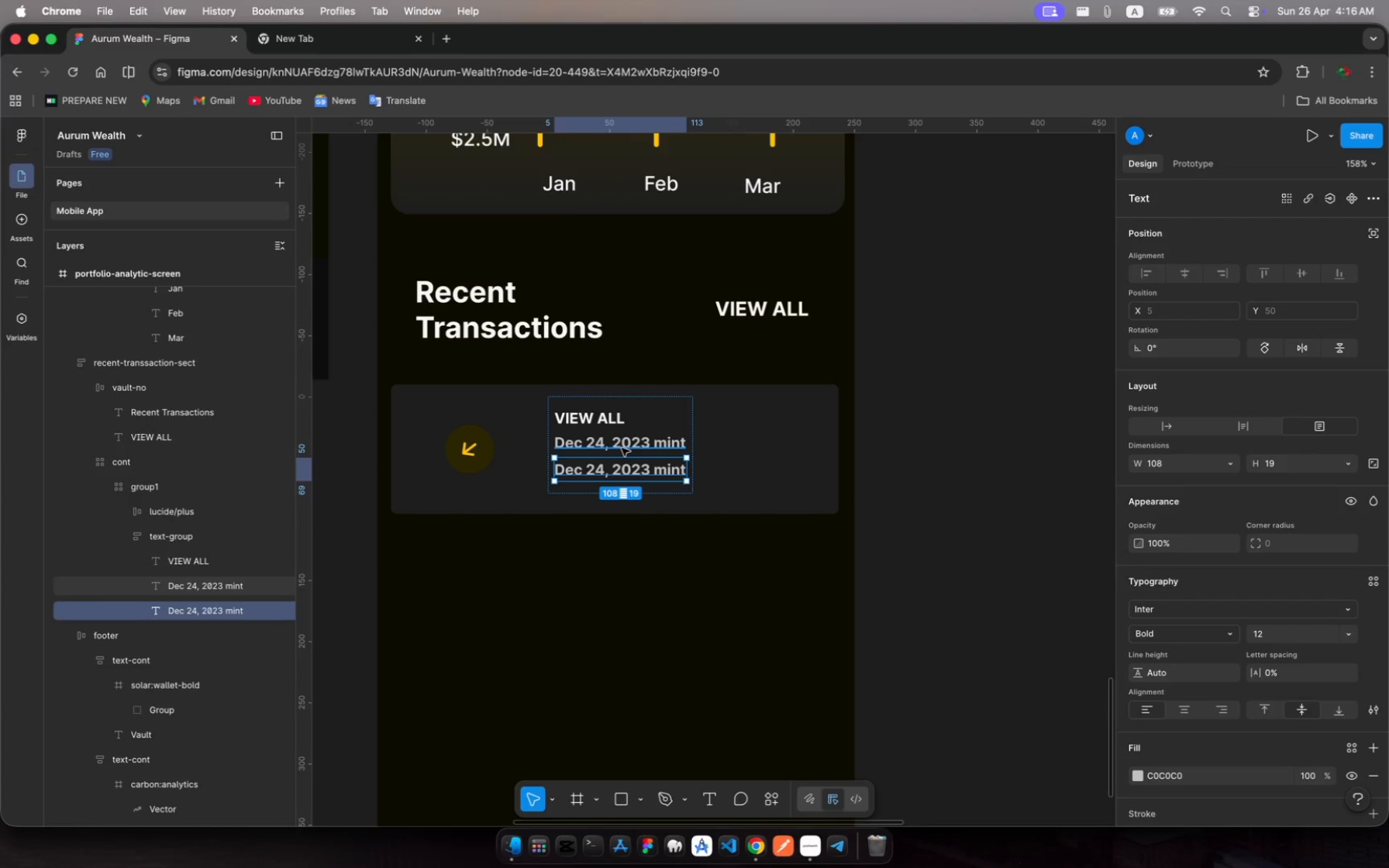 
wait(9.12)
 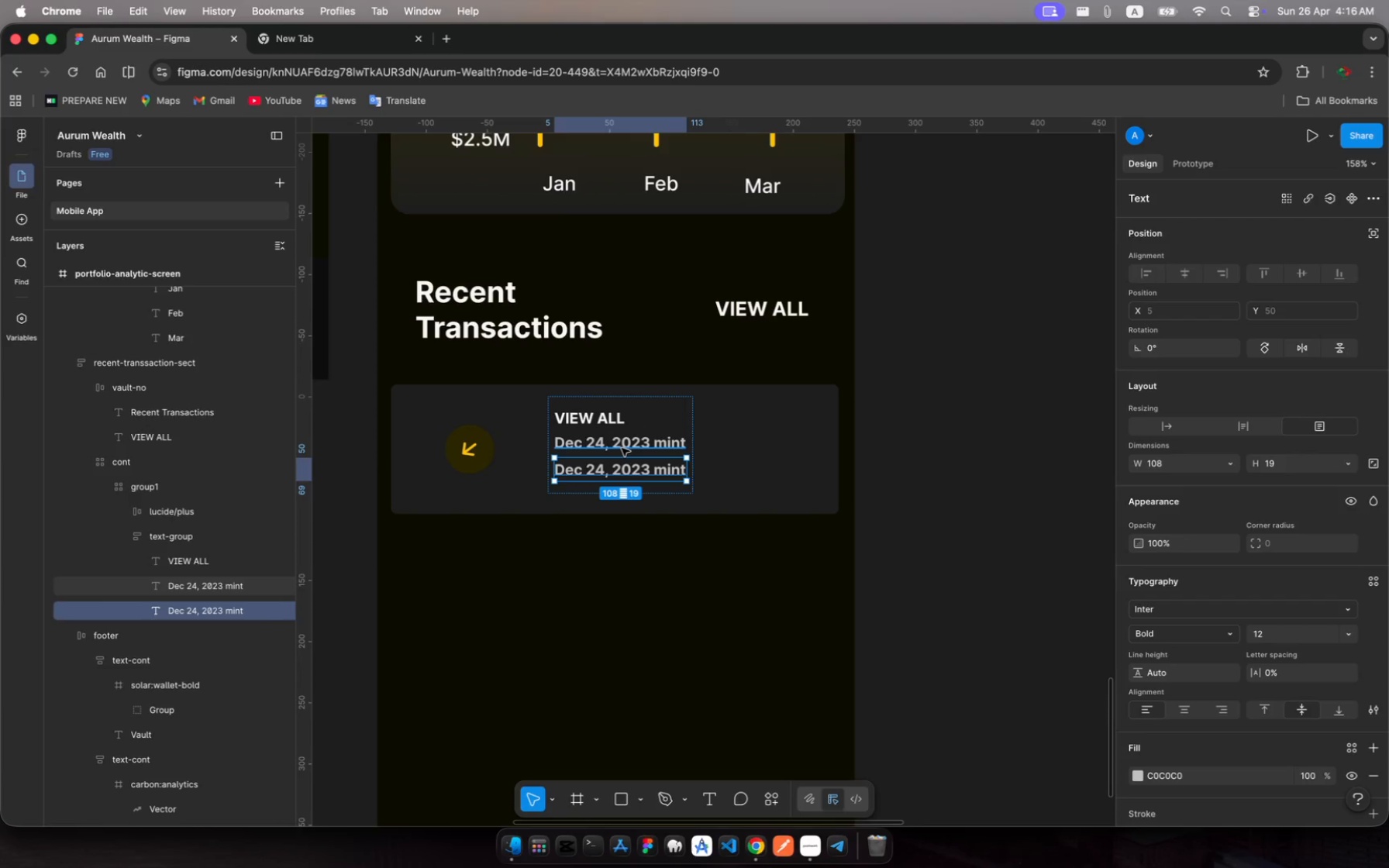 
left_click([627, 477])
 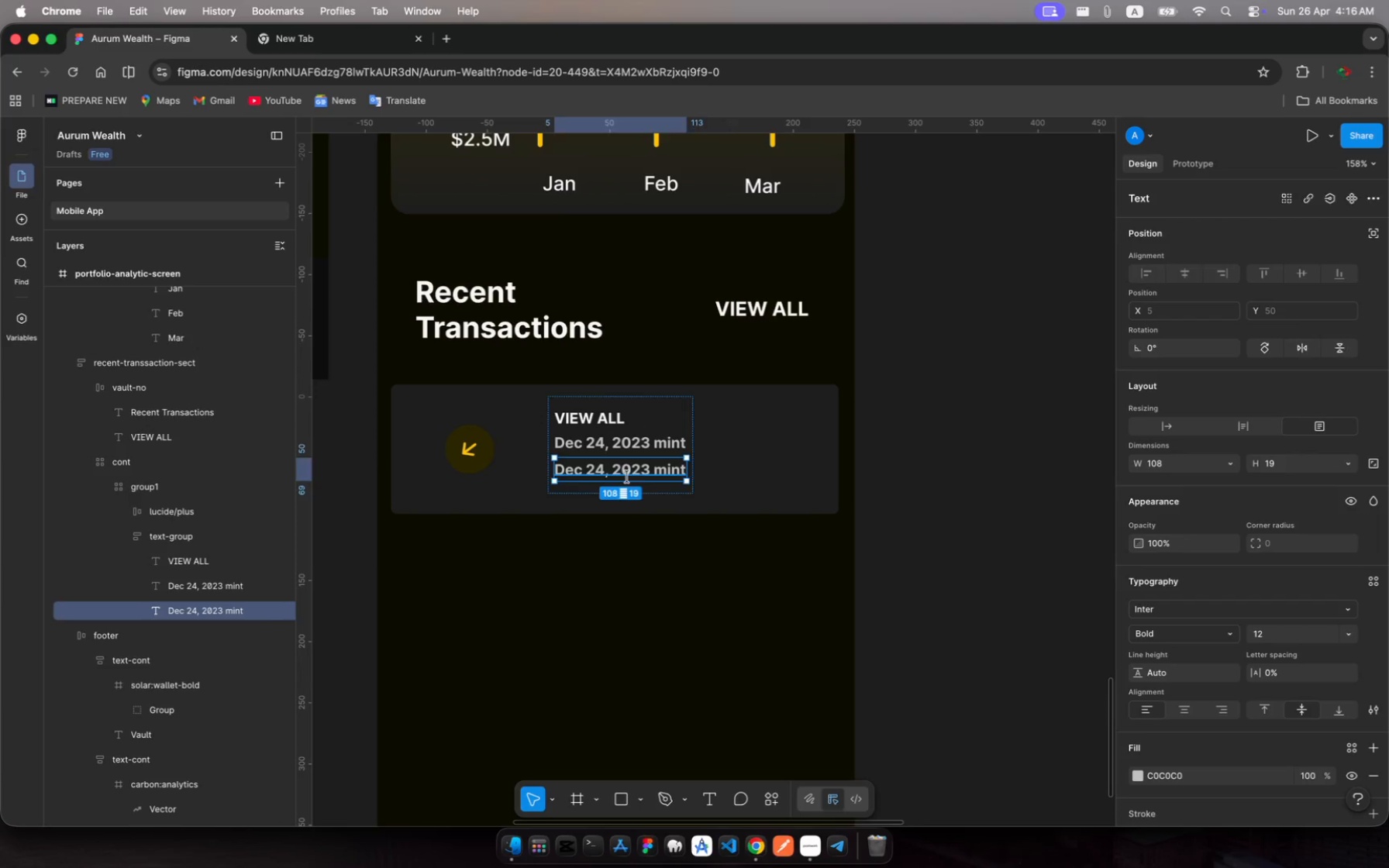 
left_click([627, 477])
 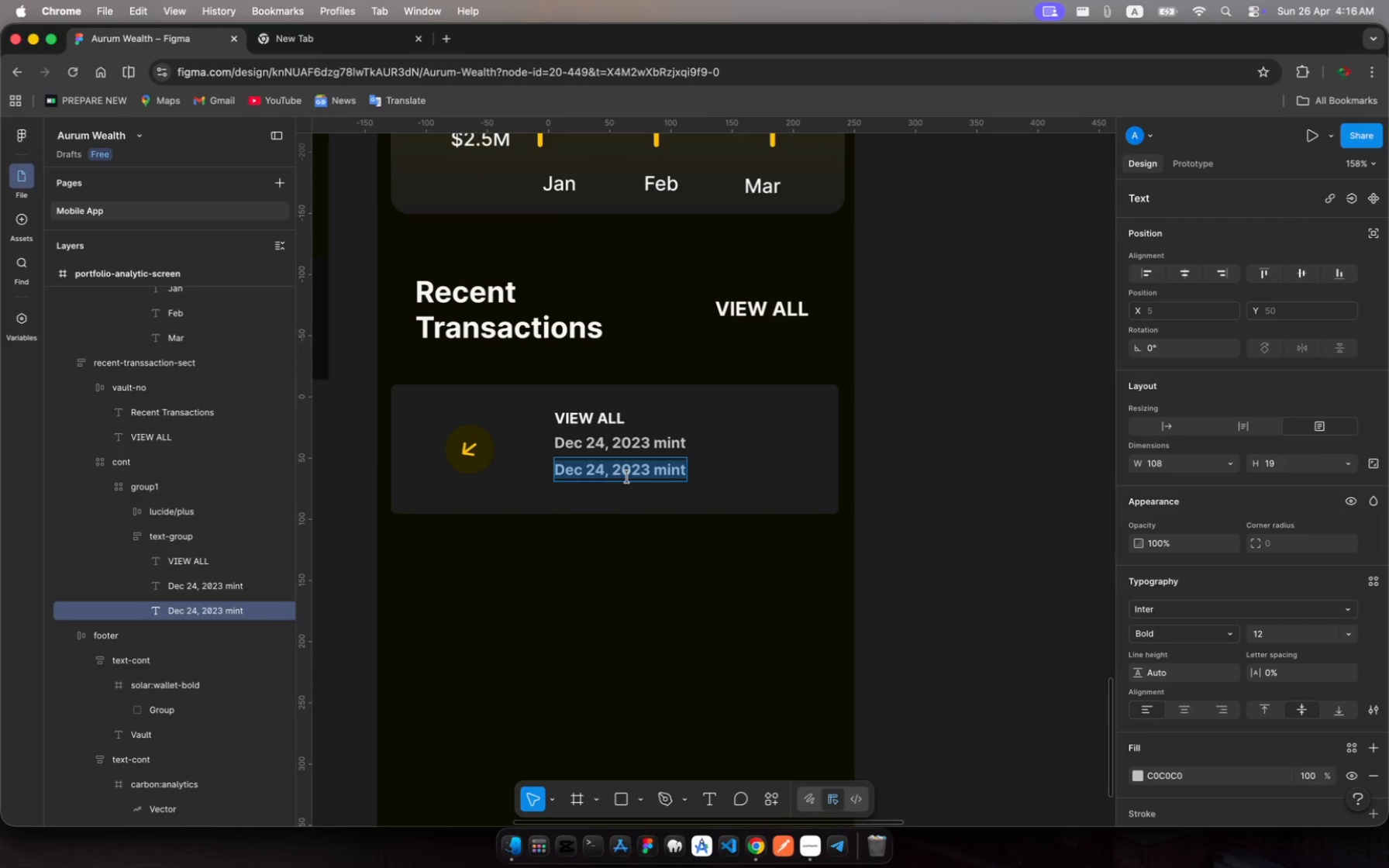 
type(Valcami)
key(Escape)
 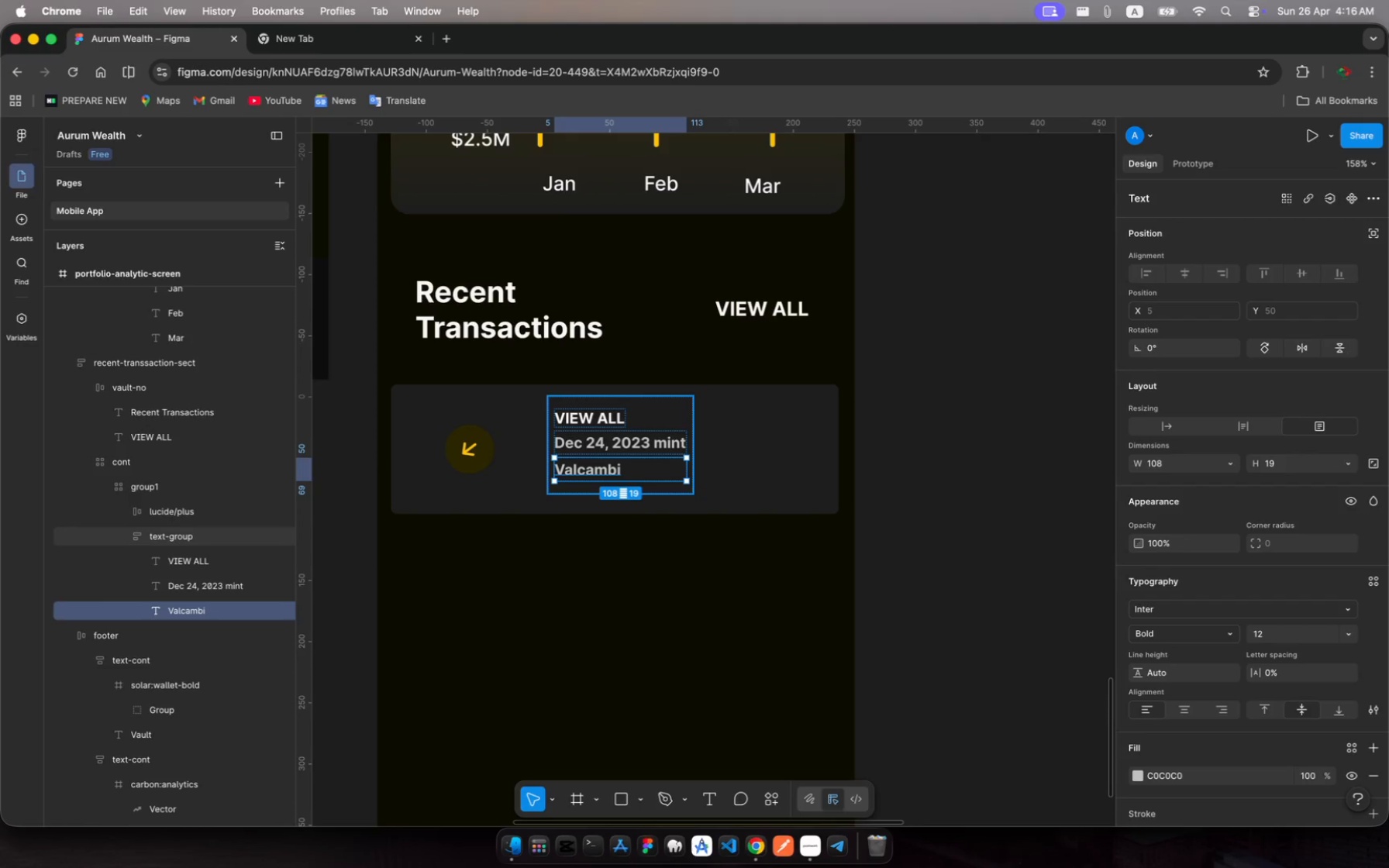 
hold_key(key=B, duration=0.37)
 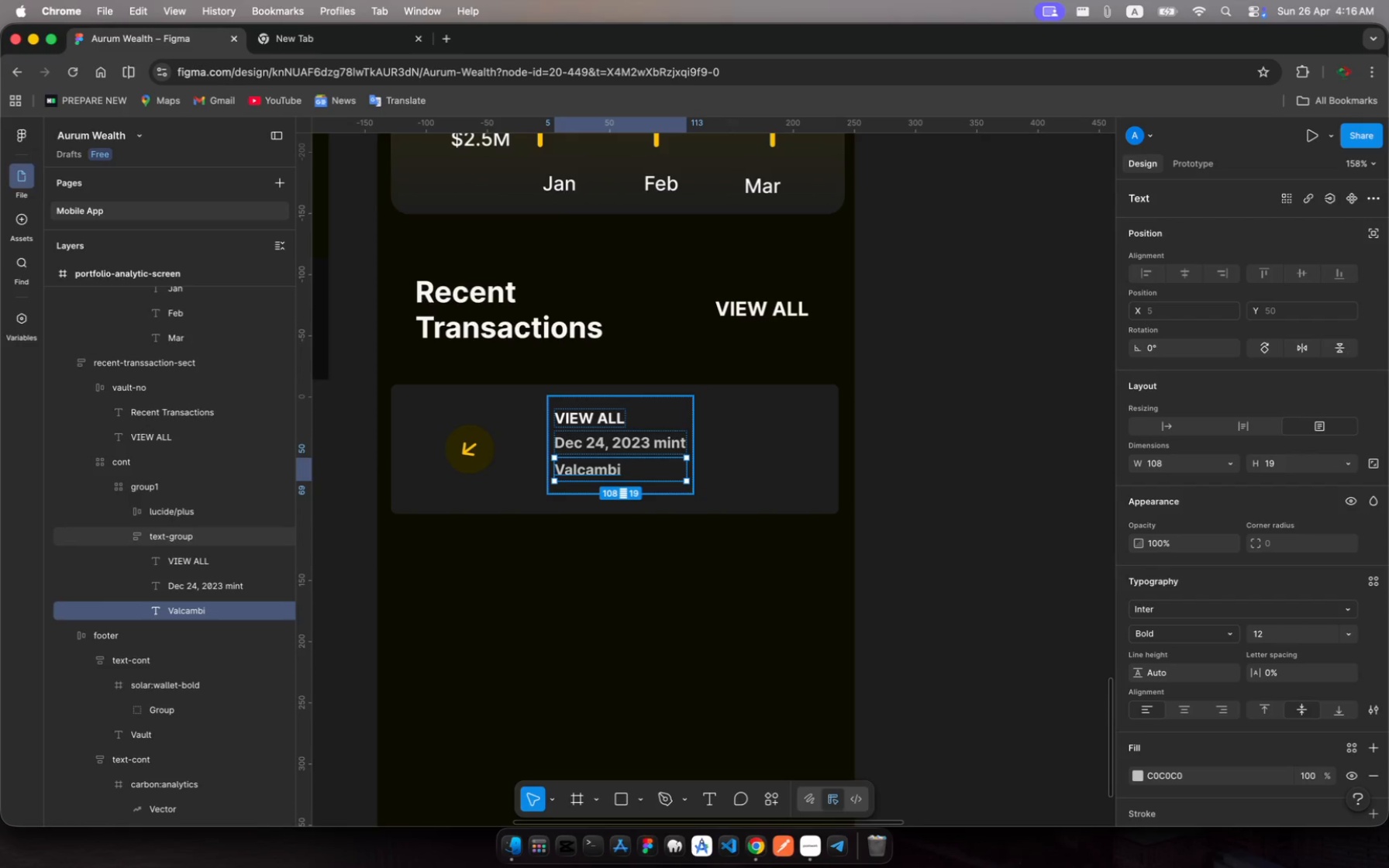 
wait(5.62)
 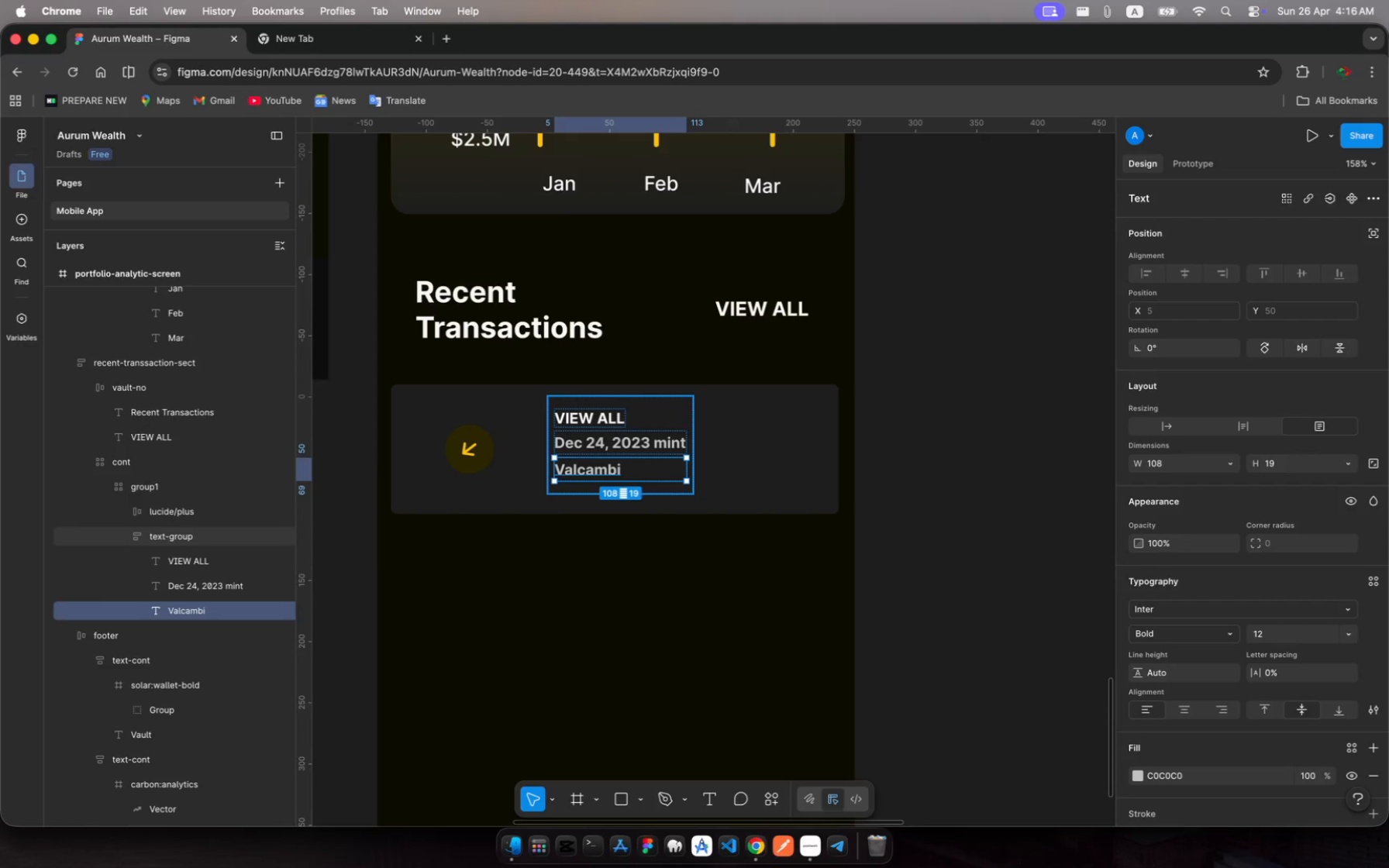 
left_click([658, 409])
 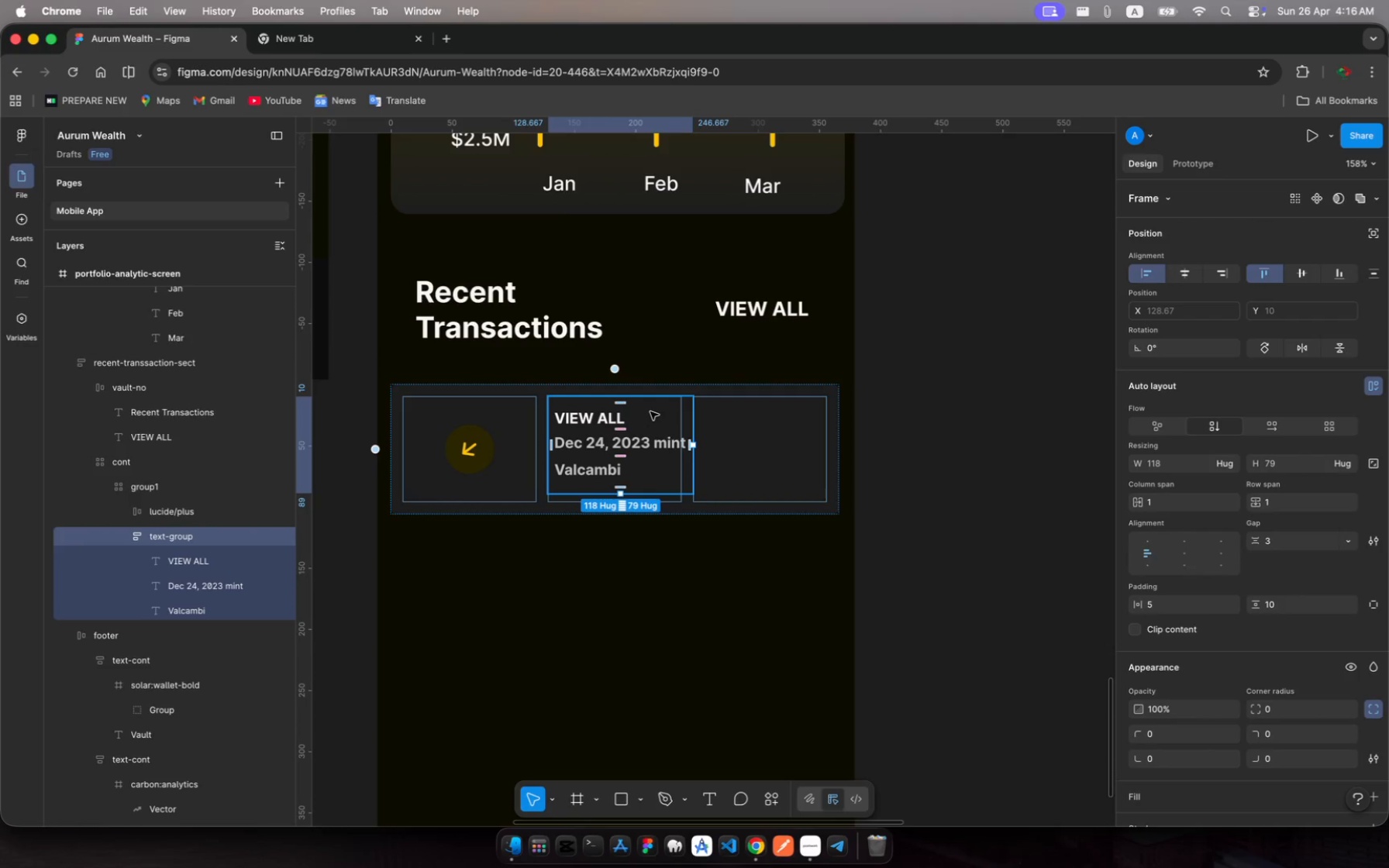 
key(Meta+C)
 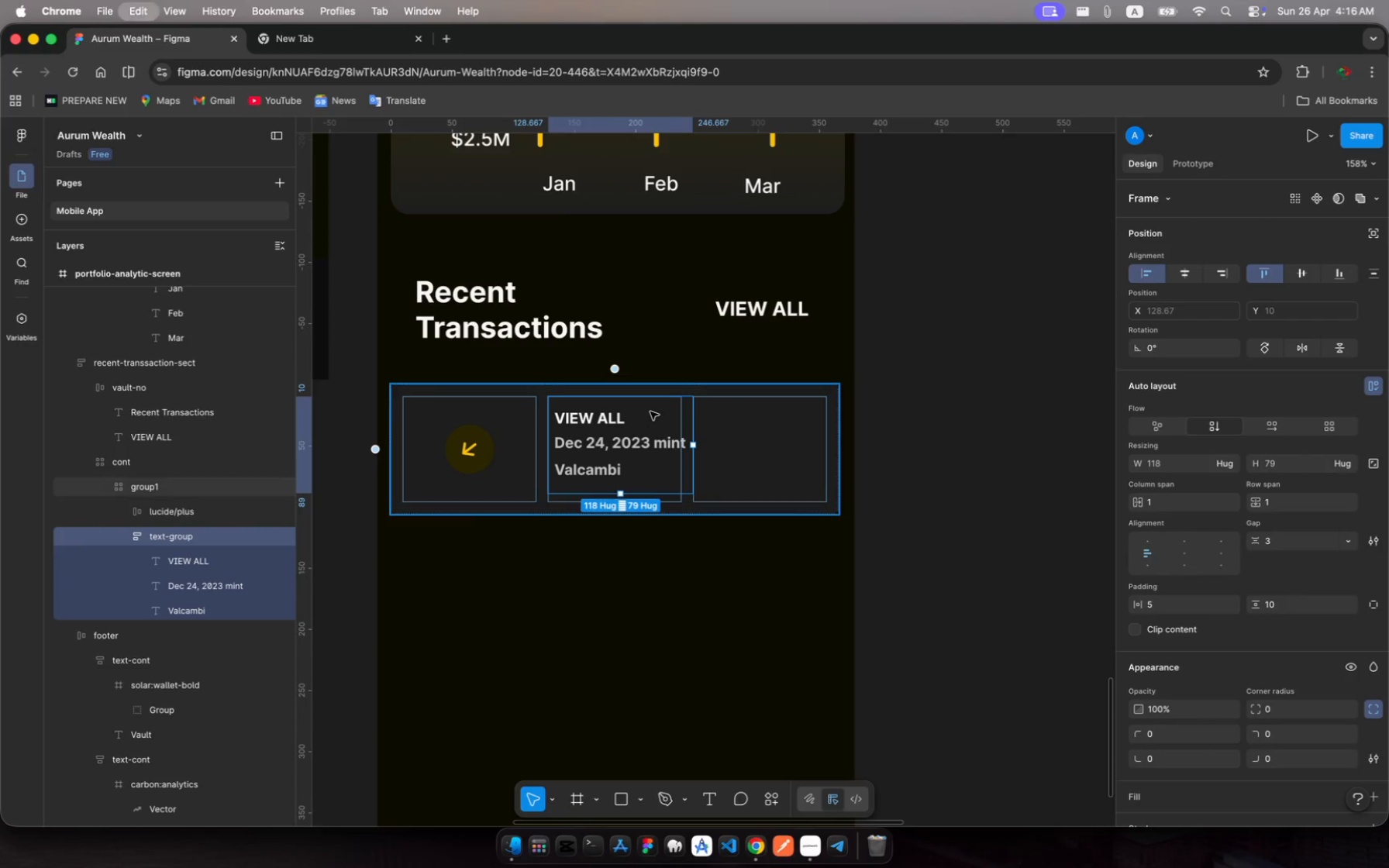 
key(Meta+V)
 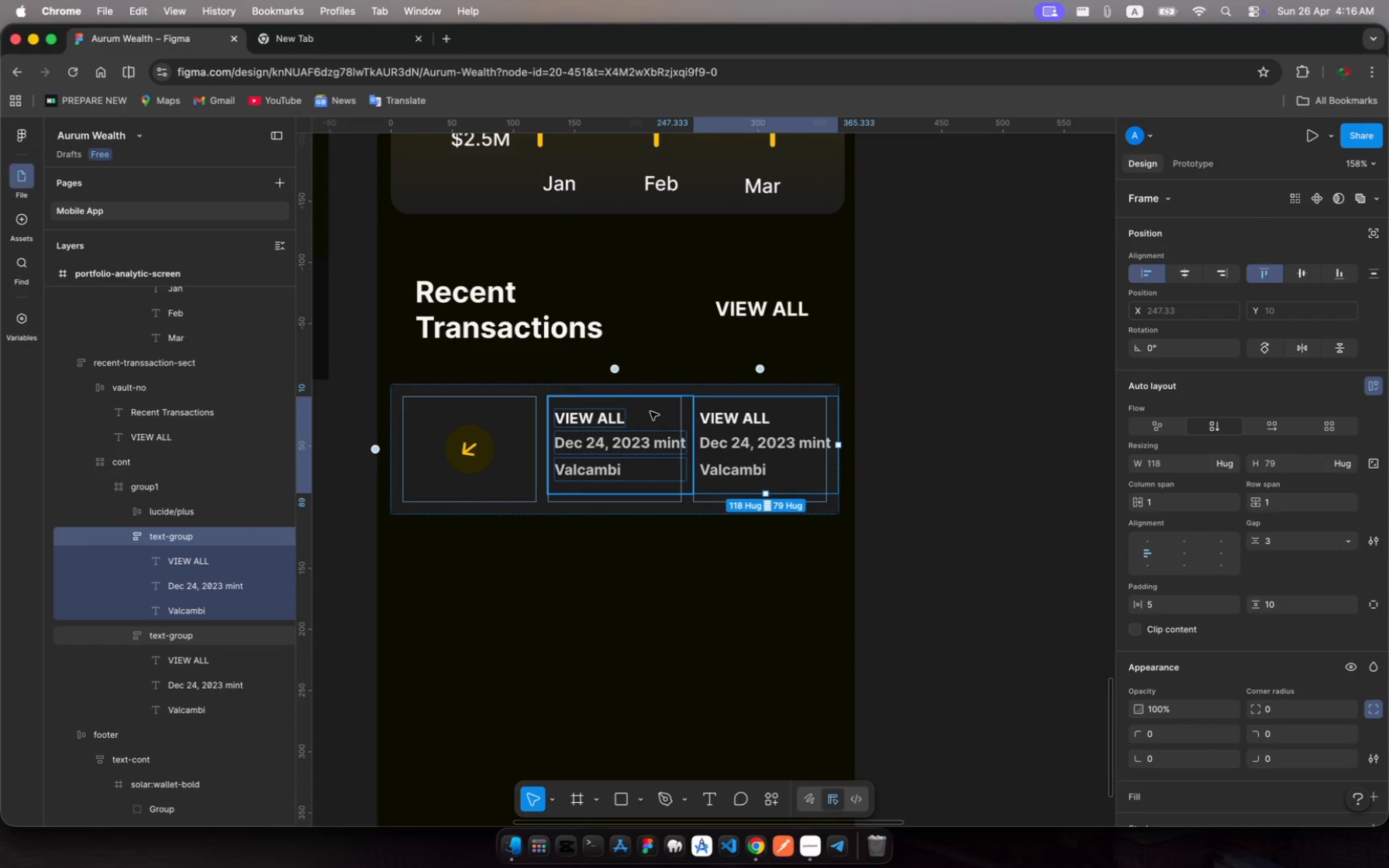 
wait(9.53)
 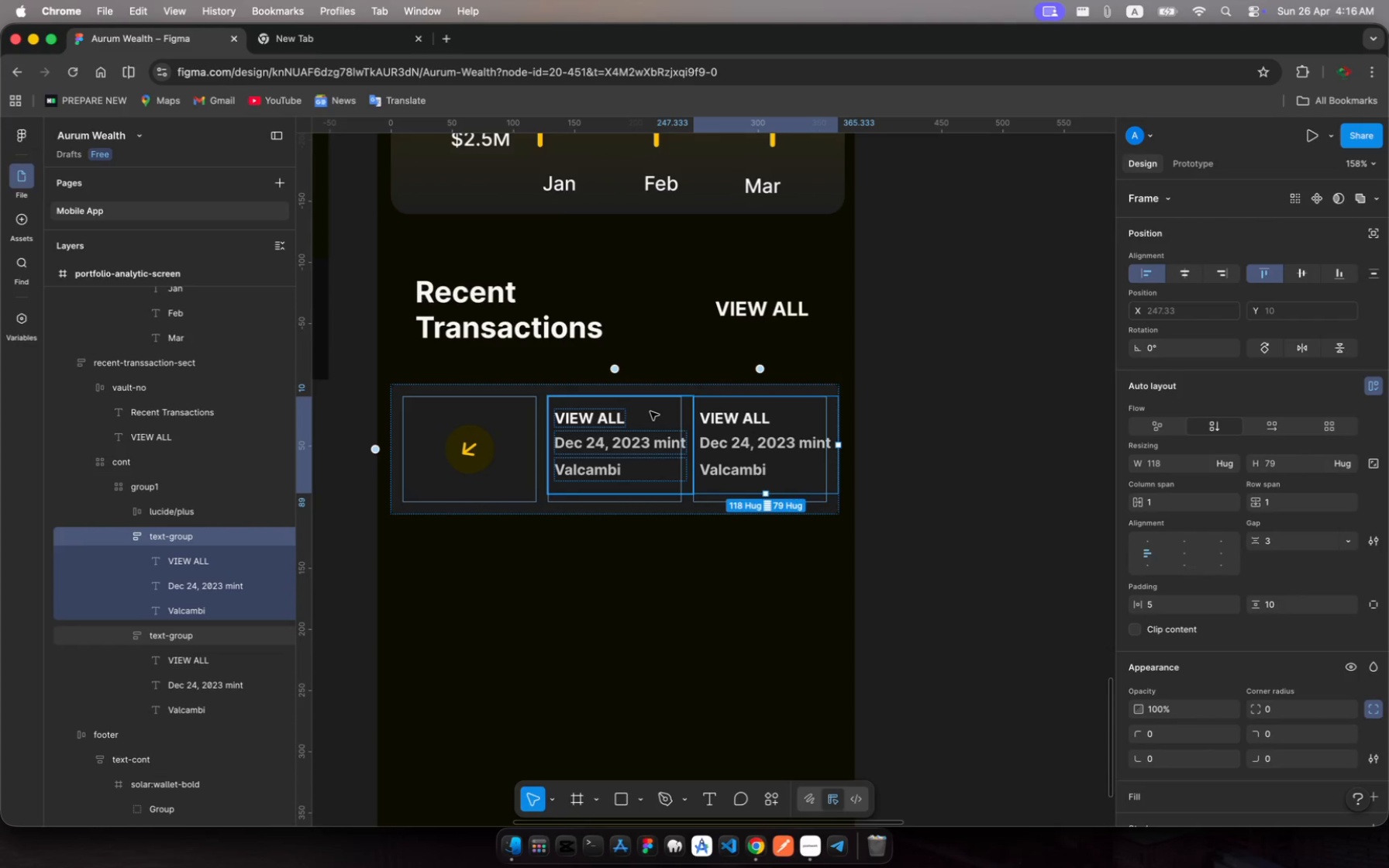 
left_click([200, 514])
 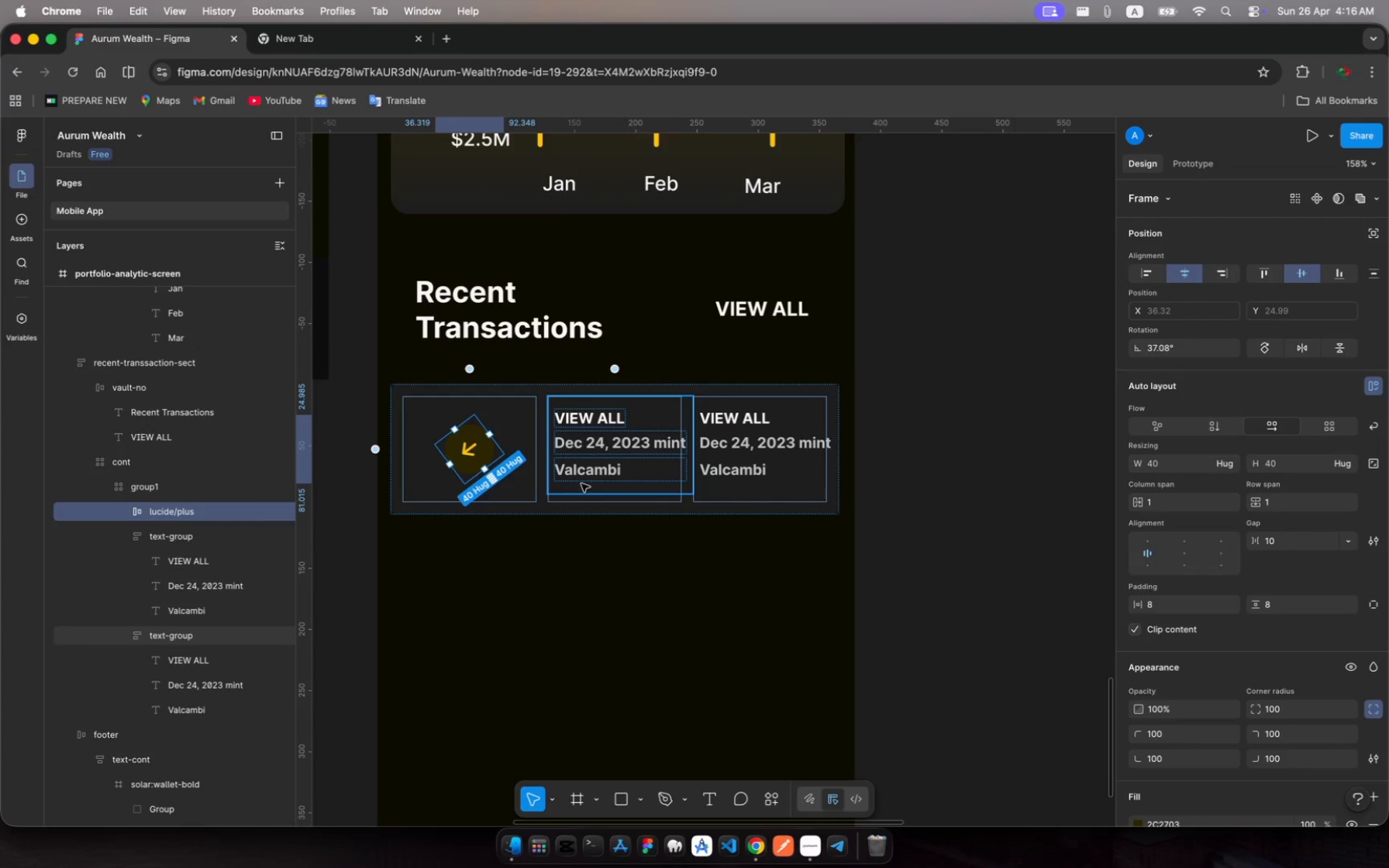 
left_click([519, 423])
 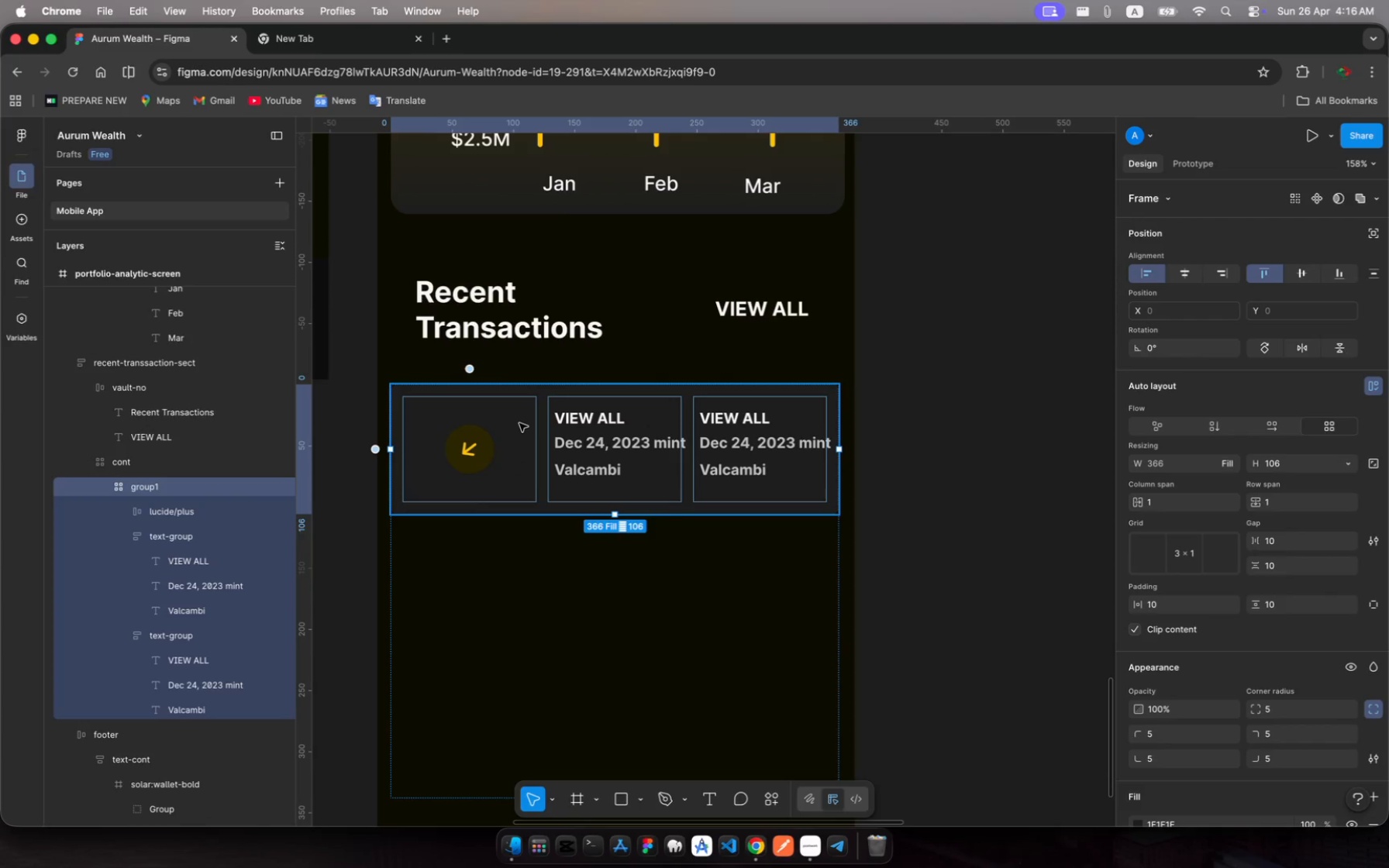 
left_click([519, 423])
 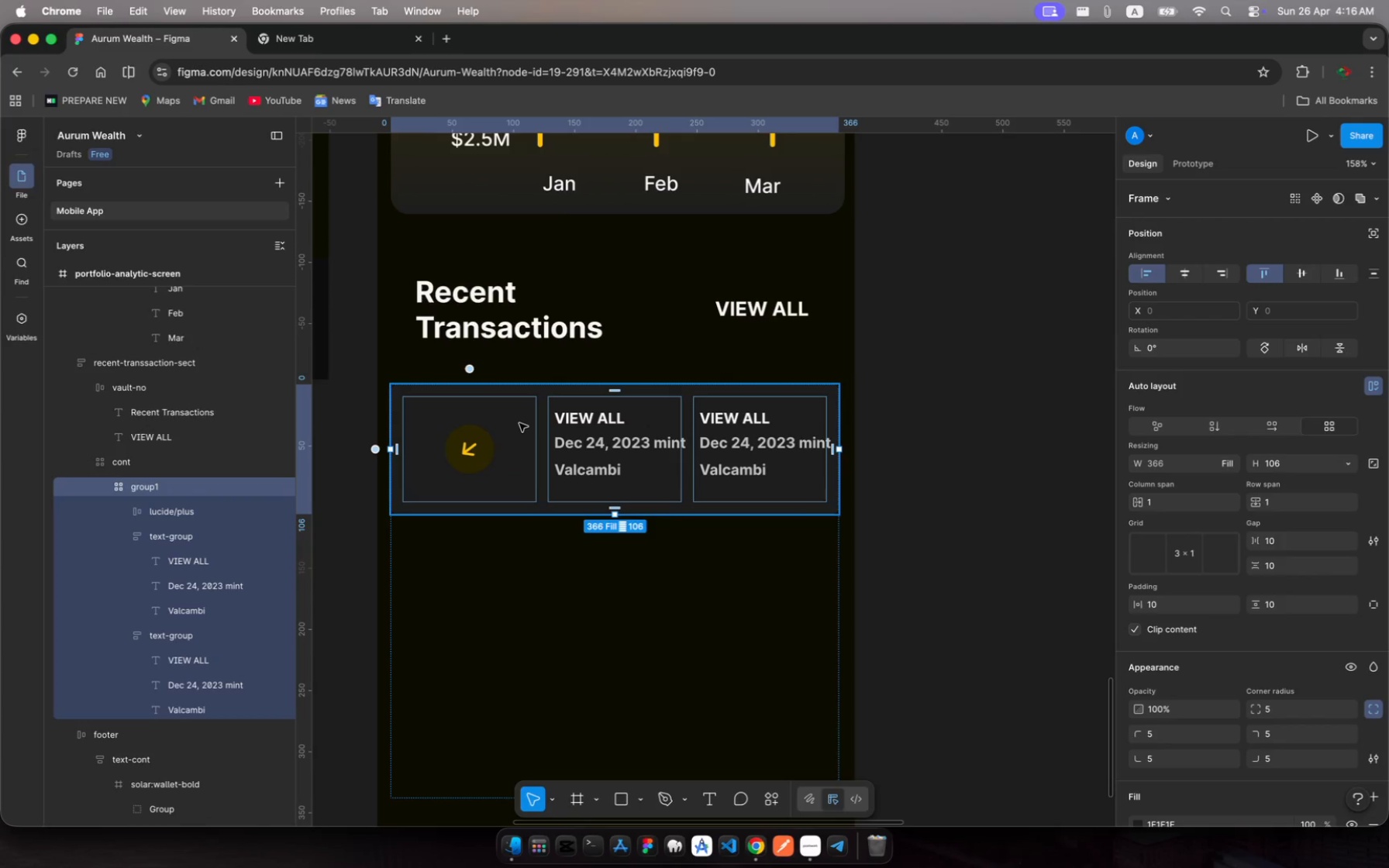 
left_click([519, 423])
 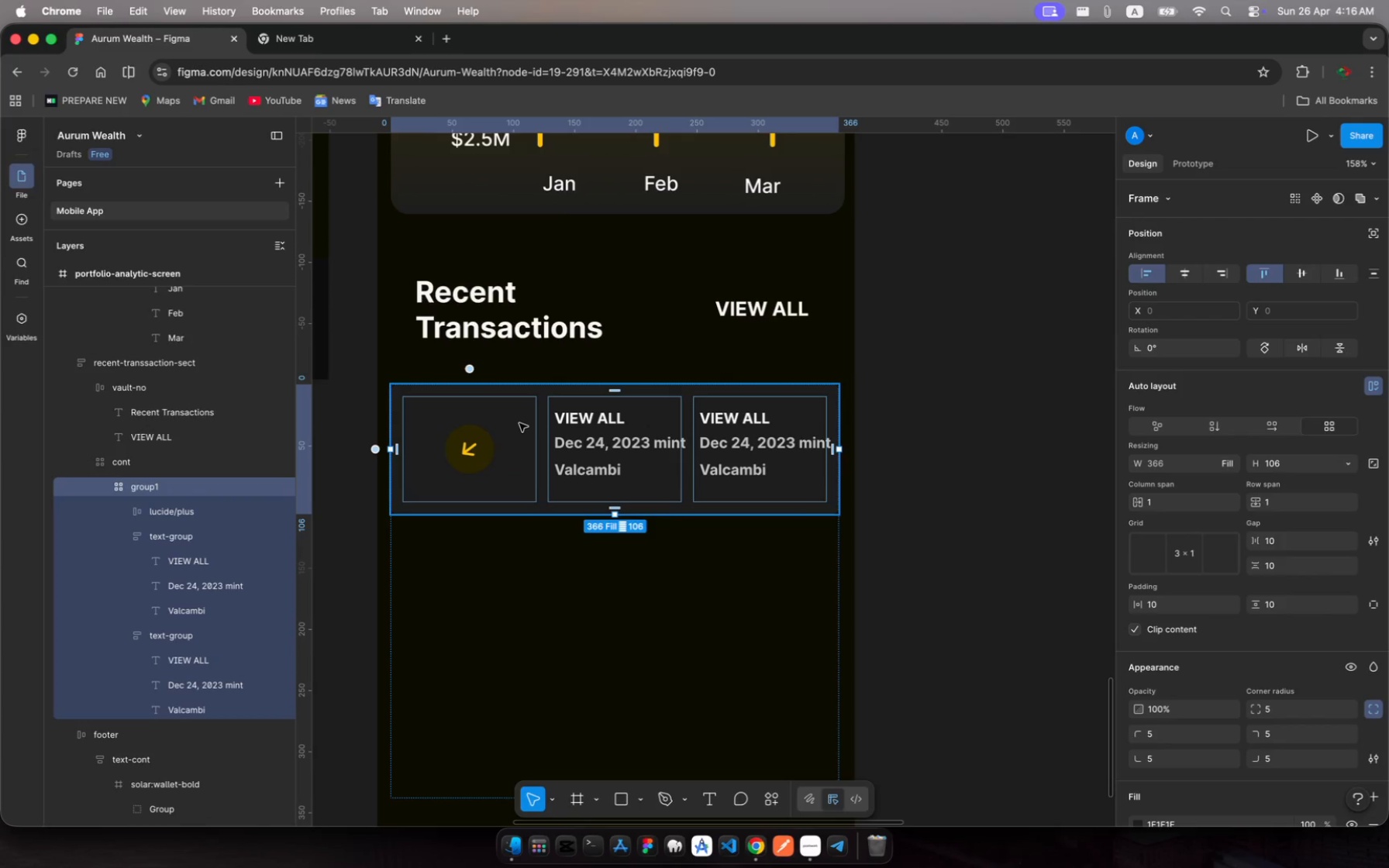 
left_click([519, 423])
 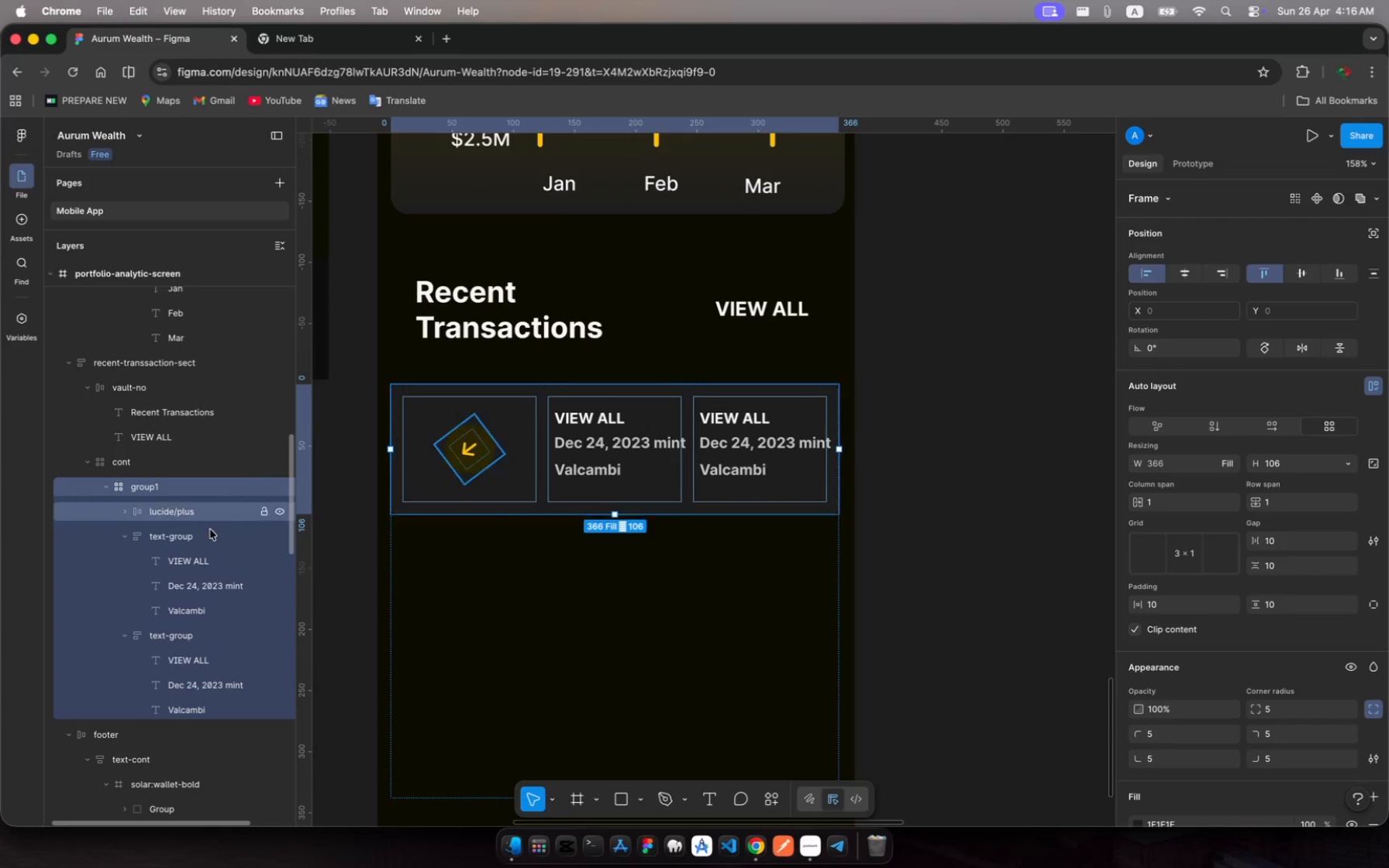 
left_click([205, 534])
 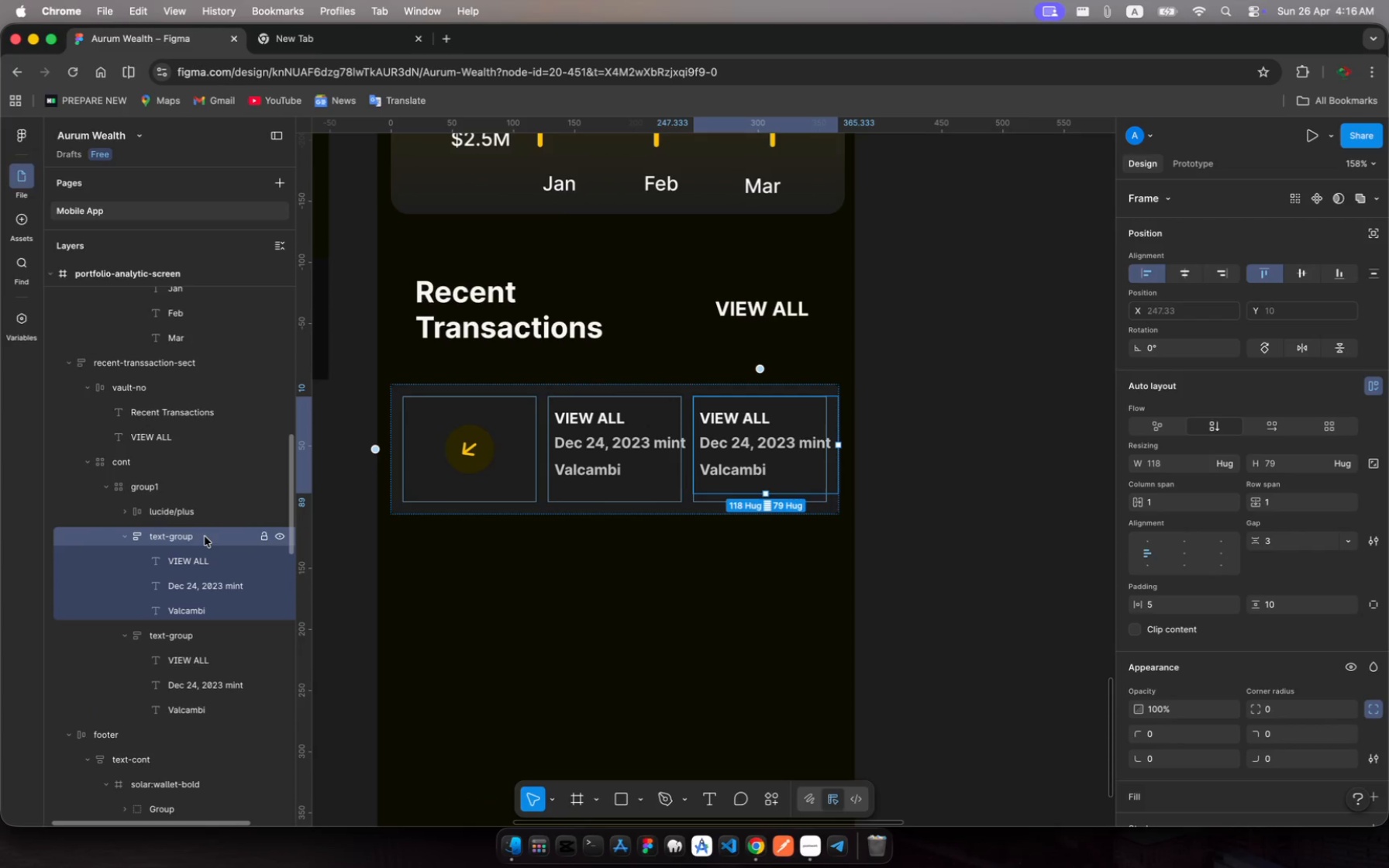 
left_click([204, 539])
 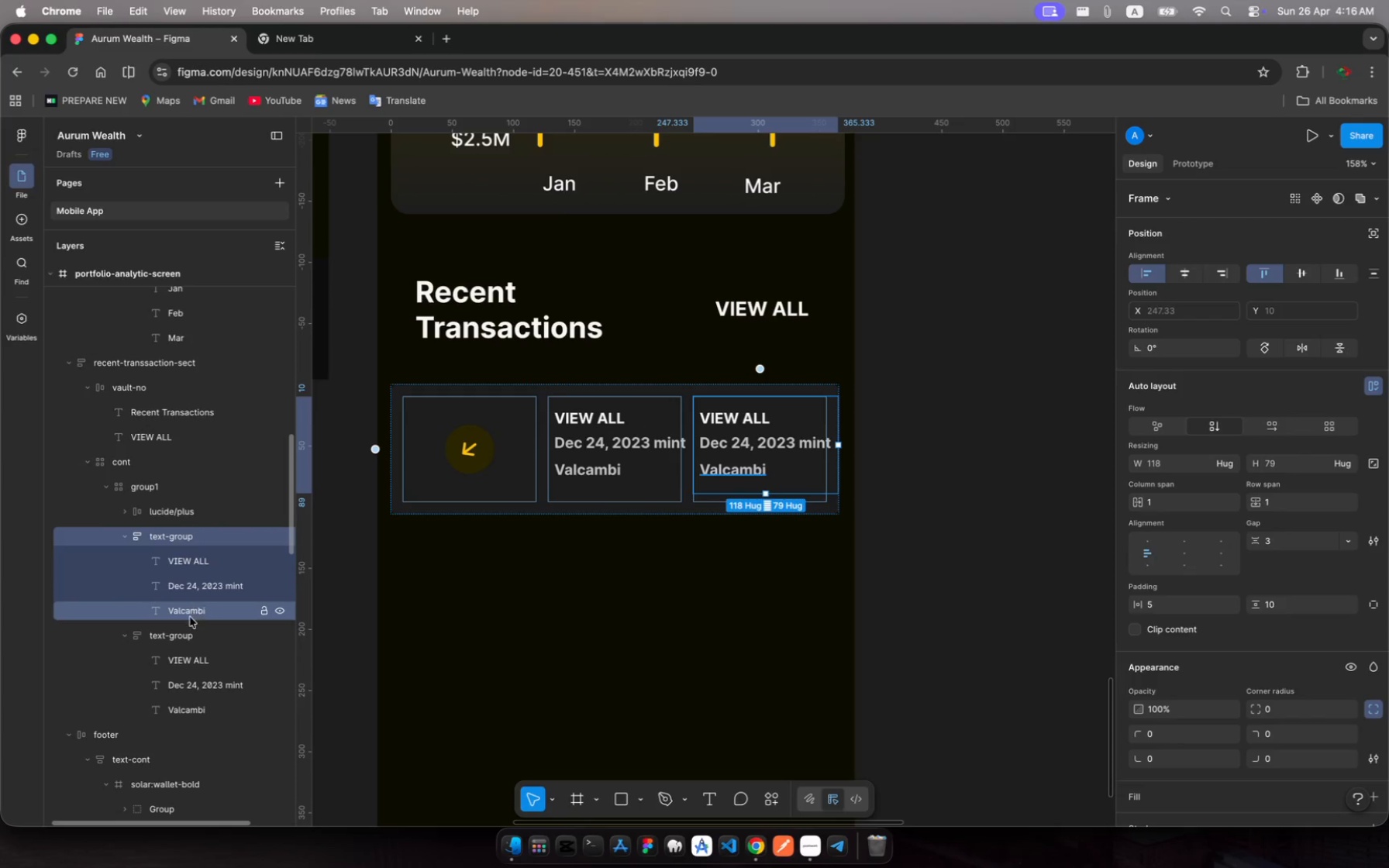 
left_click([188, 635])
 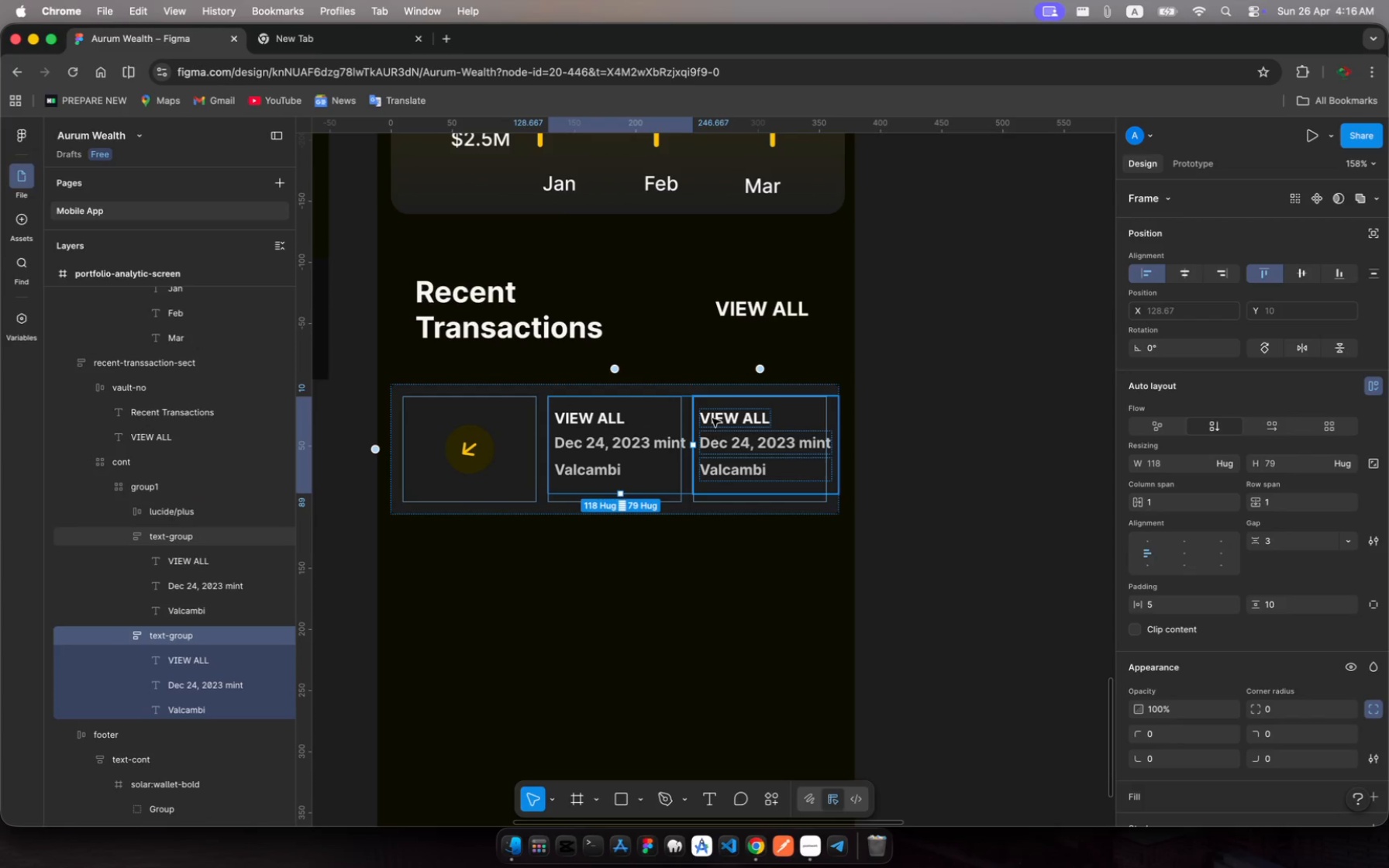 
wait(6.28)
 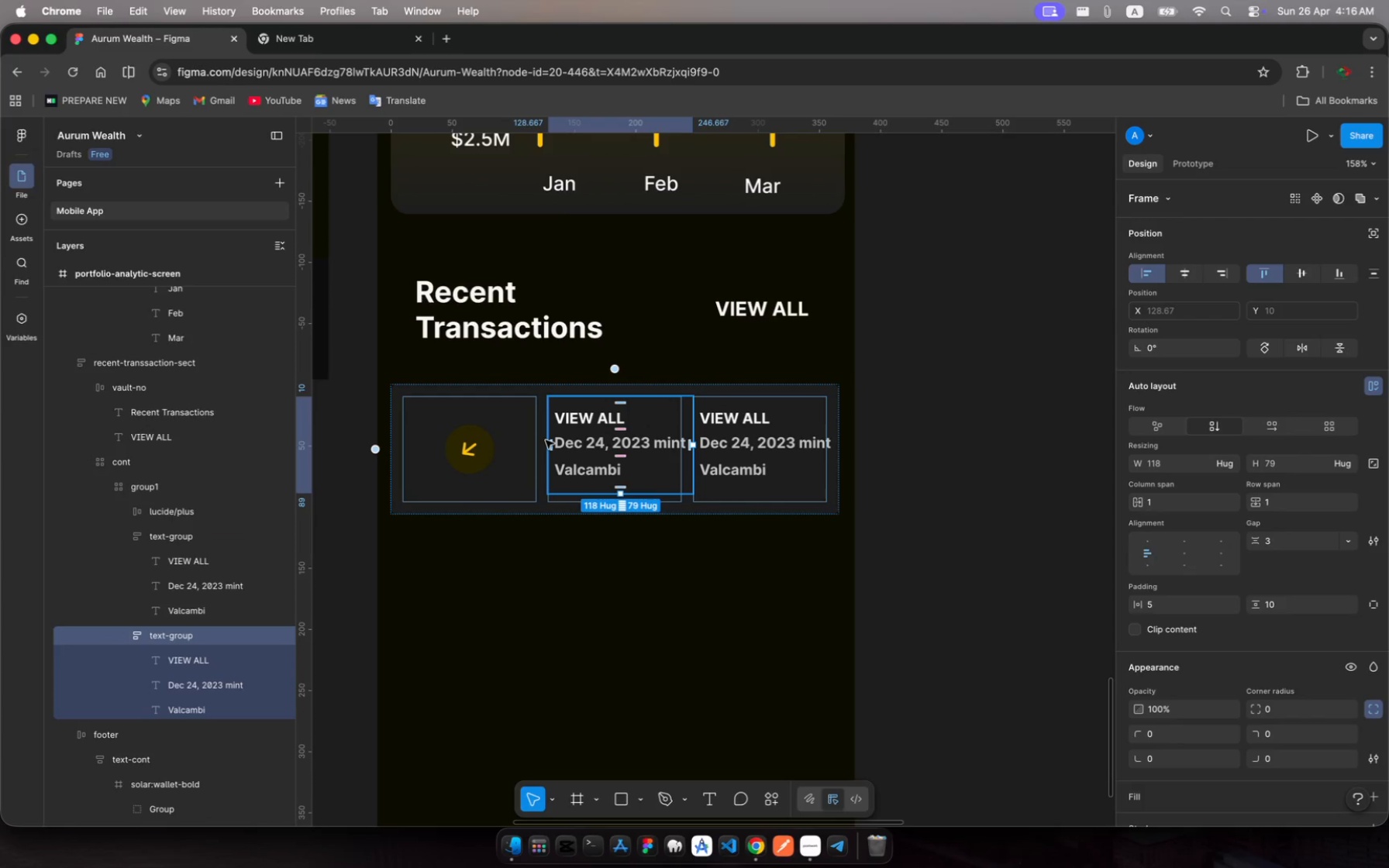 
left_click([643, 418])
 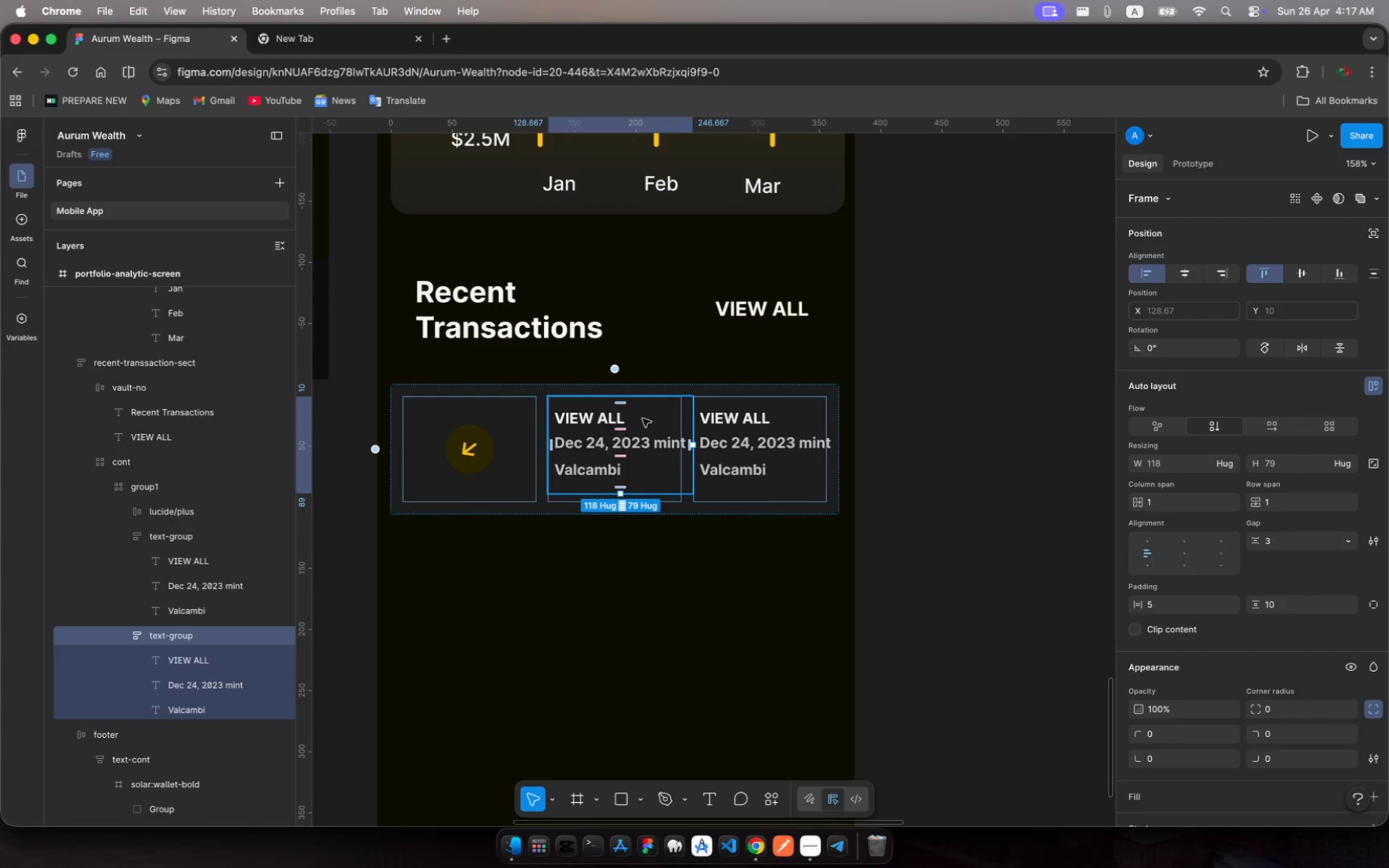 
left_click([643, 418])
 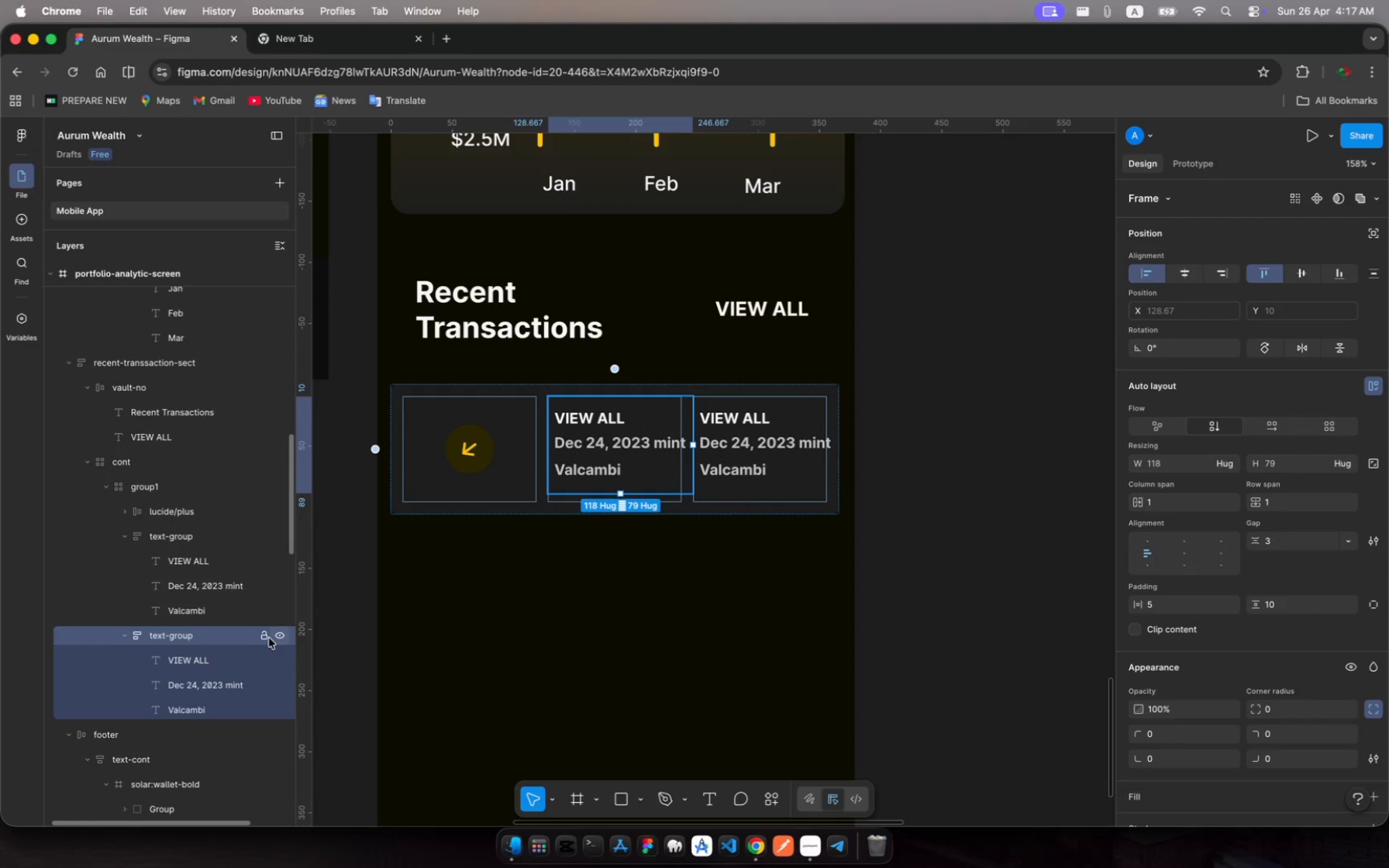 
left_click([263, 638])
 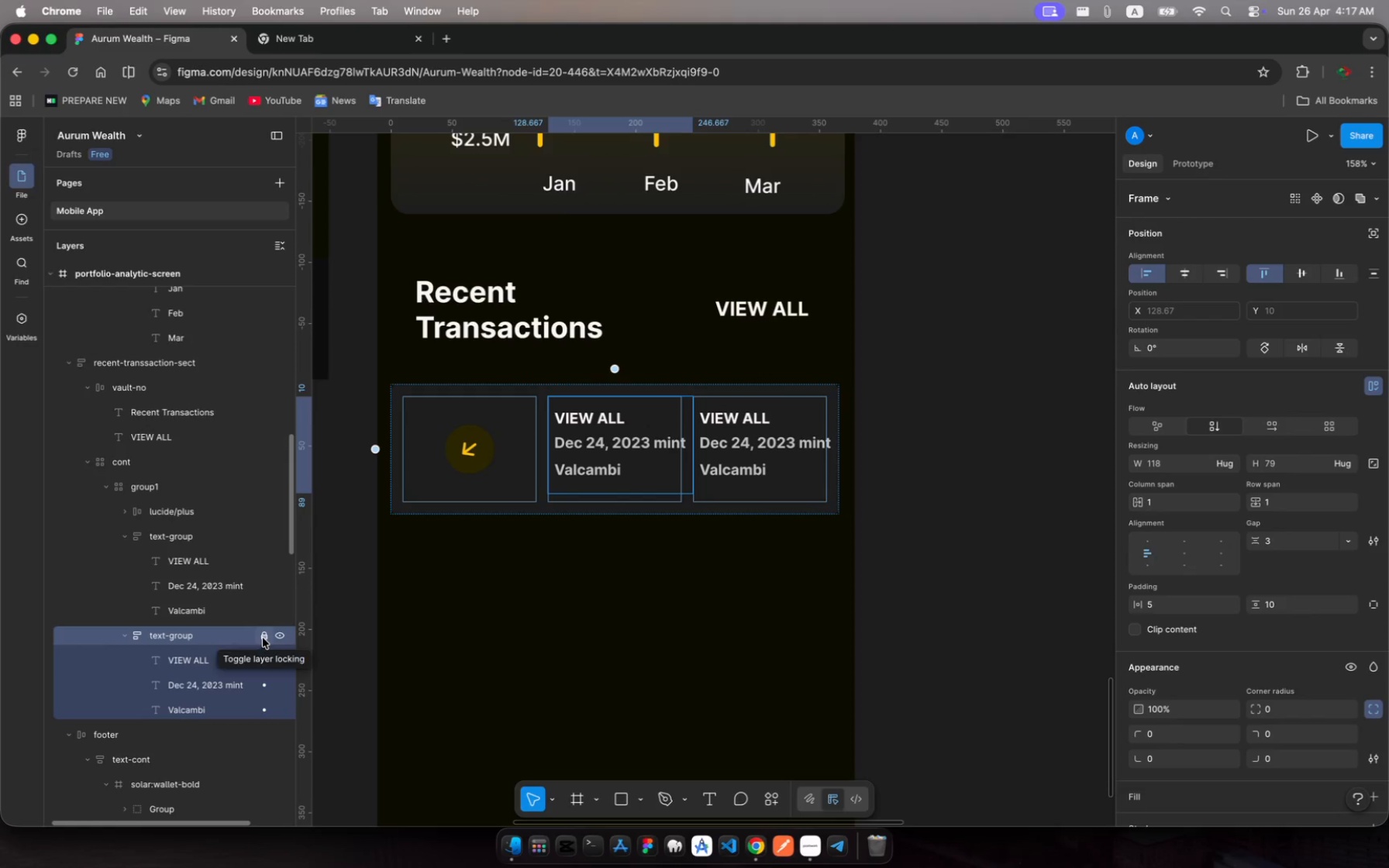 
left_click([263, 638])
 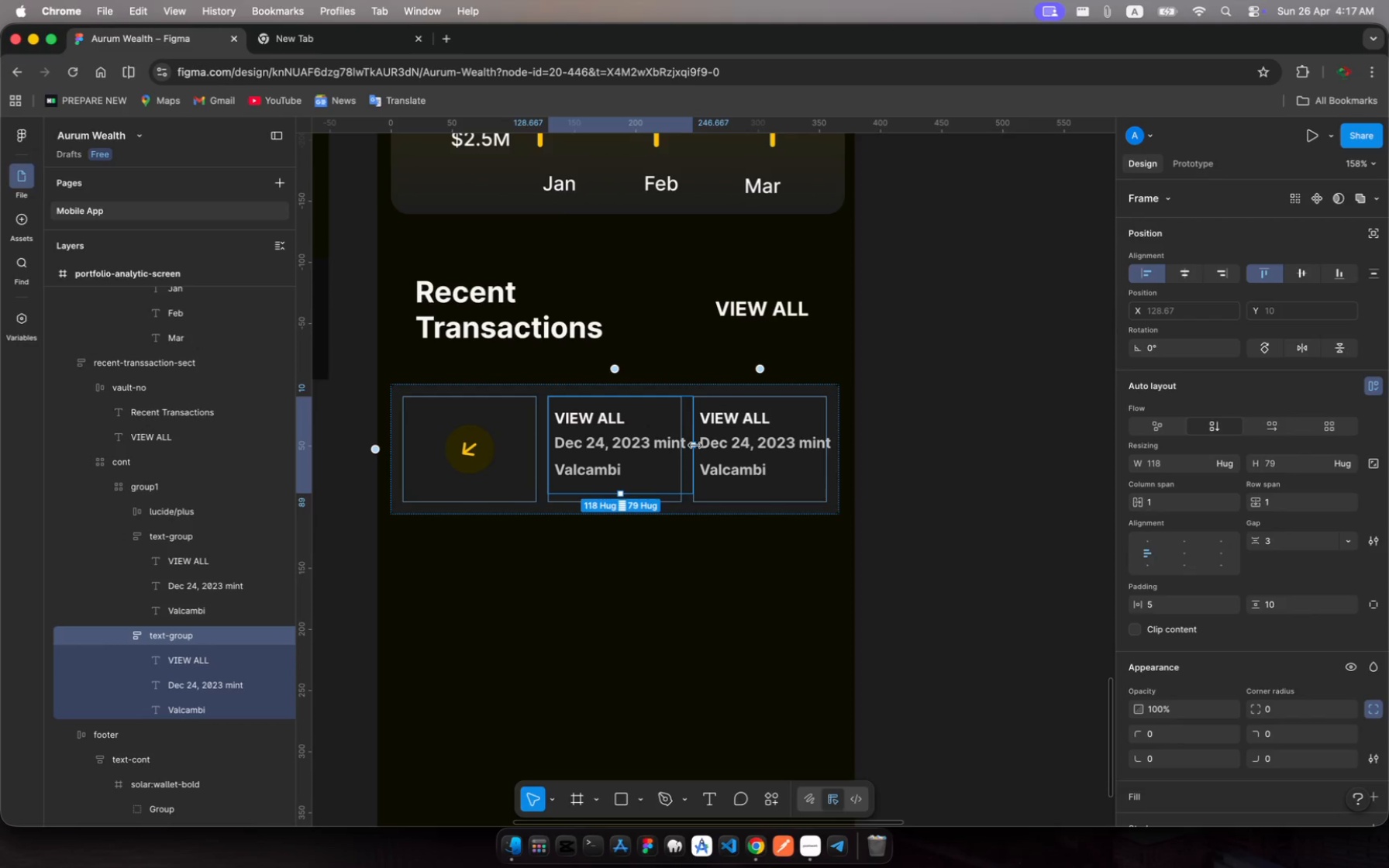 
left_click_drag(start_coordinate=[693, 447], to_coordinate=[691, 453])
 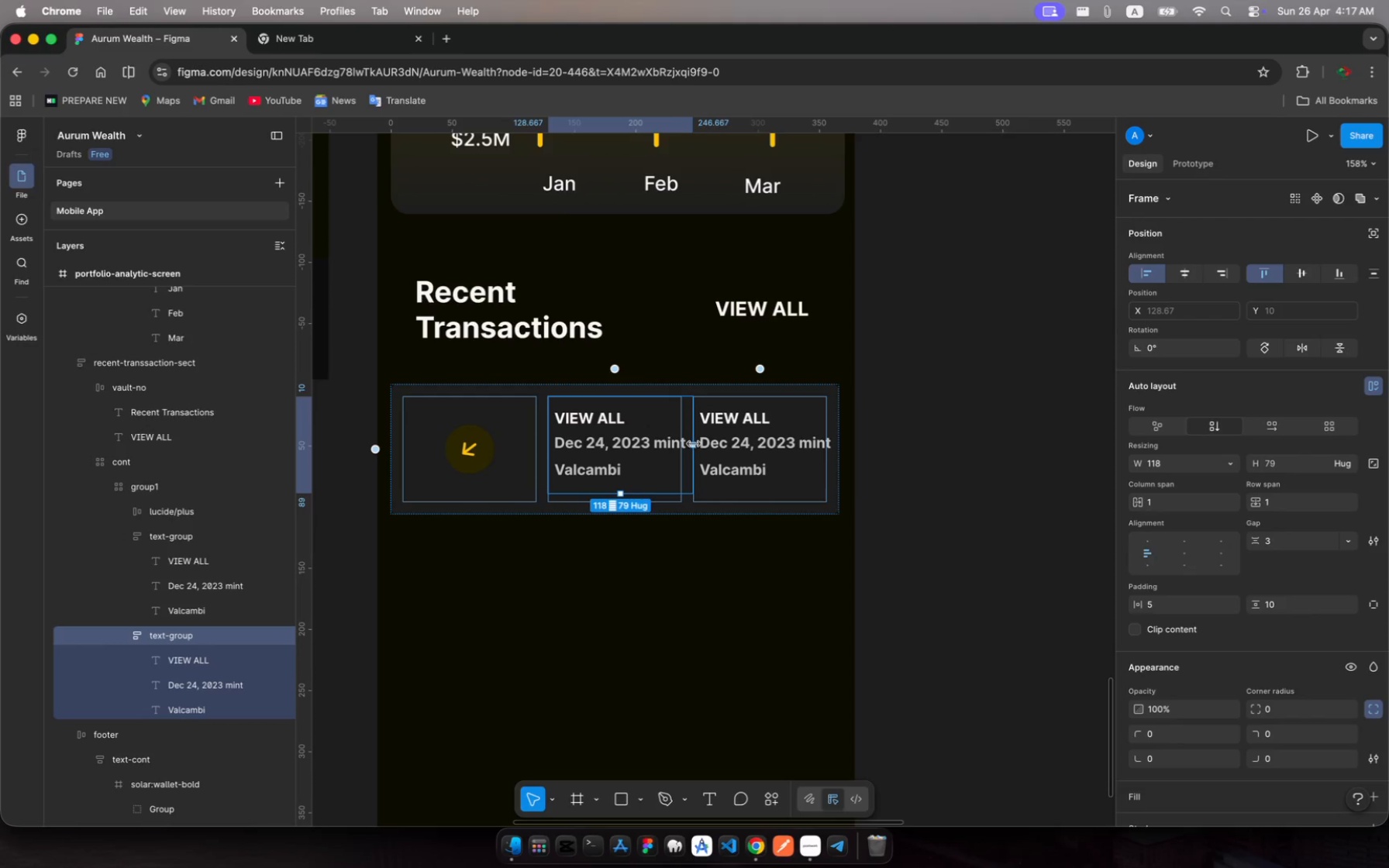 
left_click_drag(start_coordinate=[694, 444], to_coordinate=[678, 446])
 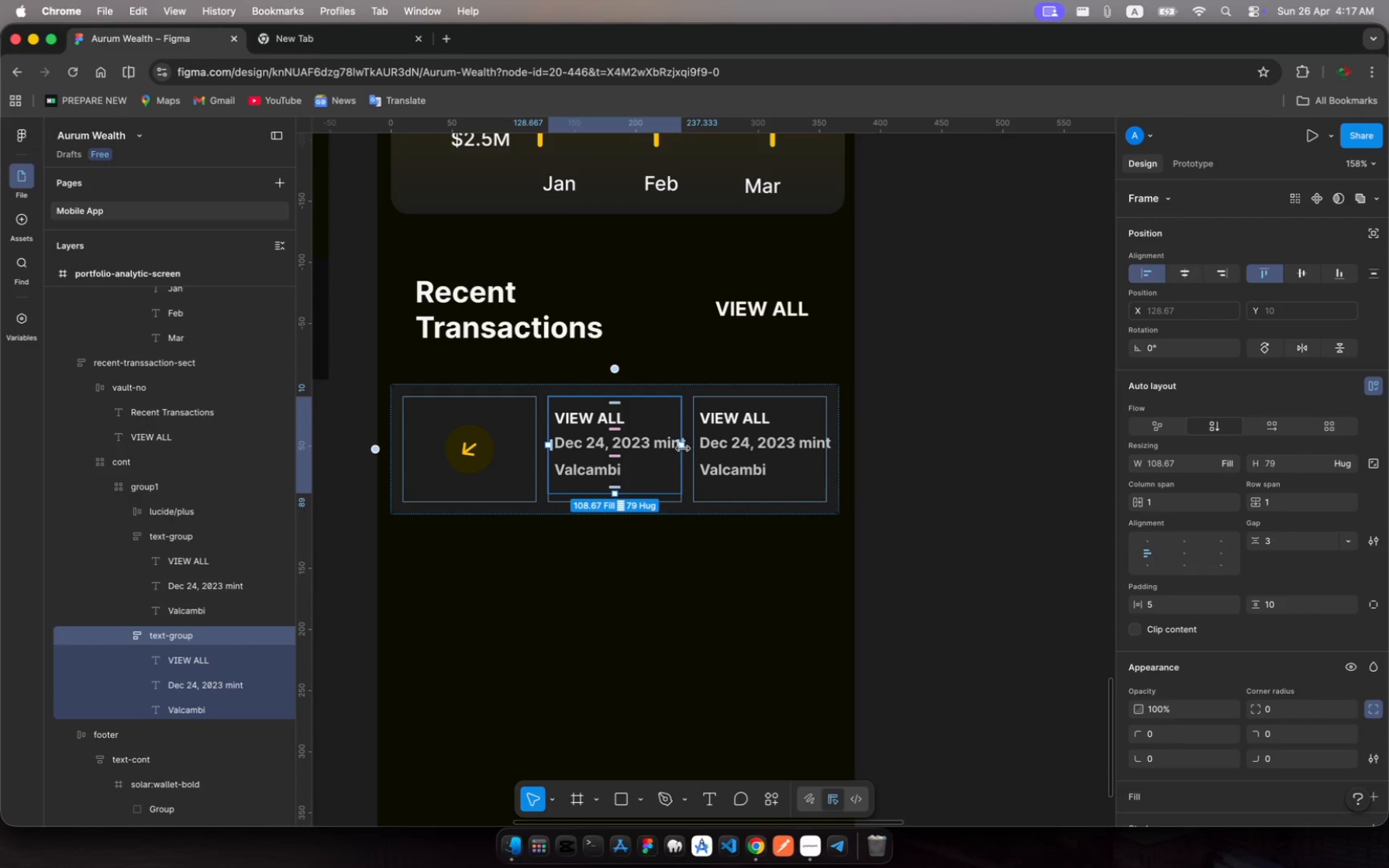 
left_click_drag(start_coordinate=[681, 448], to_coordinate=[690, 449])
 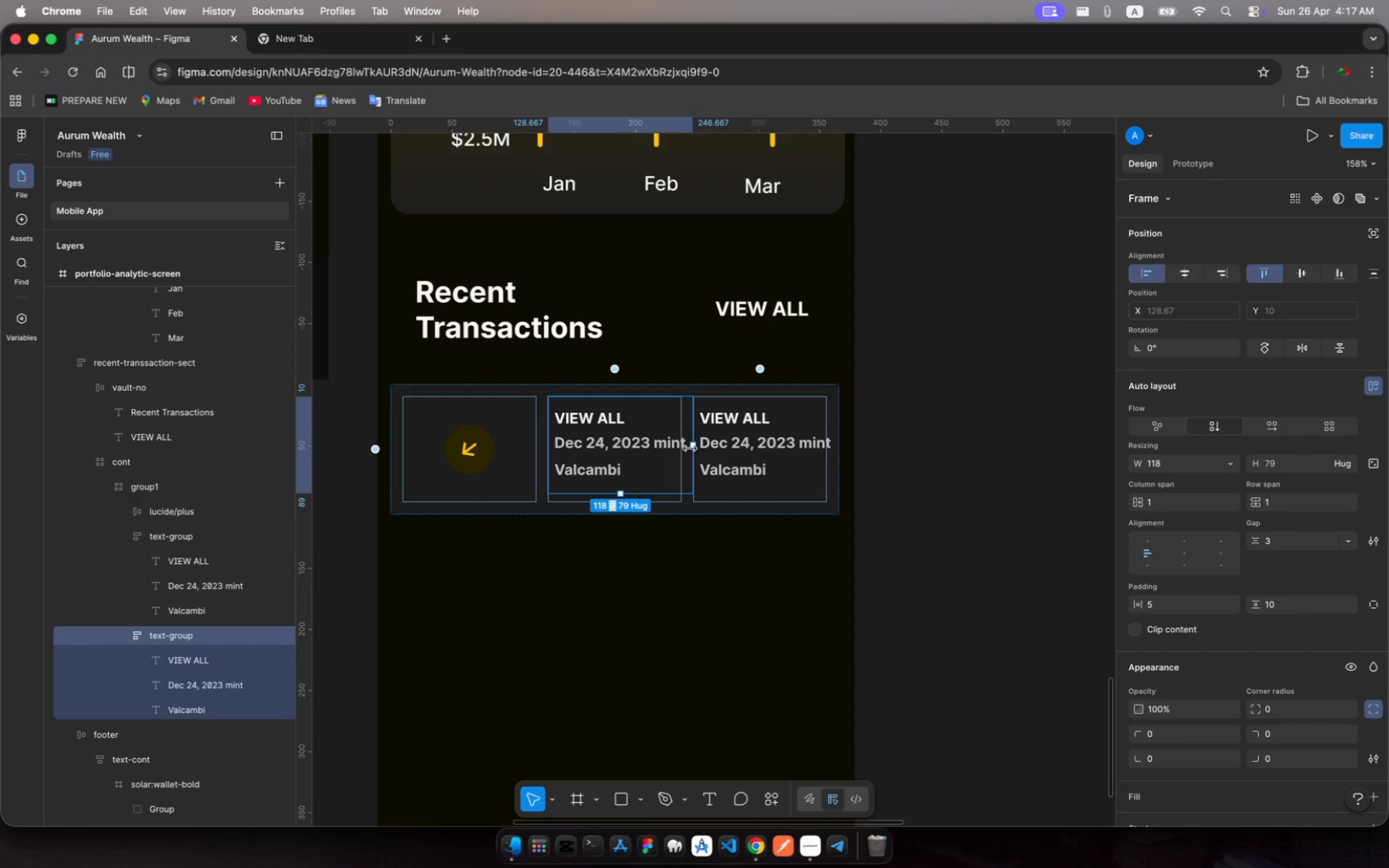 
wait(32.74)
 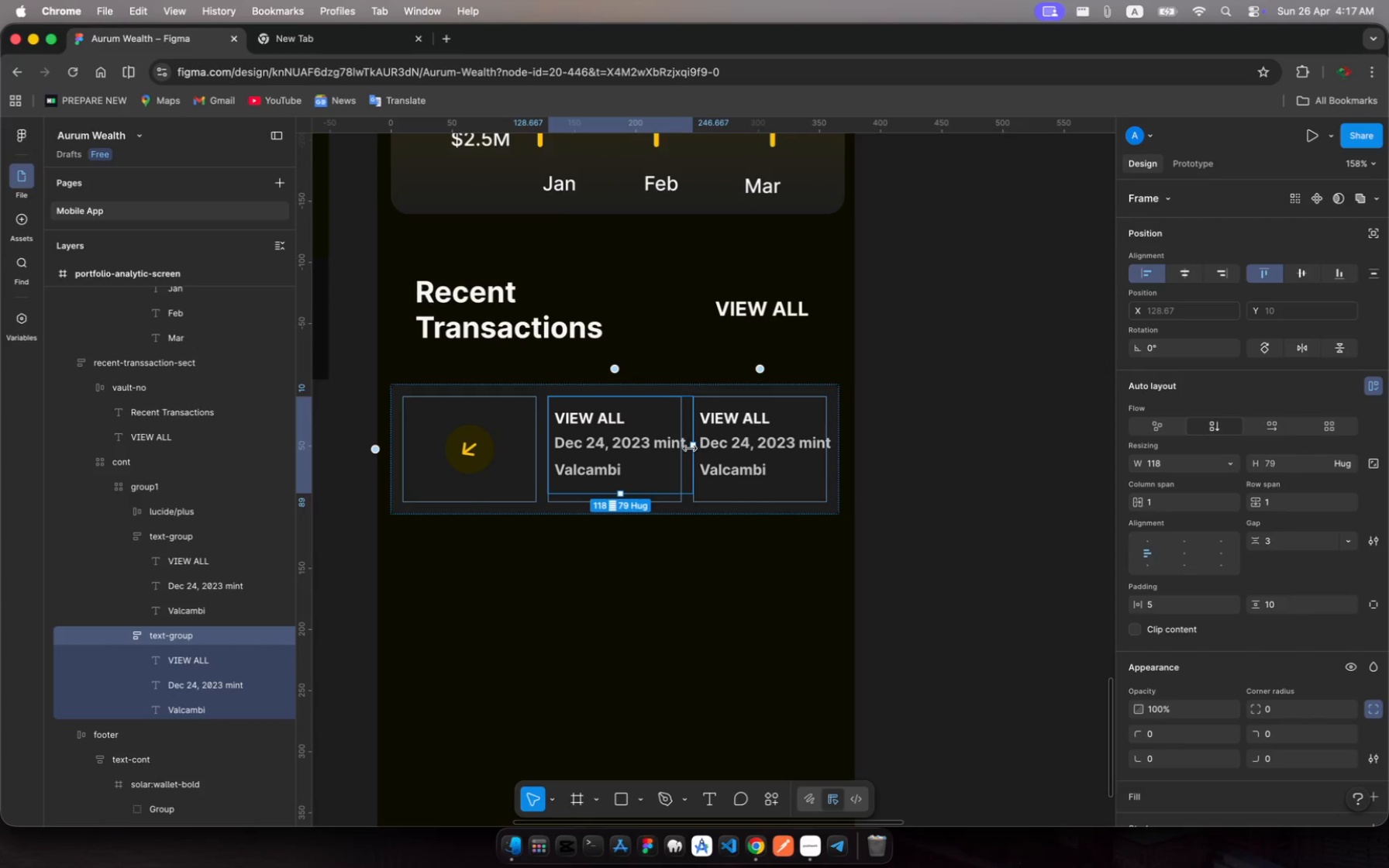 
left_click([746, 446])
 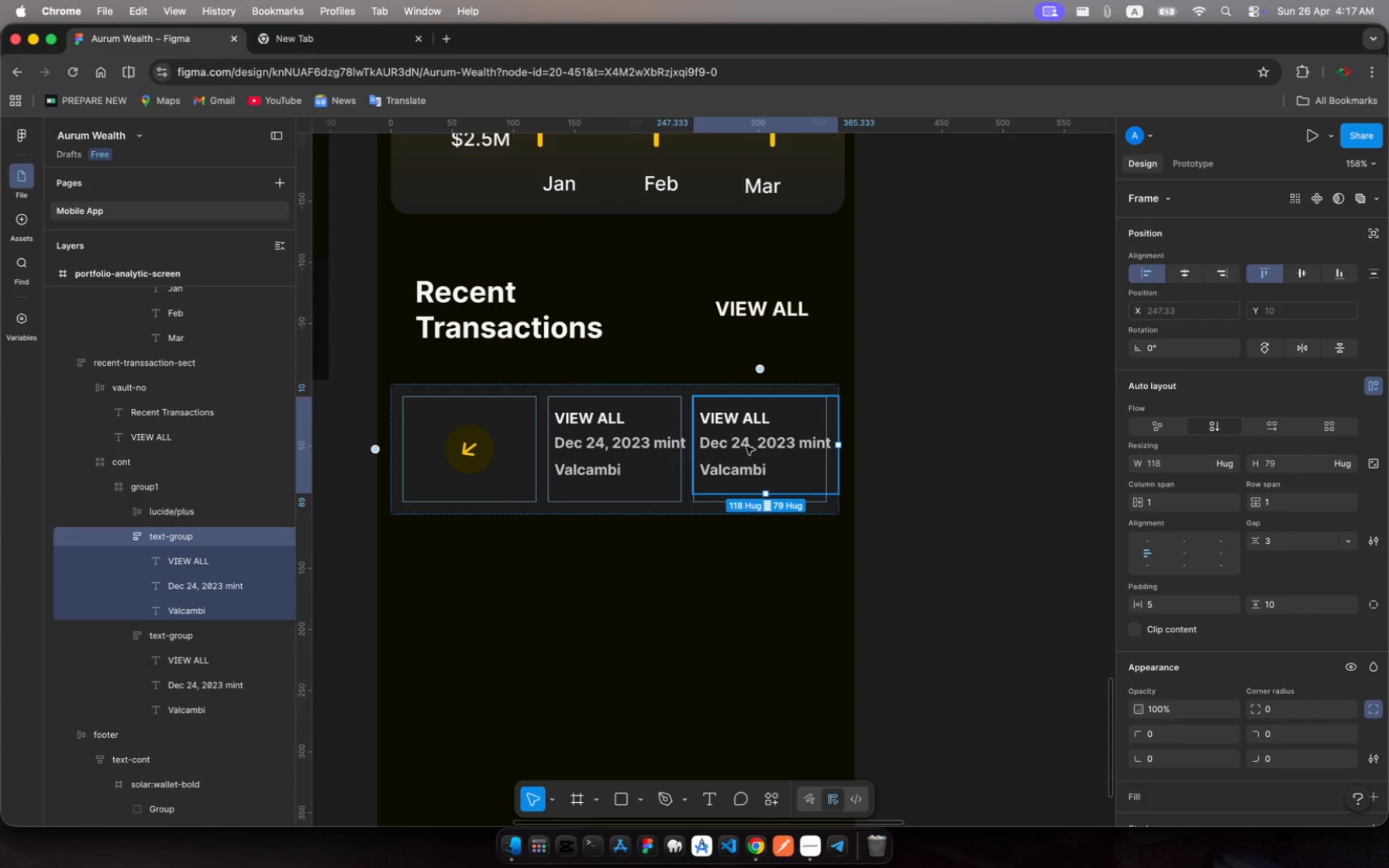 
left_click([746, 446])
 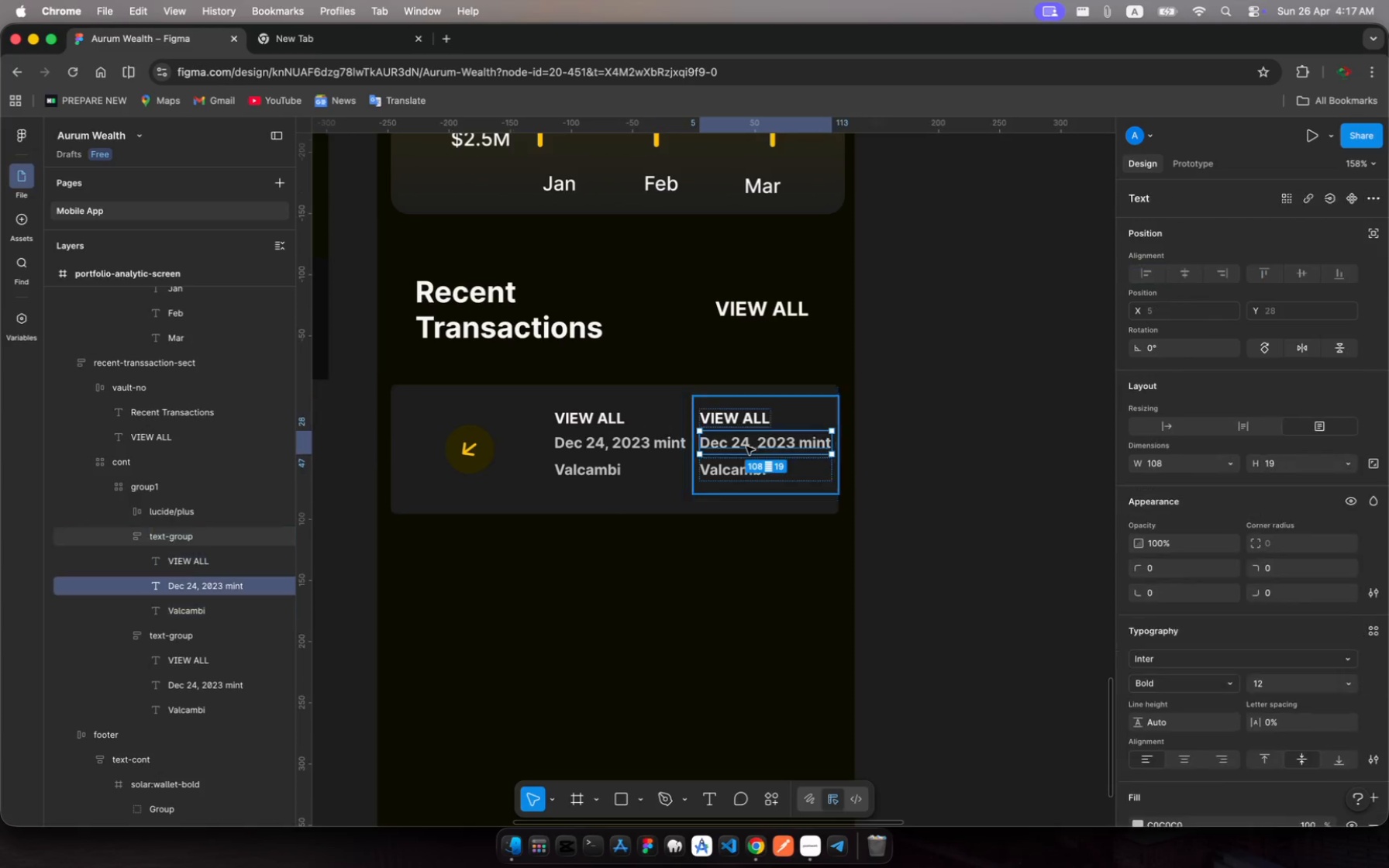 
left_click([746, 446])
 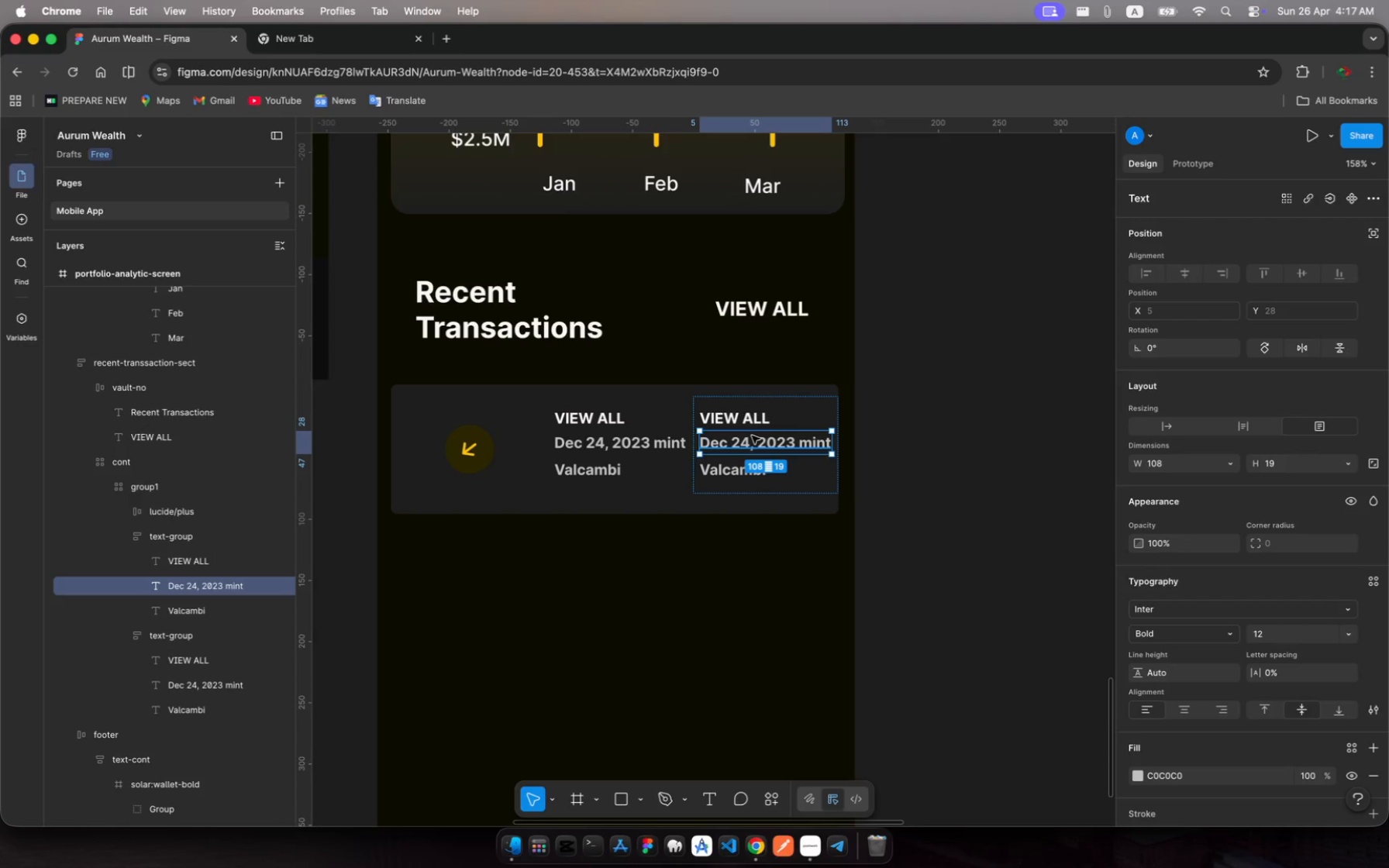 
wait(6.38)
 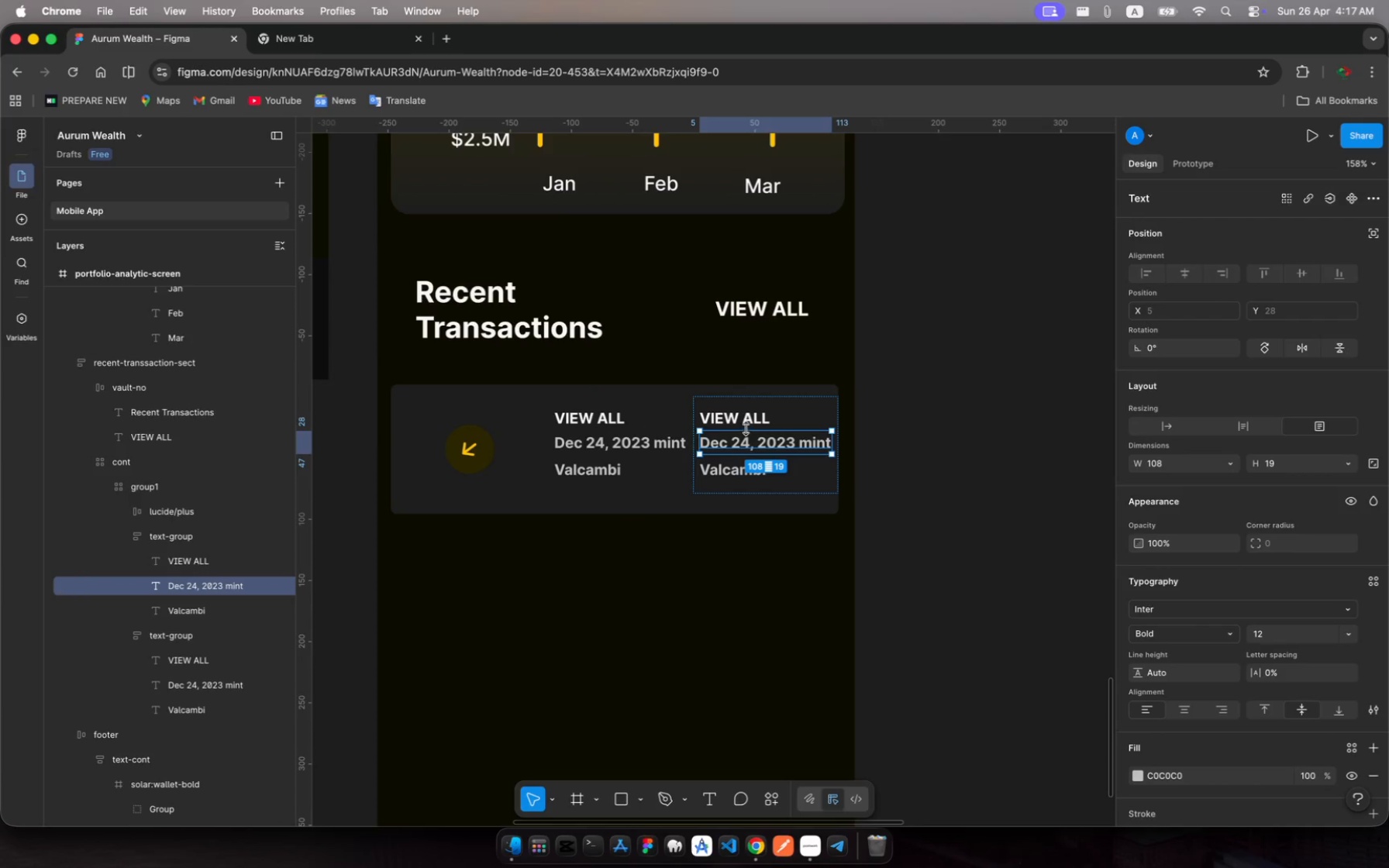 
key(Backspace)
 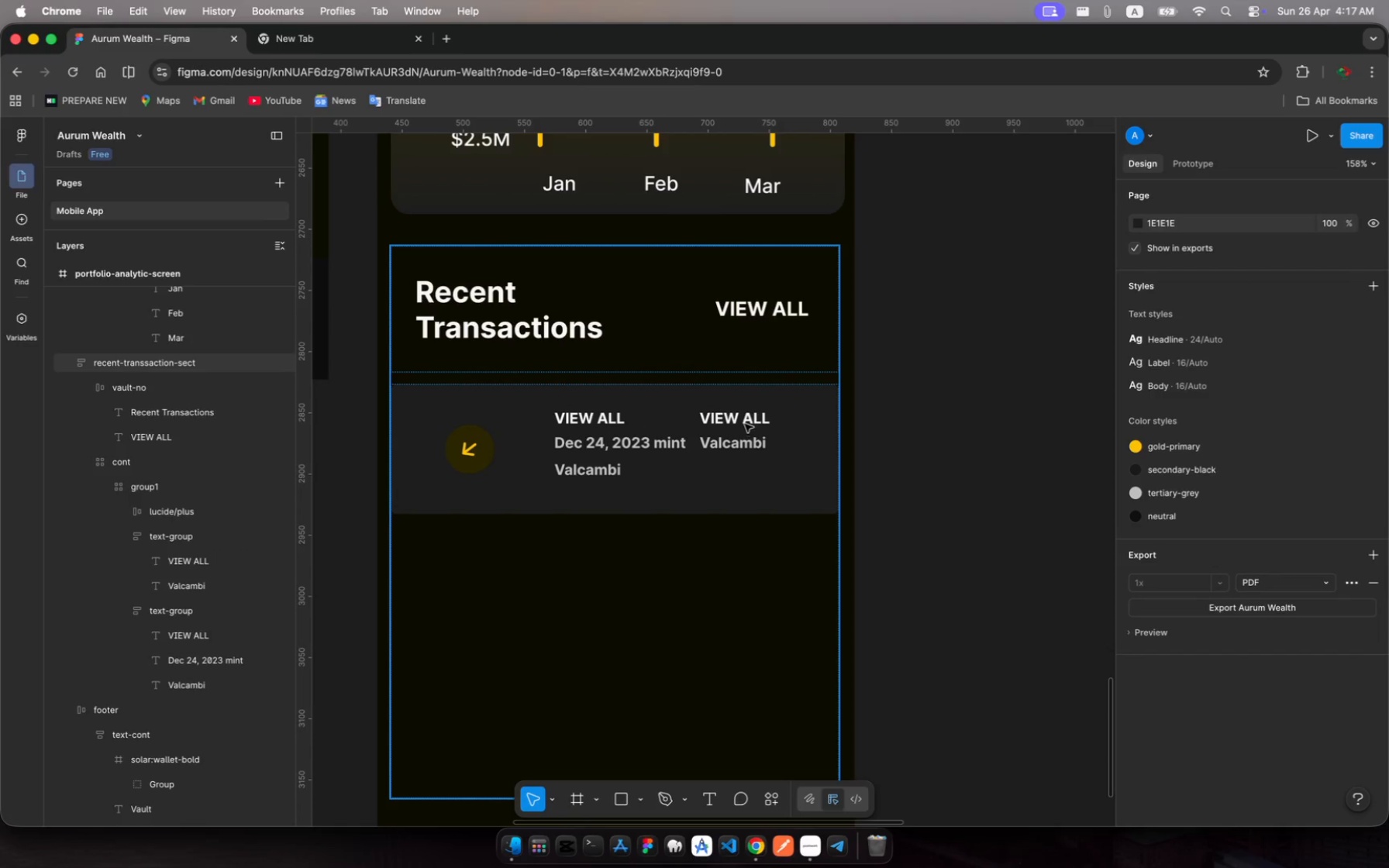 
left_click([743, 422])
 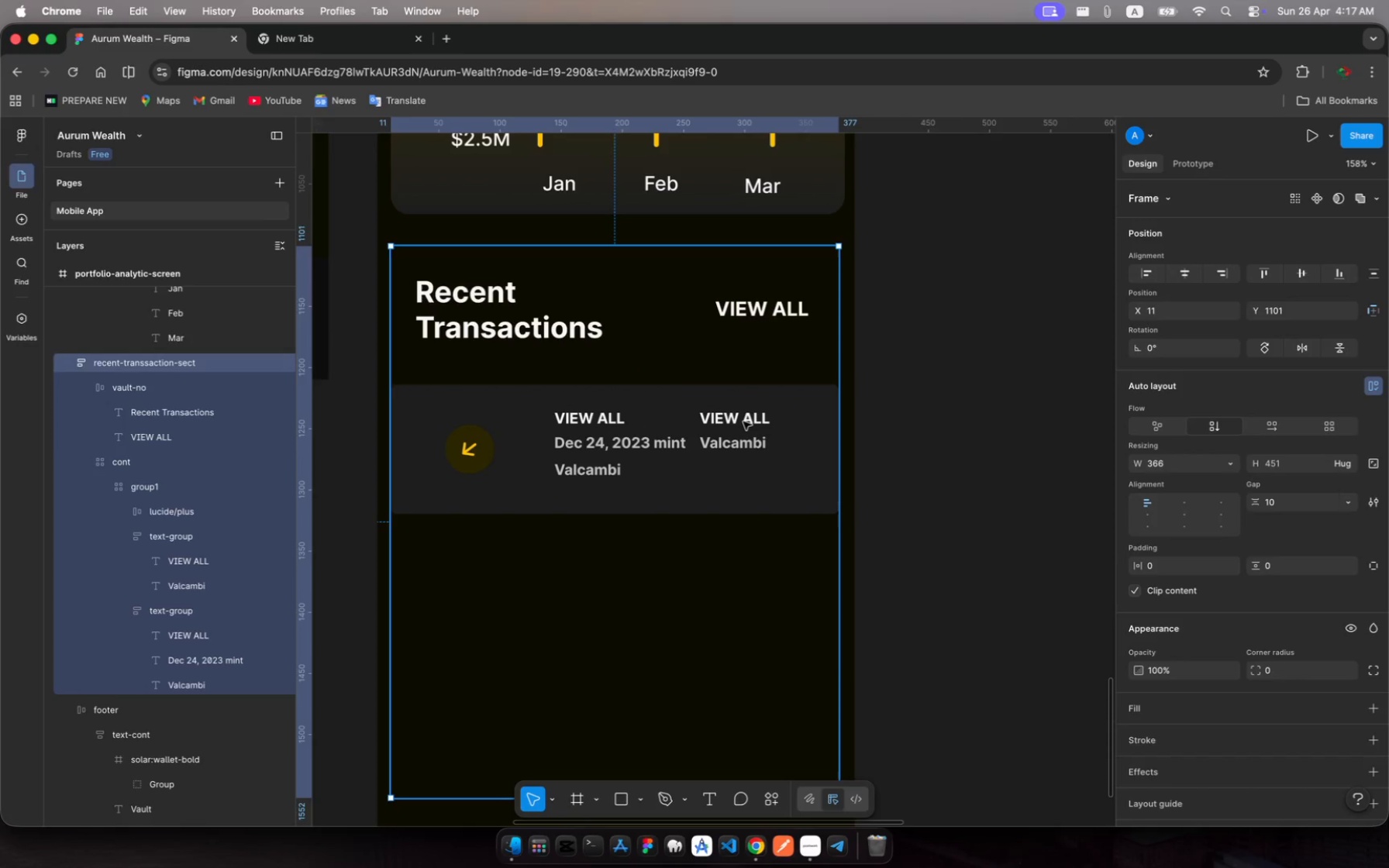 
left_click([743, 422])
 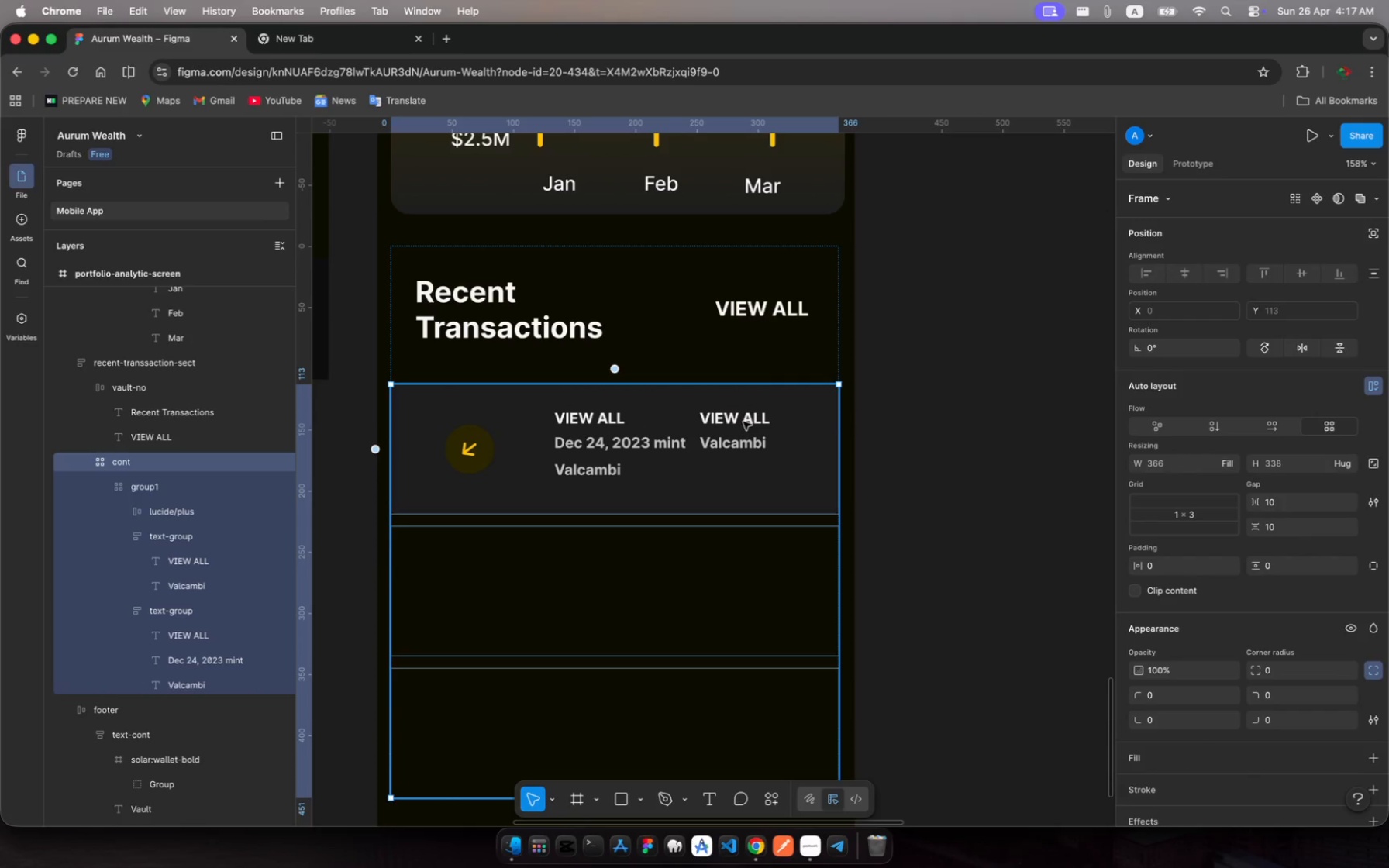 
left_click([743, 422])
 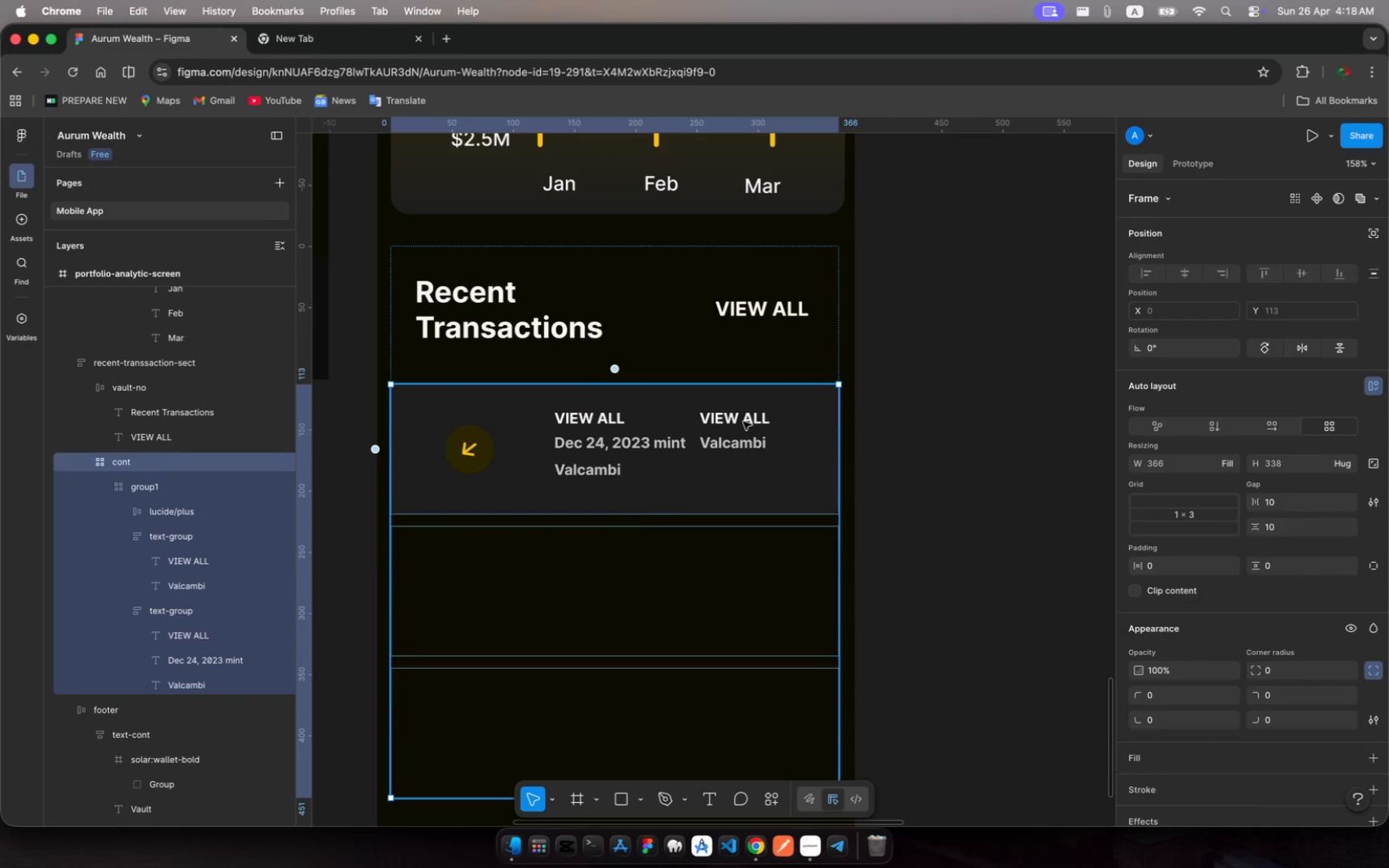 
left_click([743, 422])
 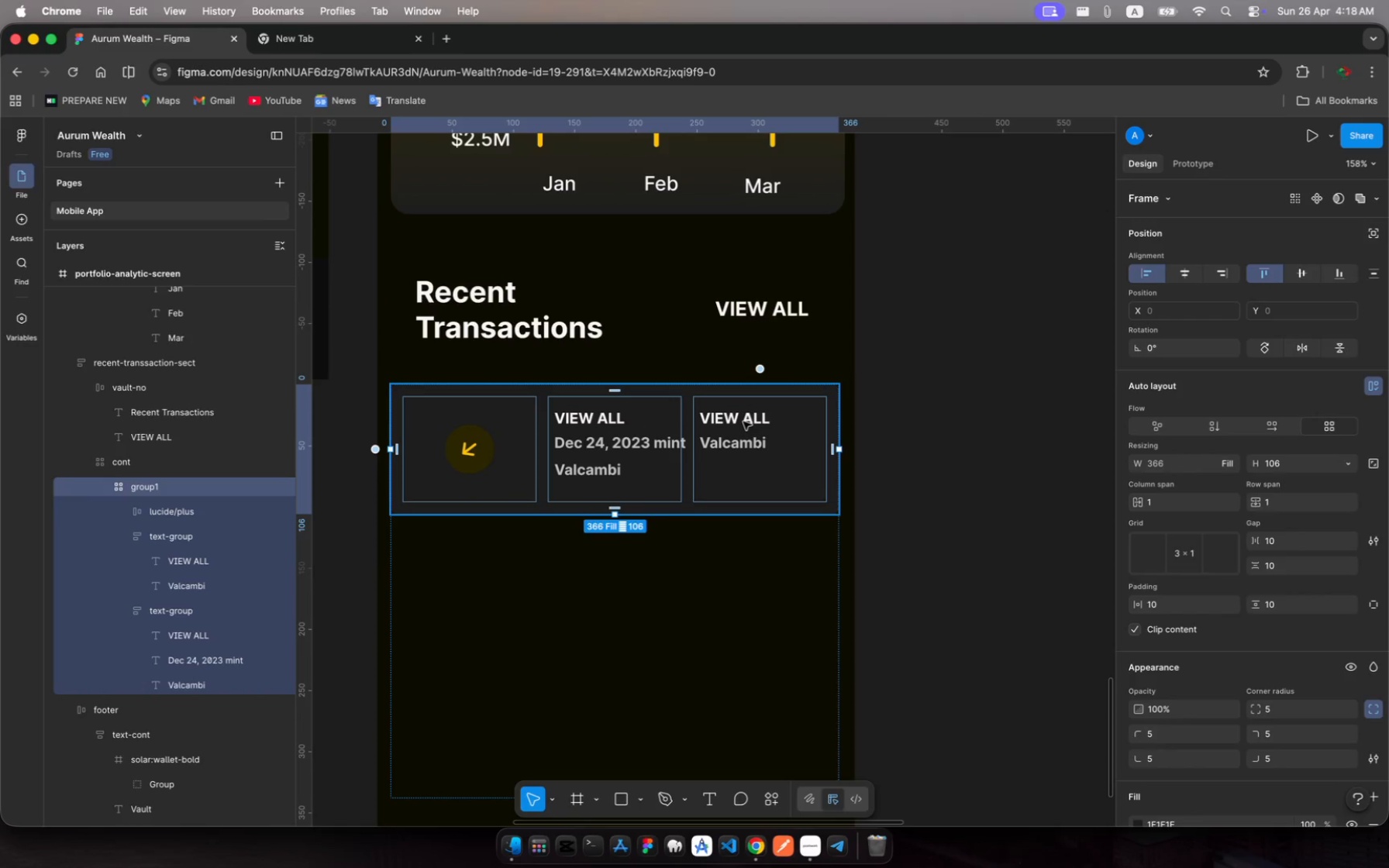 
left_click([743, 422])
 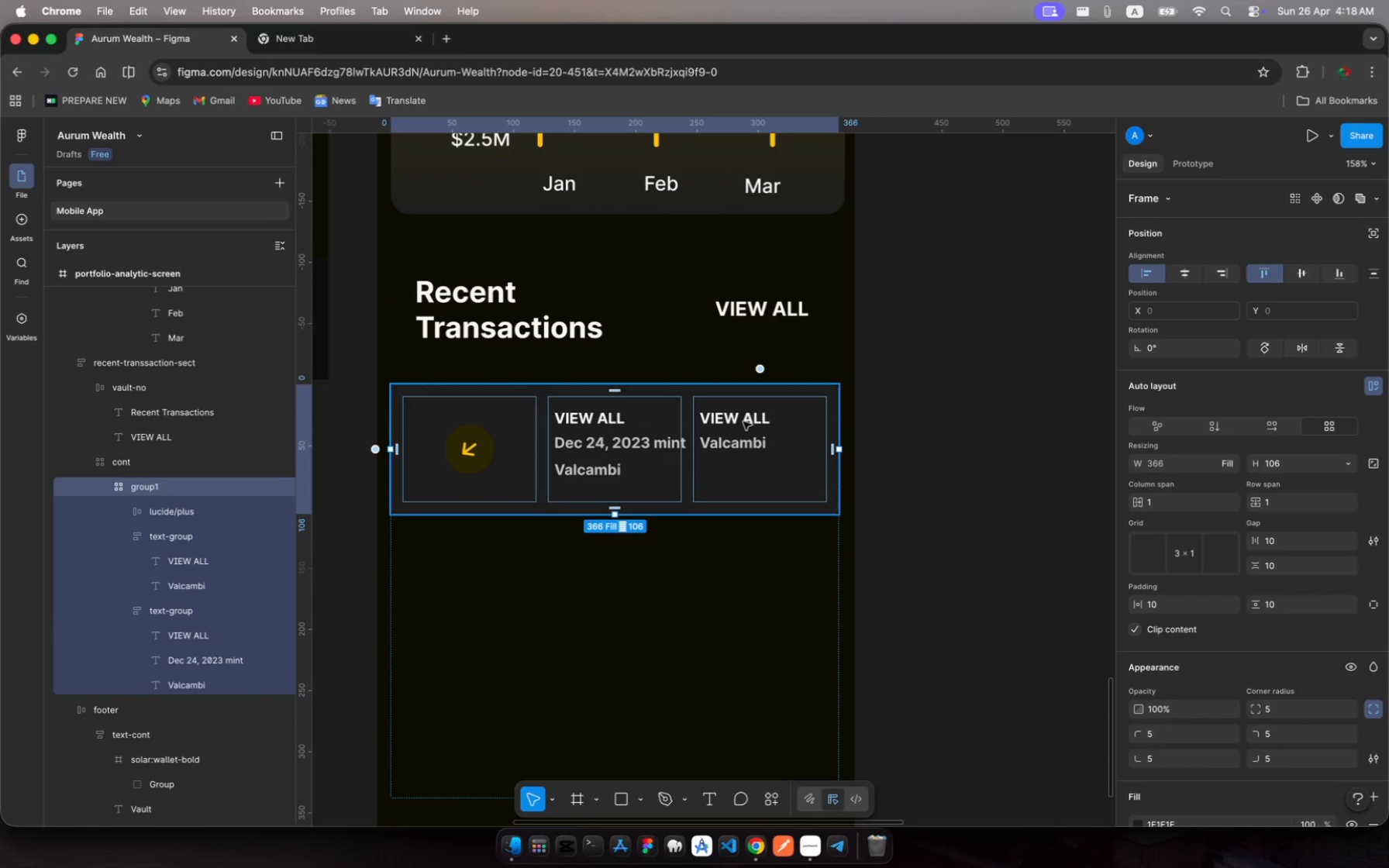 
left_click([743, 422])
 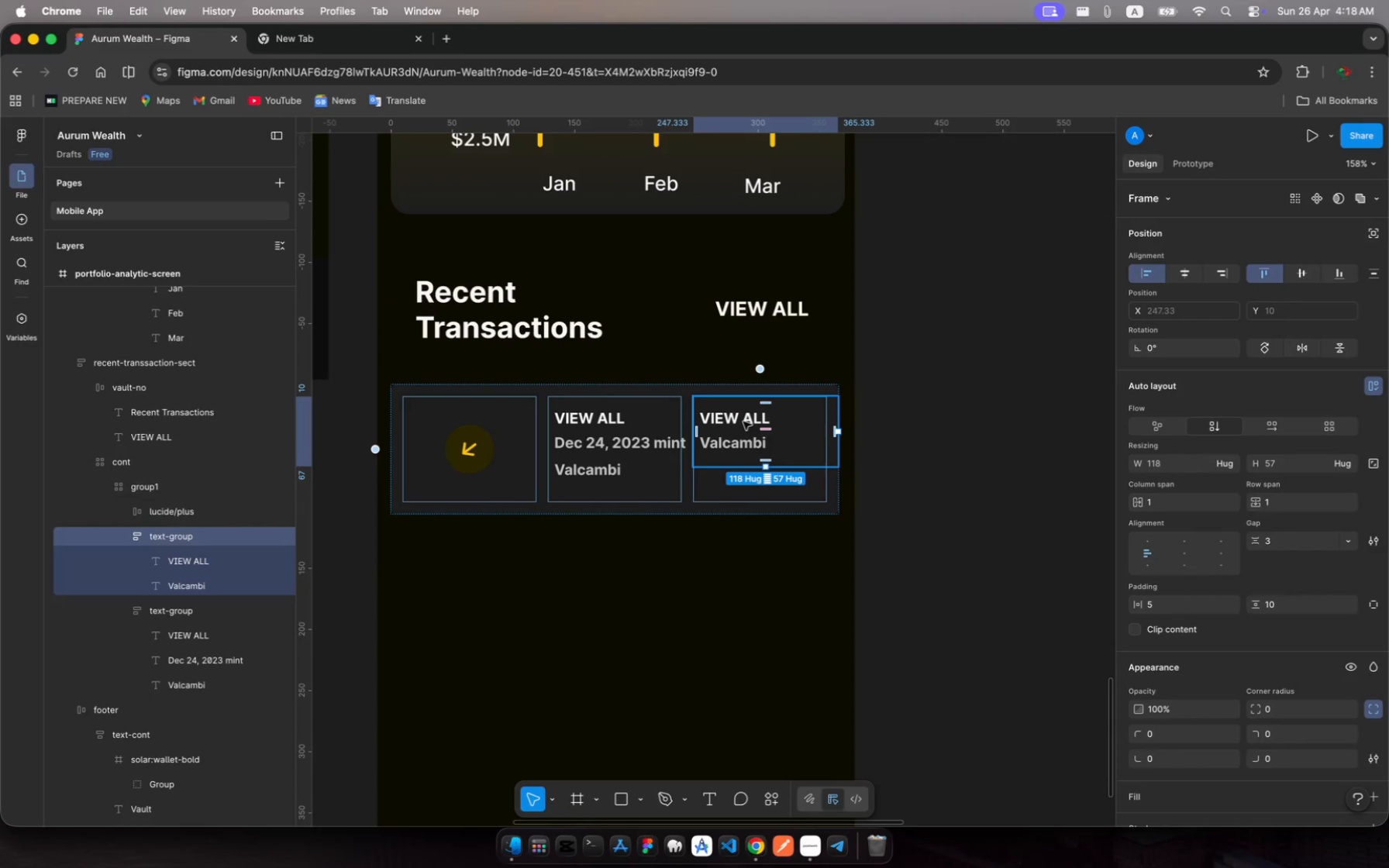 
left_click([743, 422])
 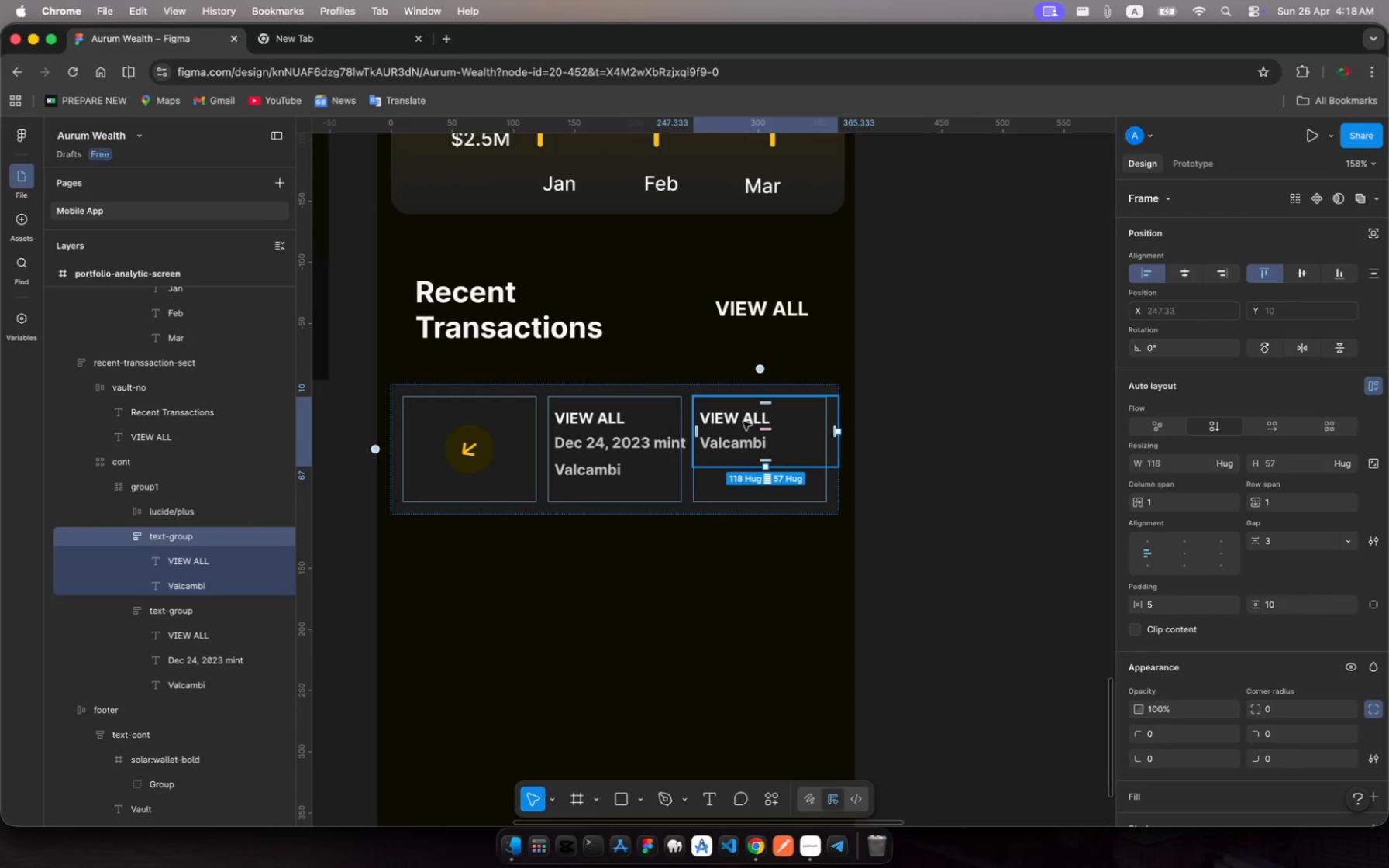 
left_click([743, 422])
 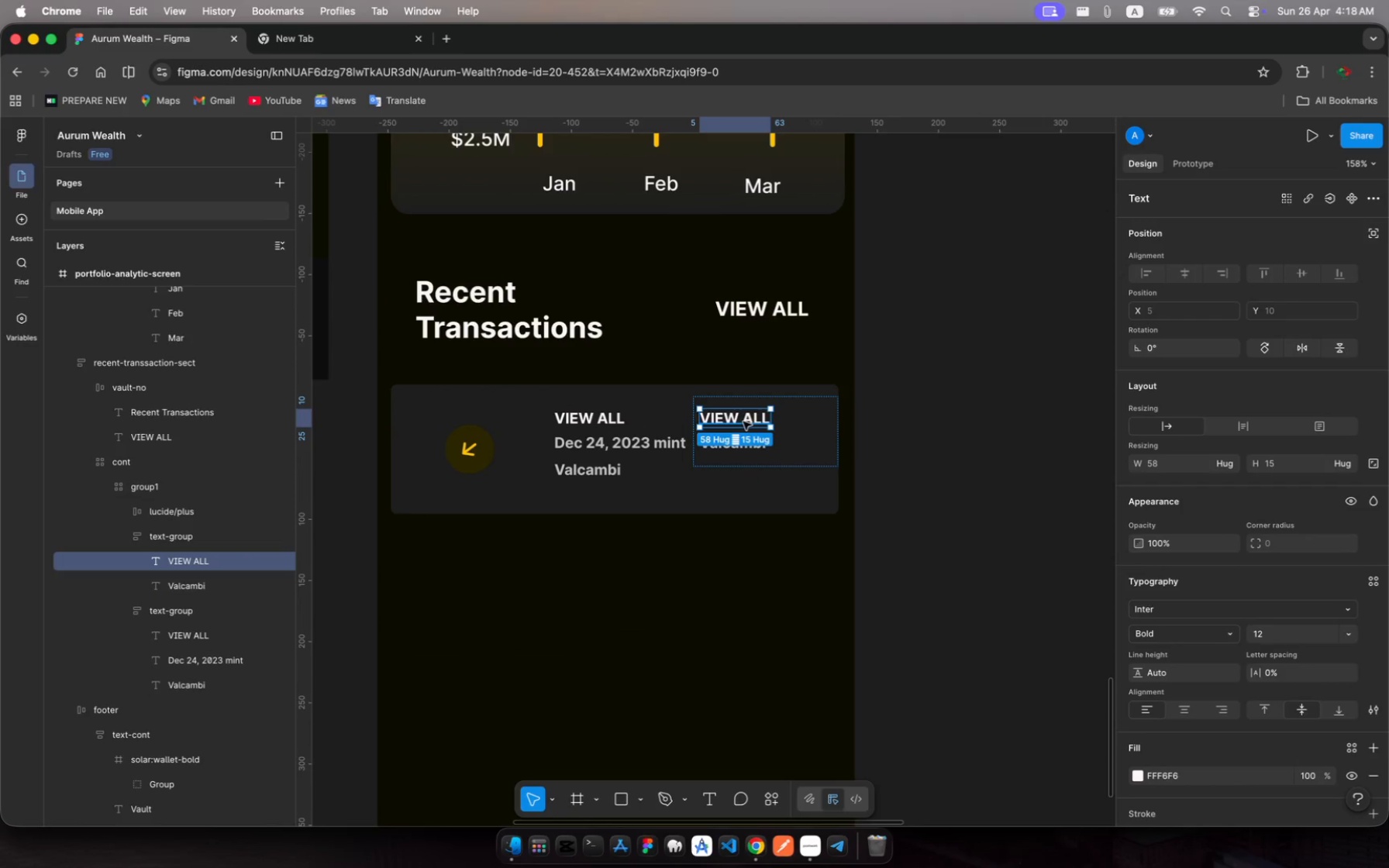 
left_click([743, 422])
 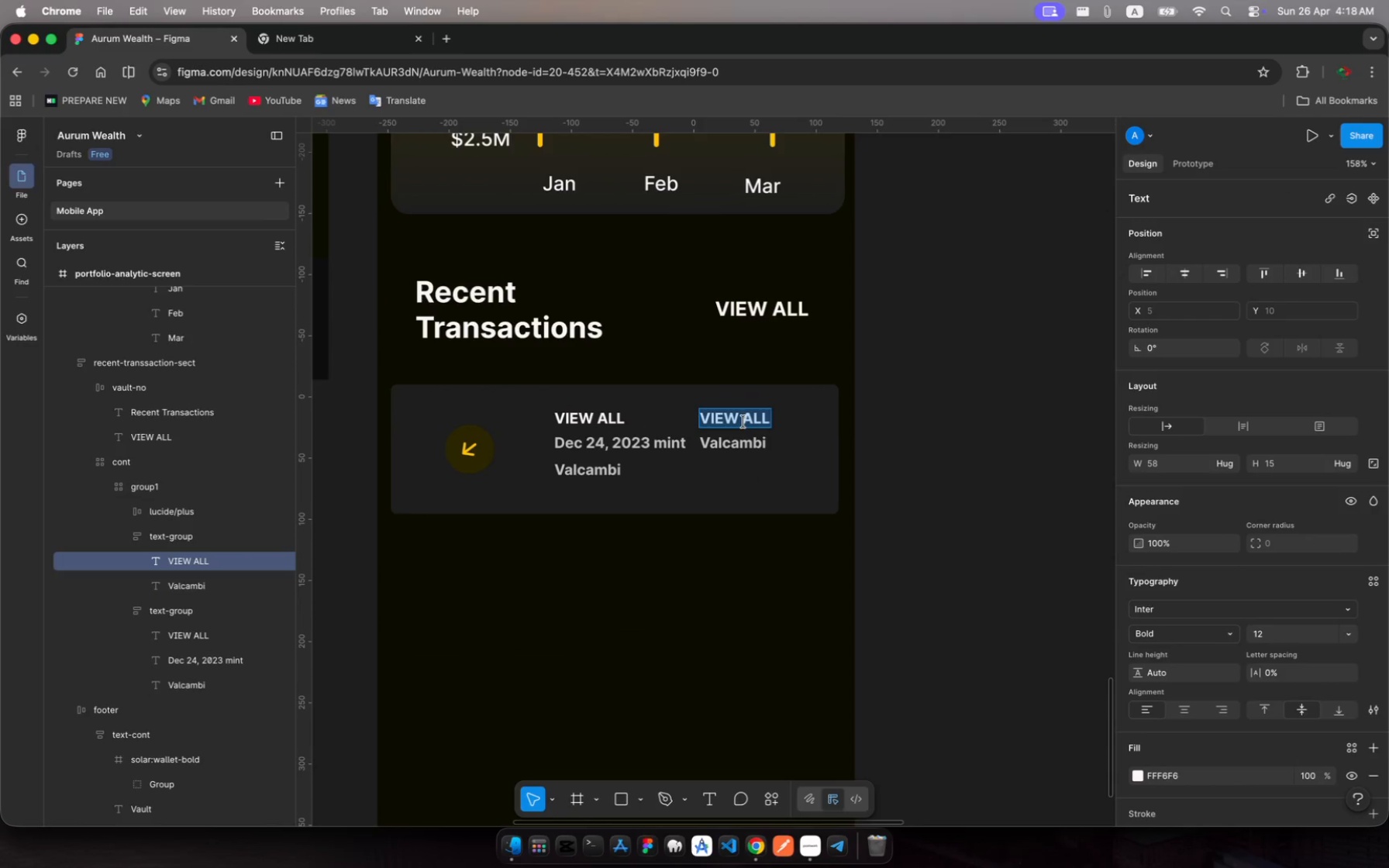 
left_click([743, 422])
 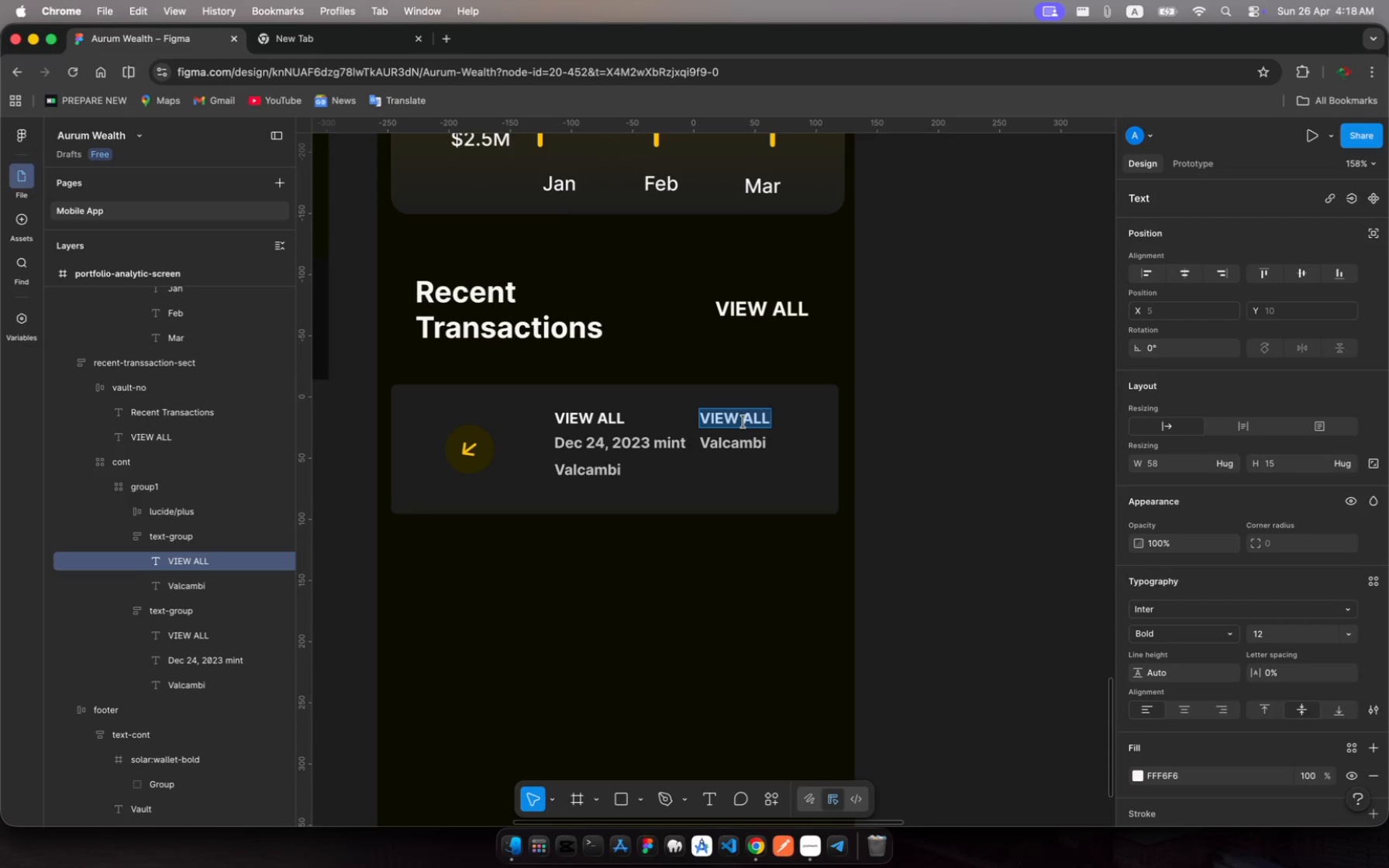 
wait(5.1)
 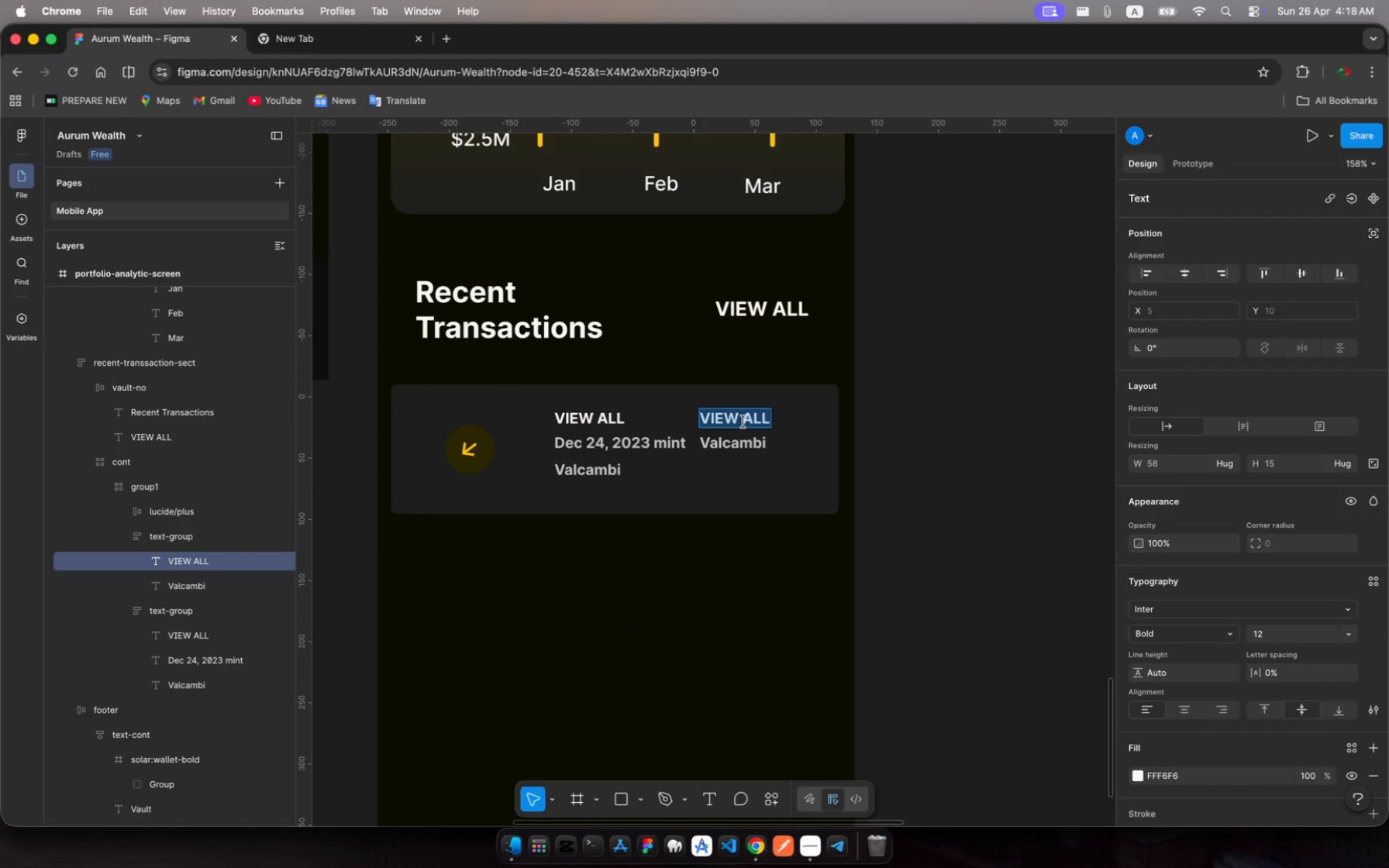 
key(Minus)
 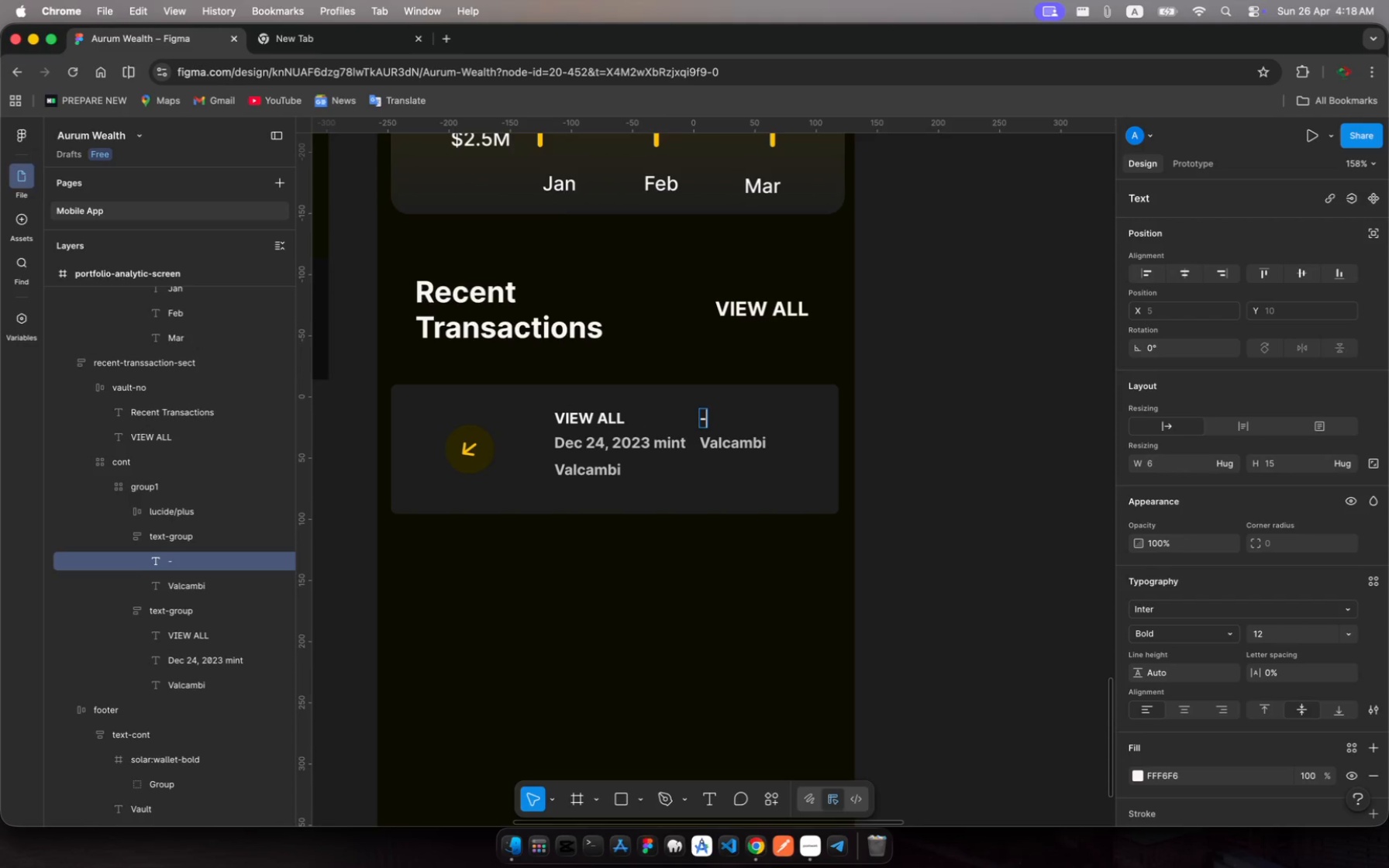 
type($64,450.00)
key(Escape)
 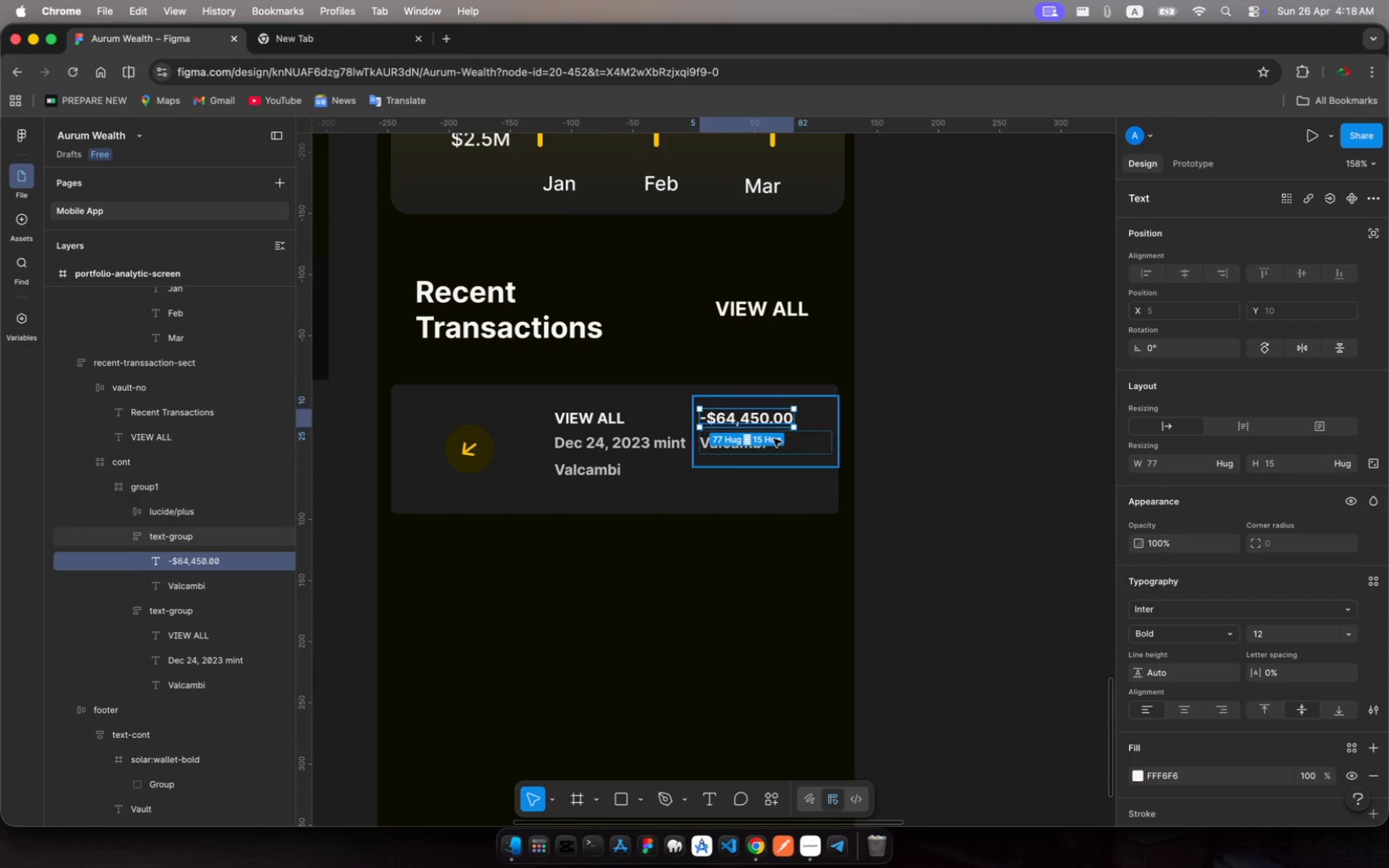 
key(Escape)
 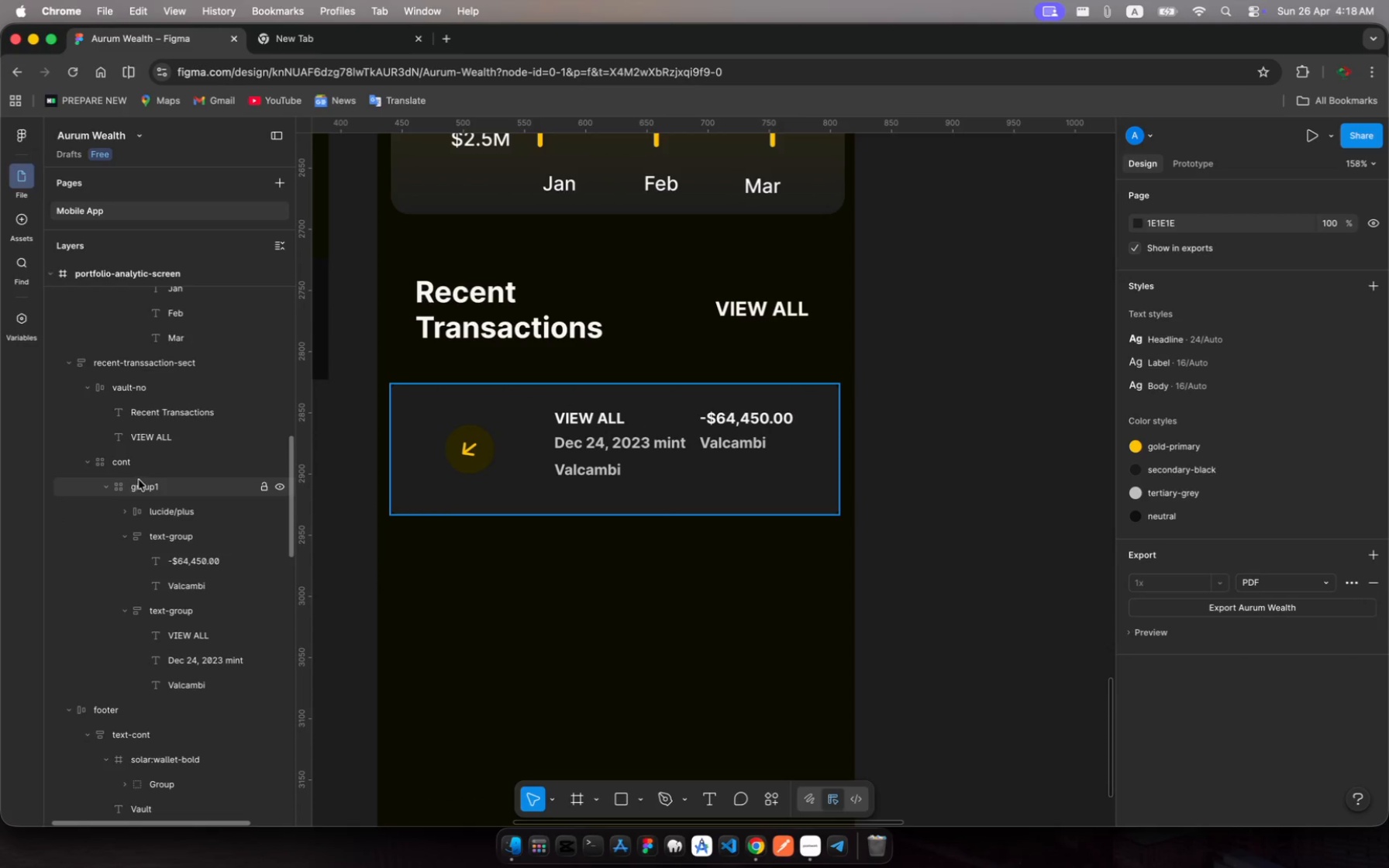 
left_click([139, 480])
 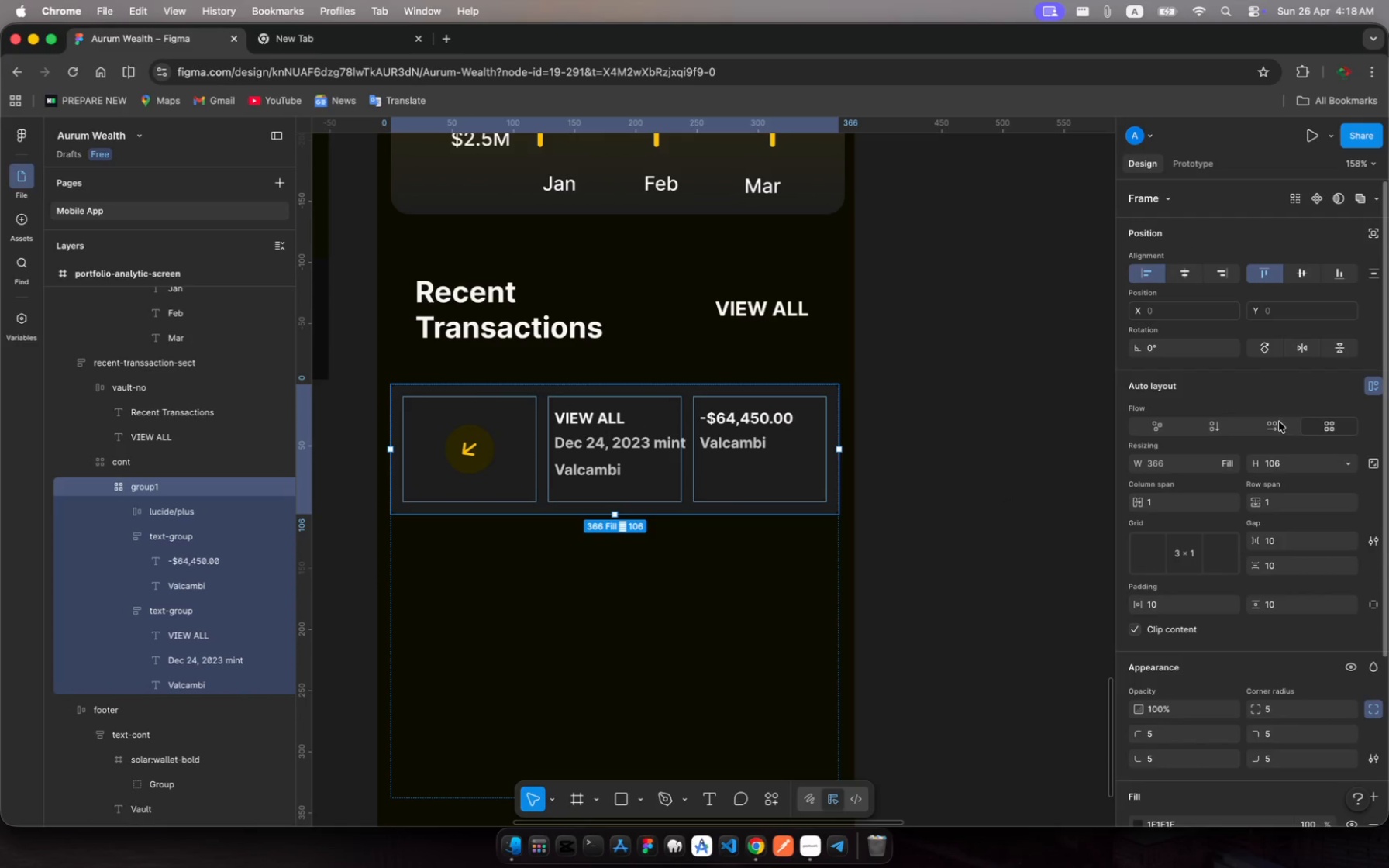 
left_click([1275, 425])
 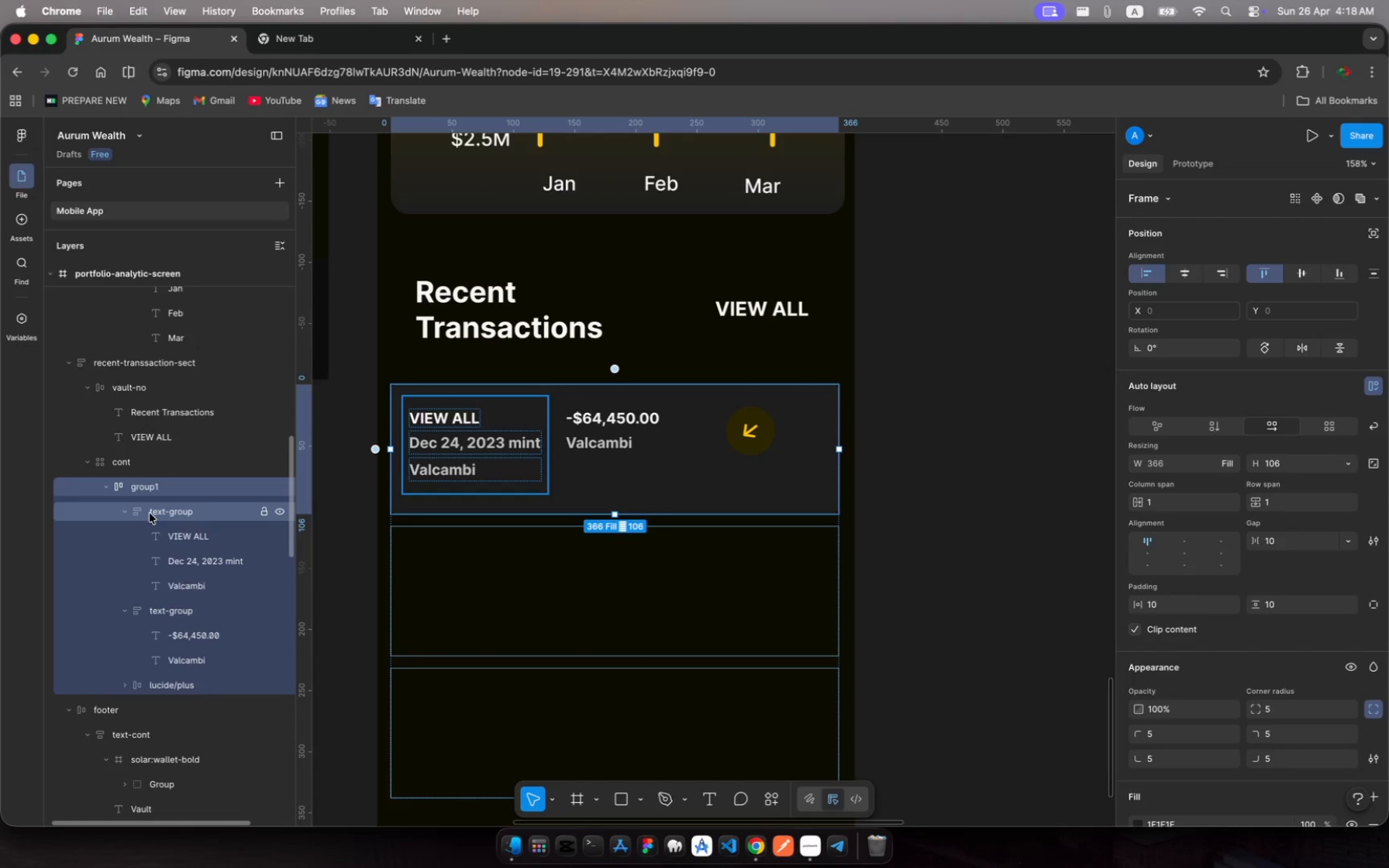 
wait(7.87)
 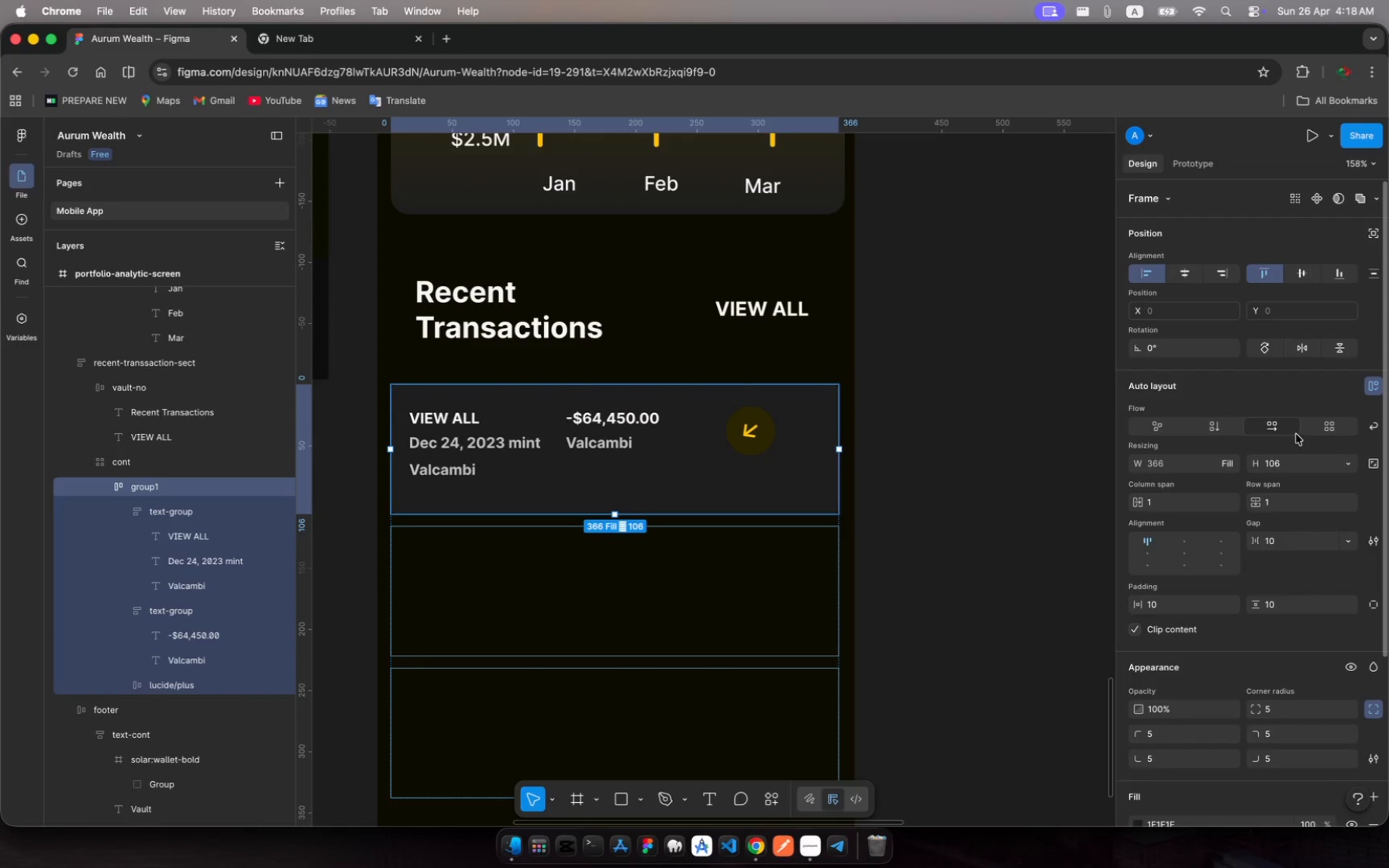 
left_click([153, 509])
 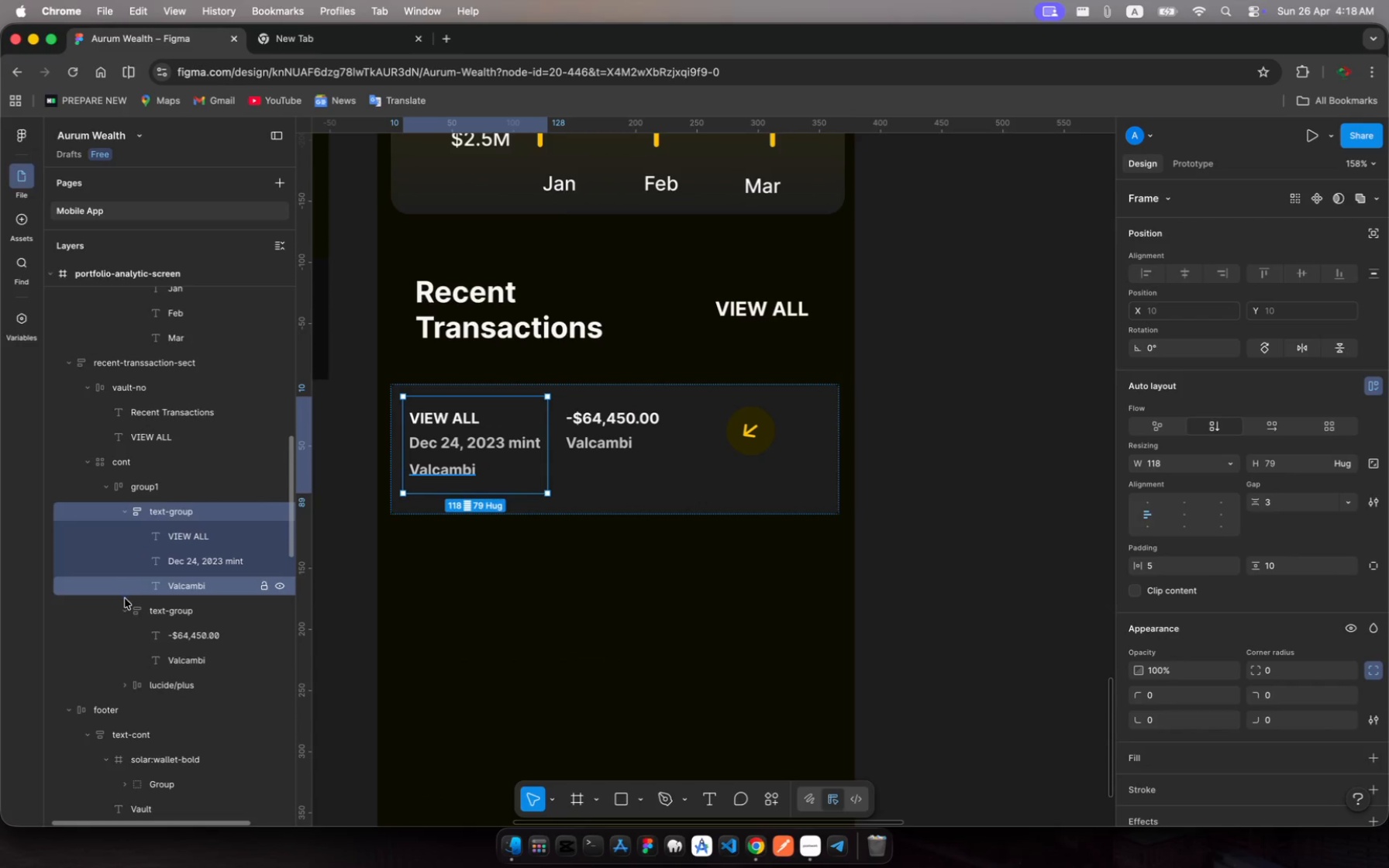 
left_click([126, 606])
 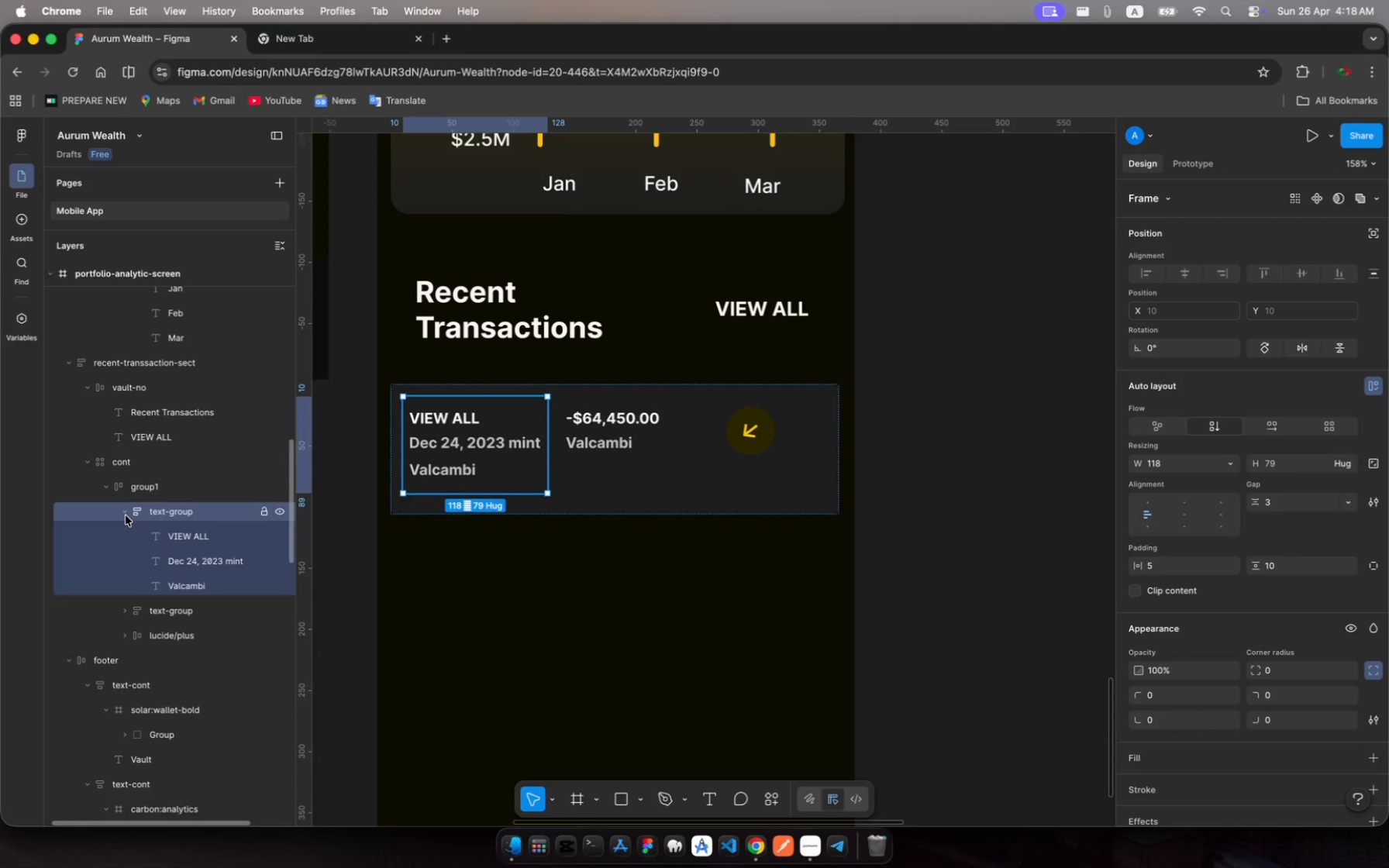 
left_click([125, 515])
 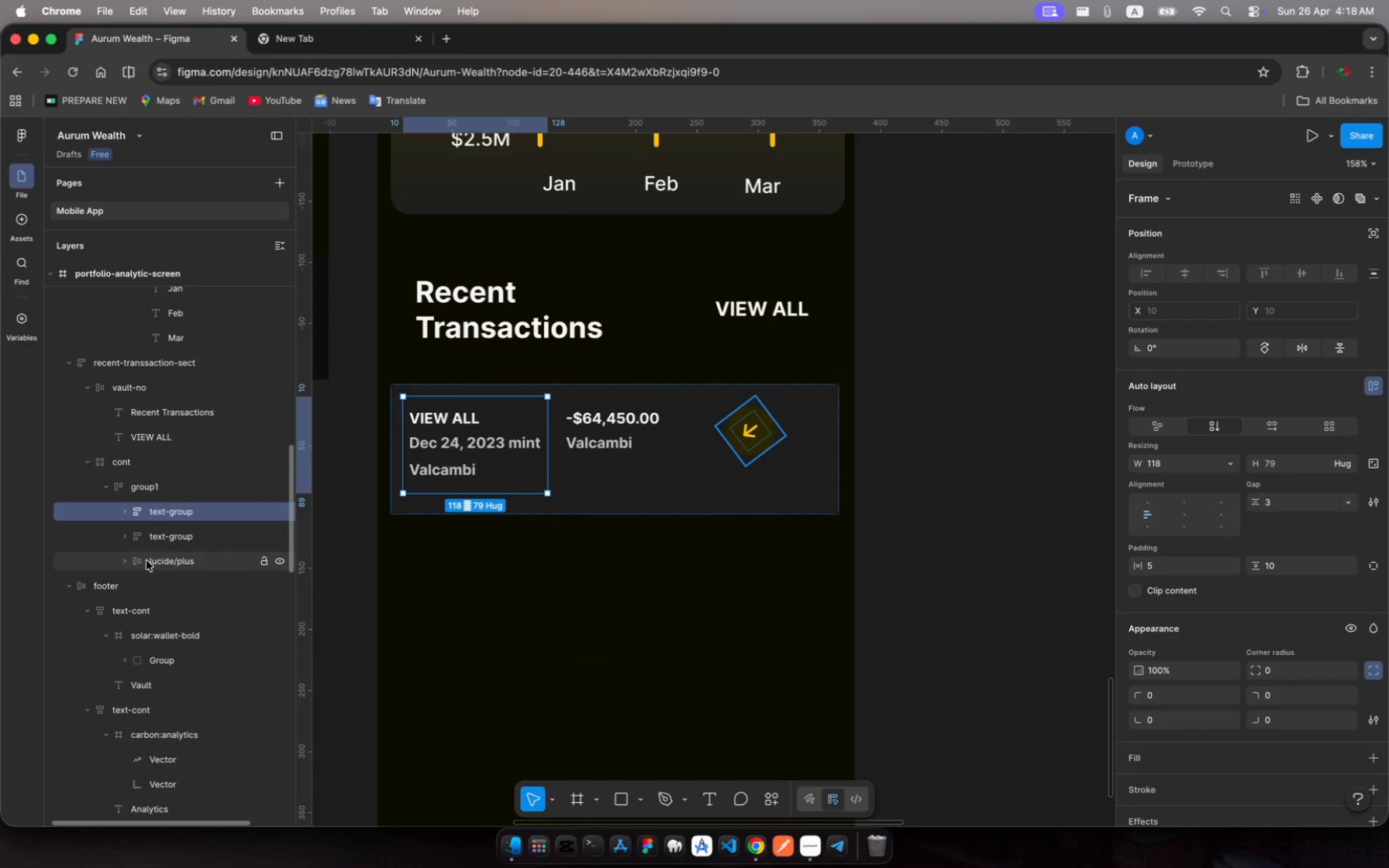 
left_click([147, 560])
 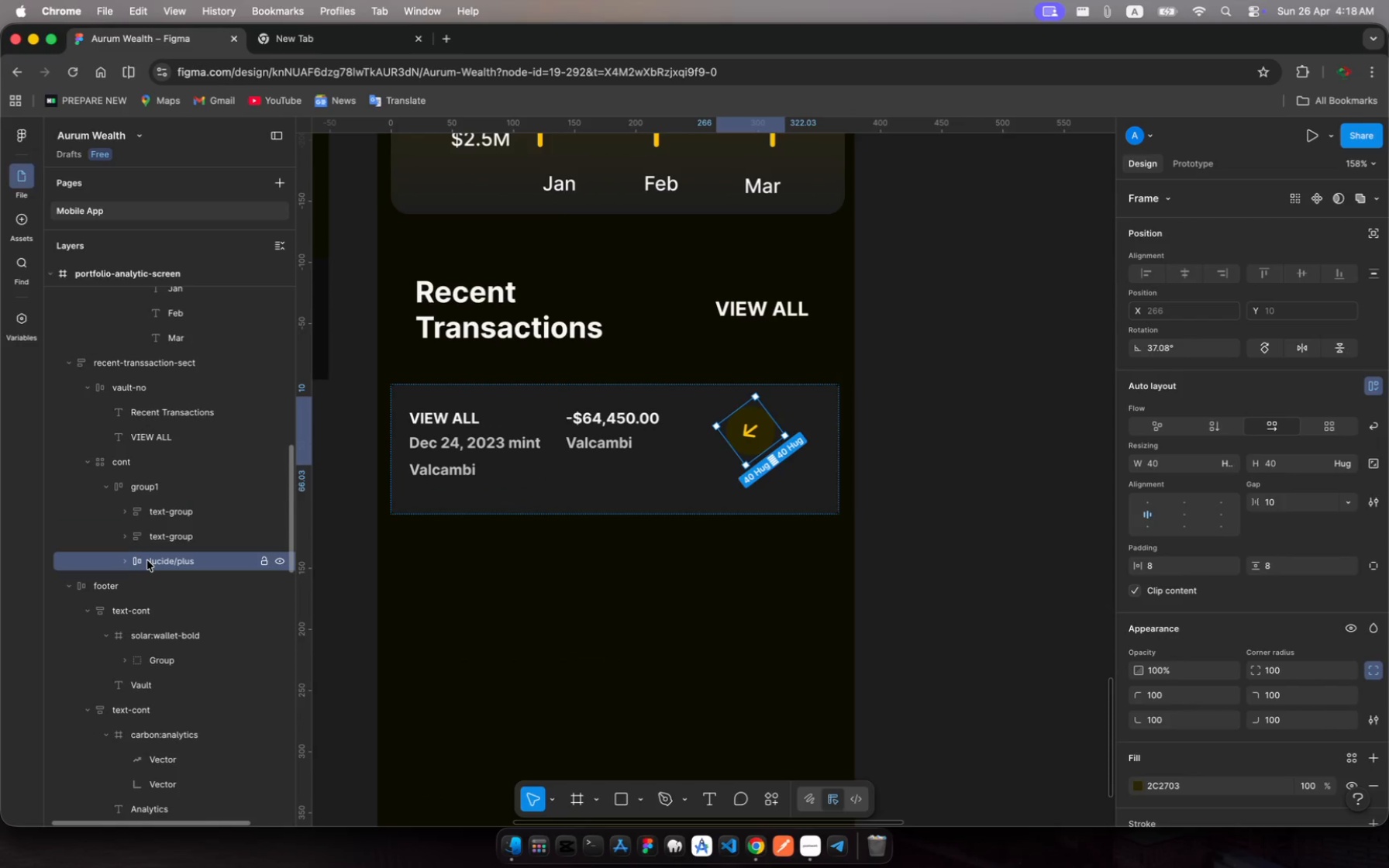 
left_click_drag(start_coordinate=[147, 560], to_coordinate=[164, 498])
 